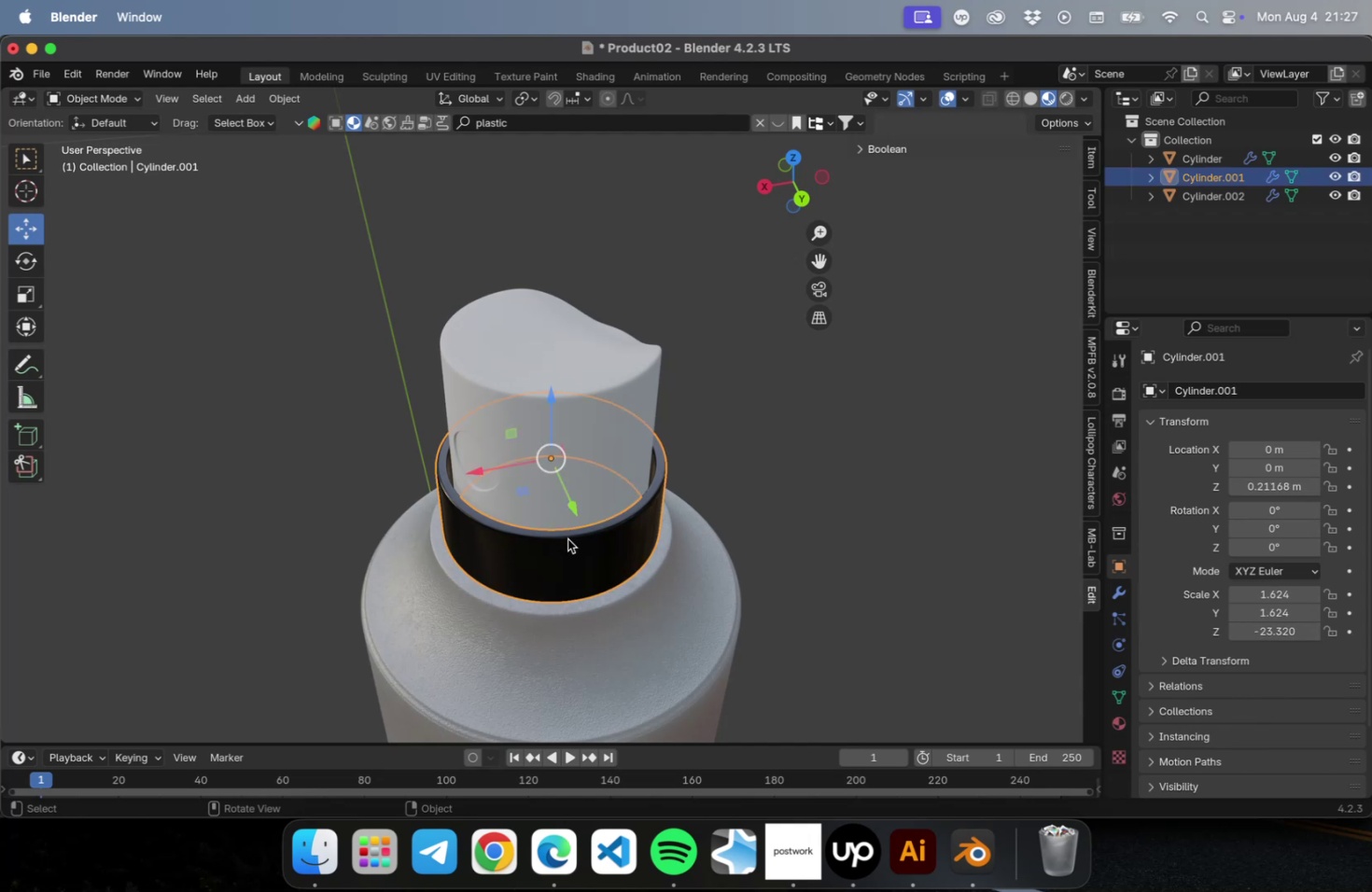 
key(NumLock)
 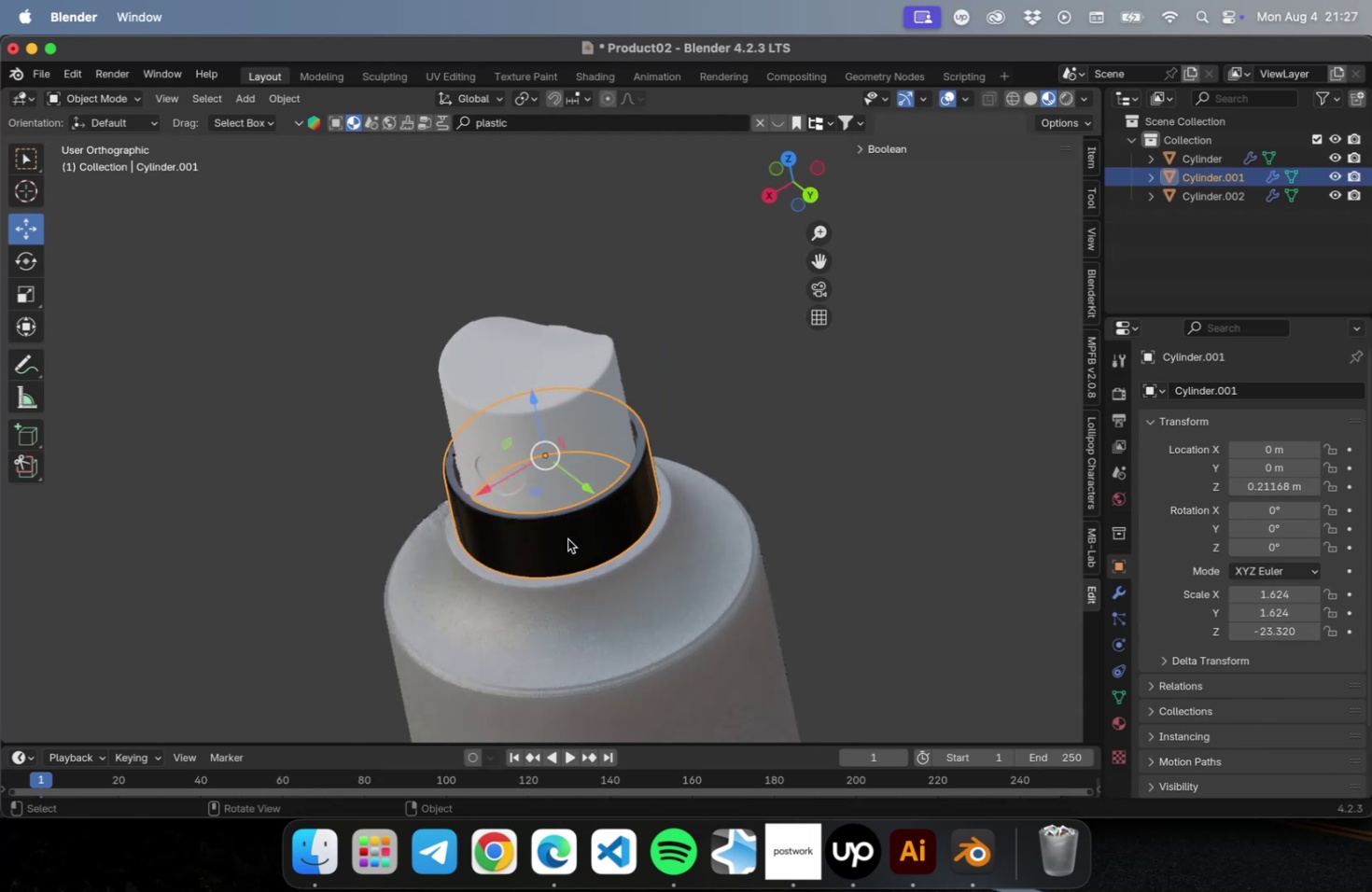 
key(Numpad7)
 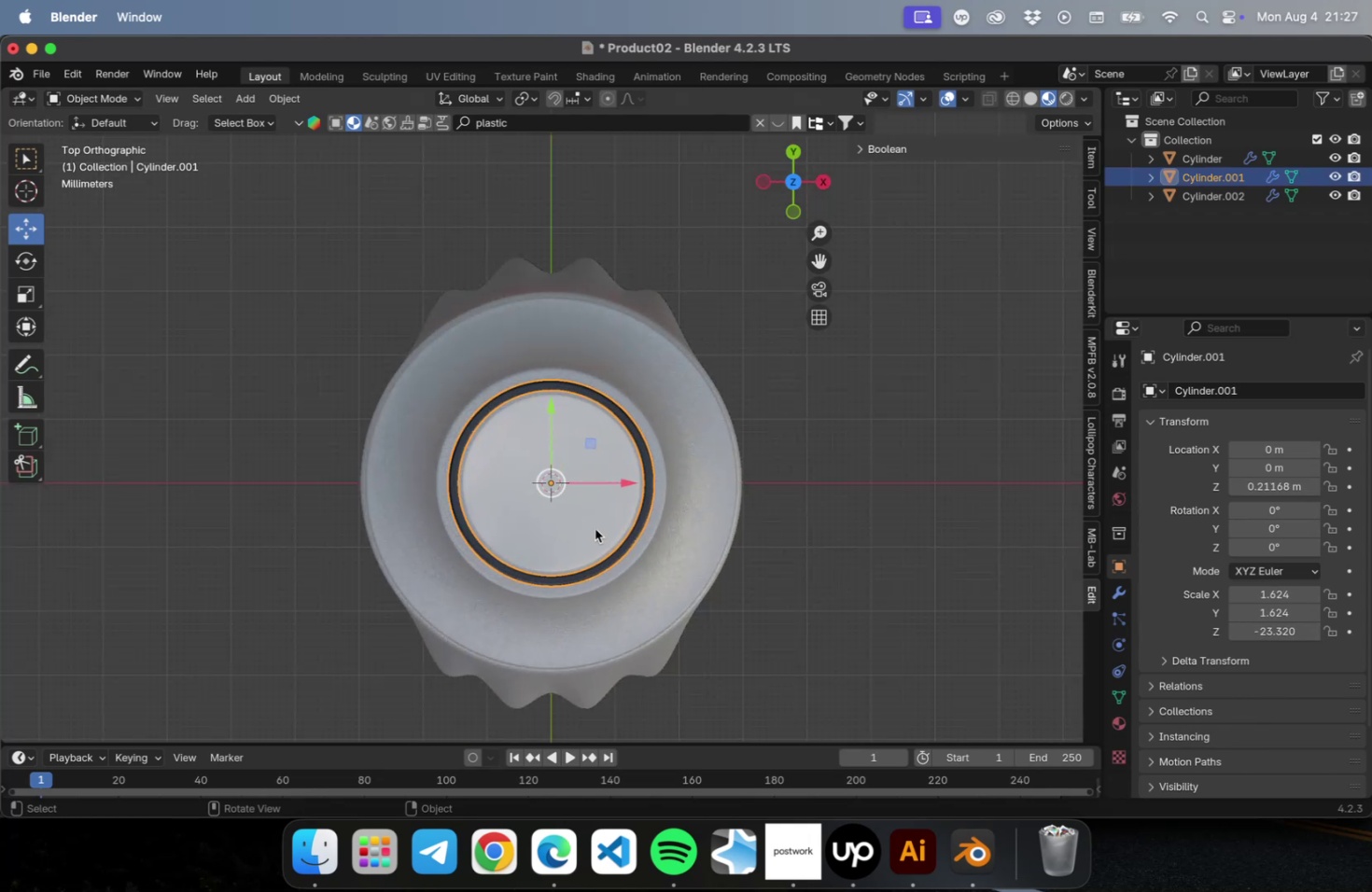 
scroll: coordinate [591, 523], scroll_direction: up, amount: 10.0
 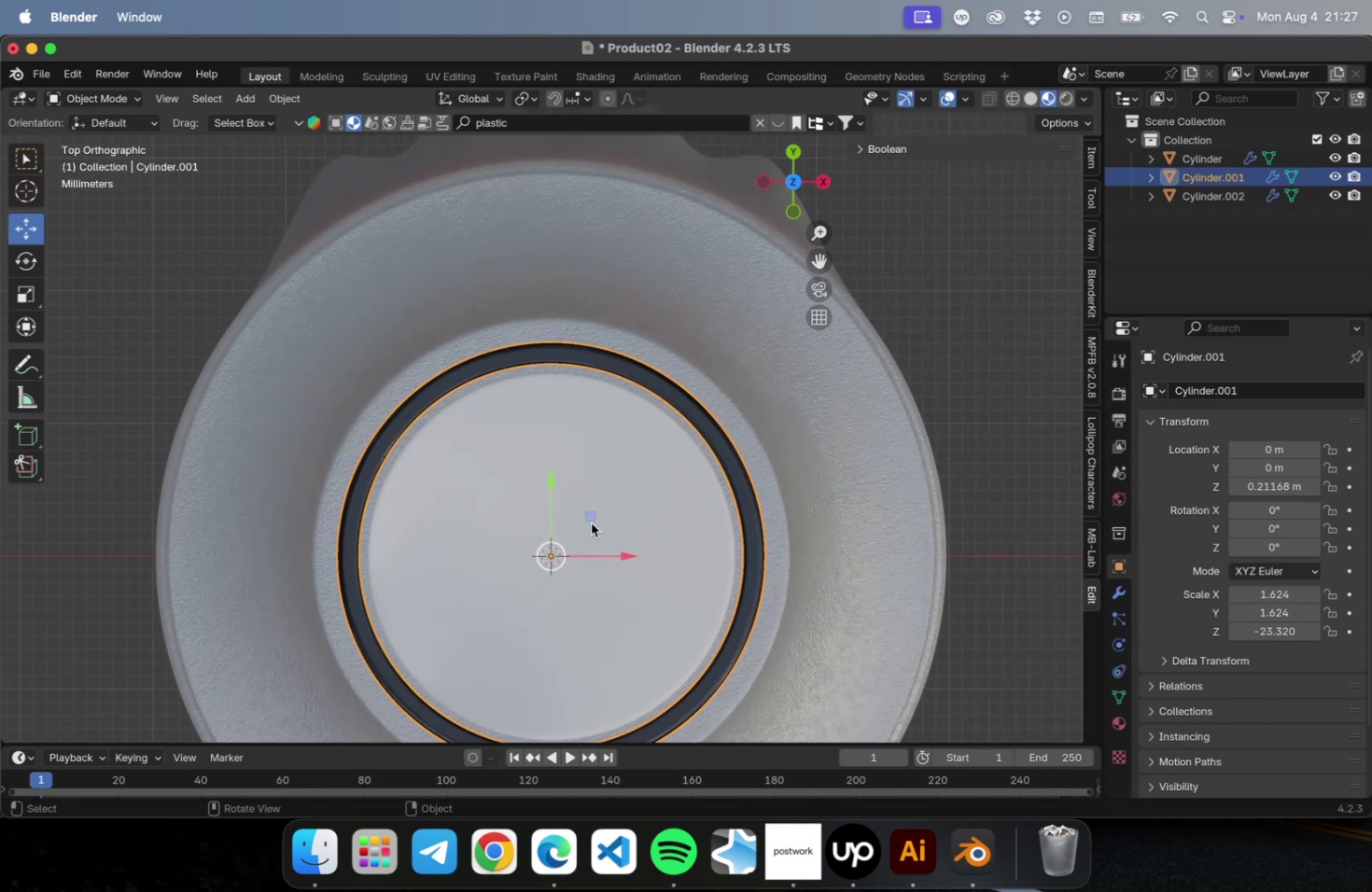 
key(S)
 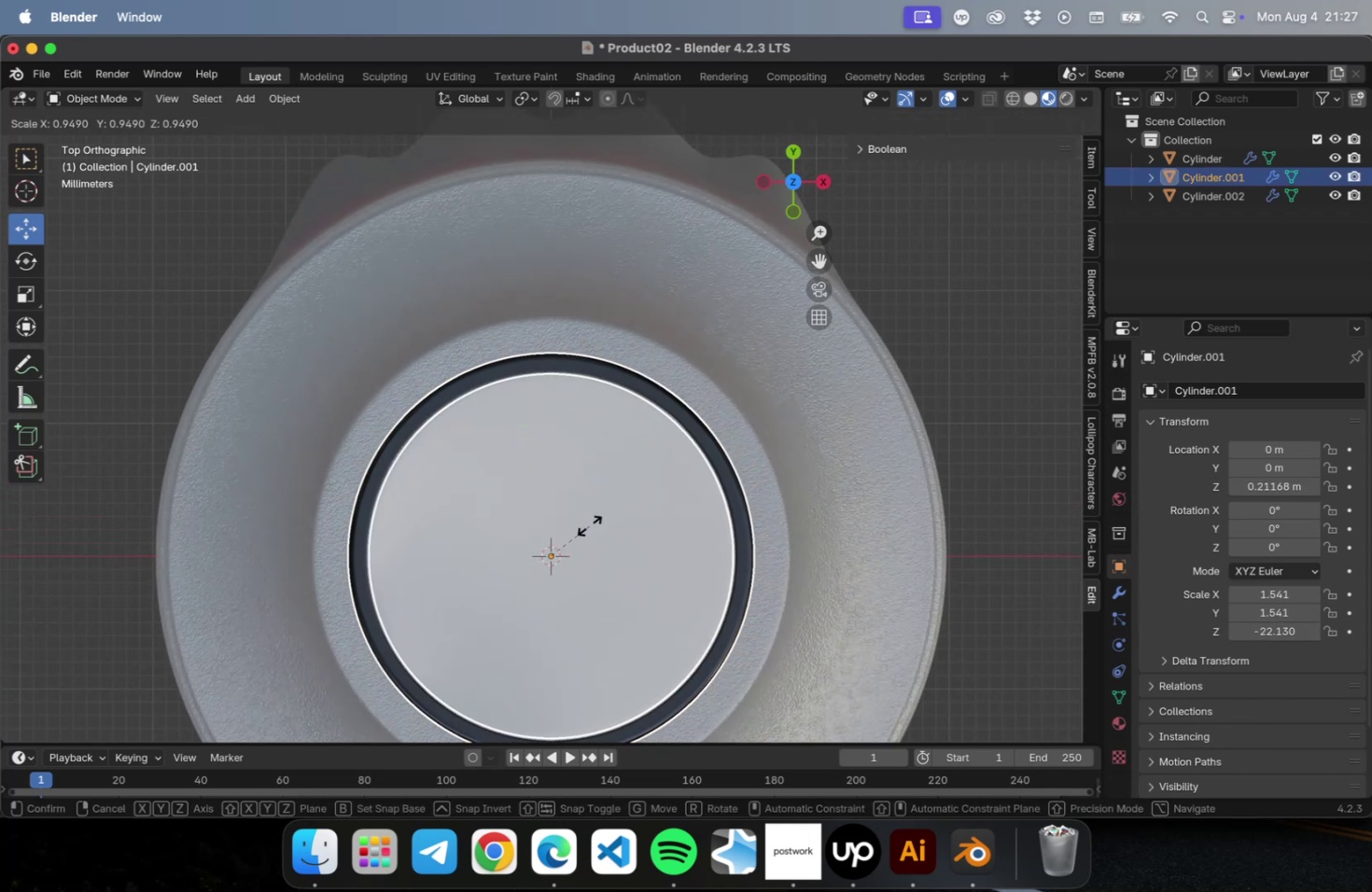 
left_click([589, 524])
 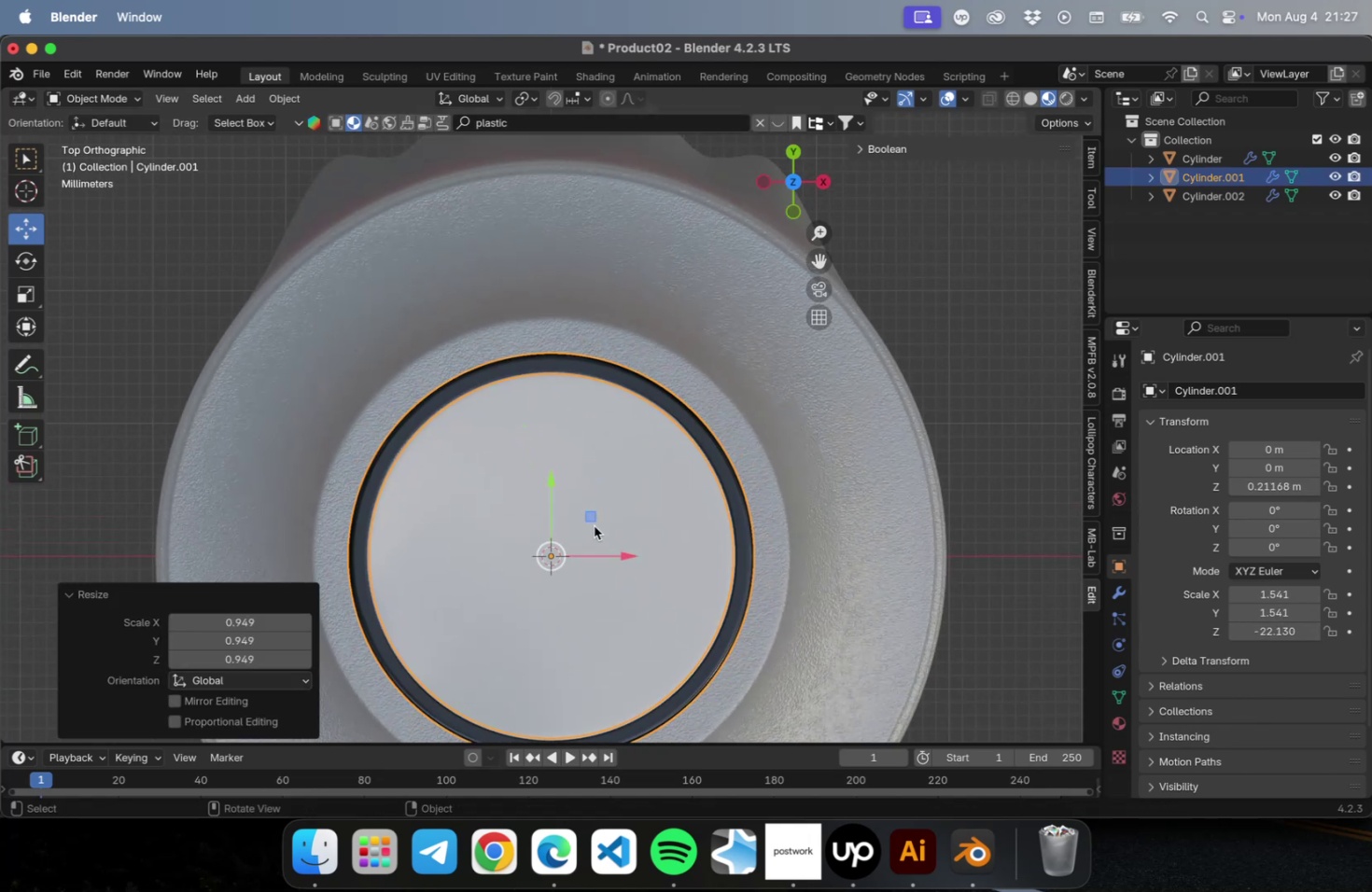 
scroll: coordinate [595, 535], scroll_direction: down, amount: 16.0
 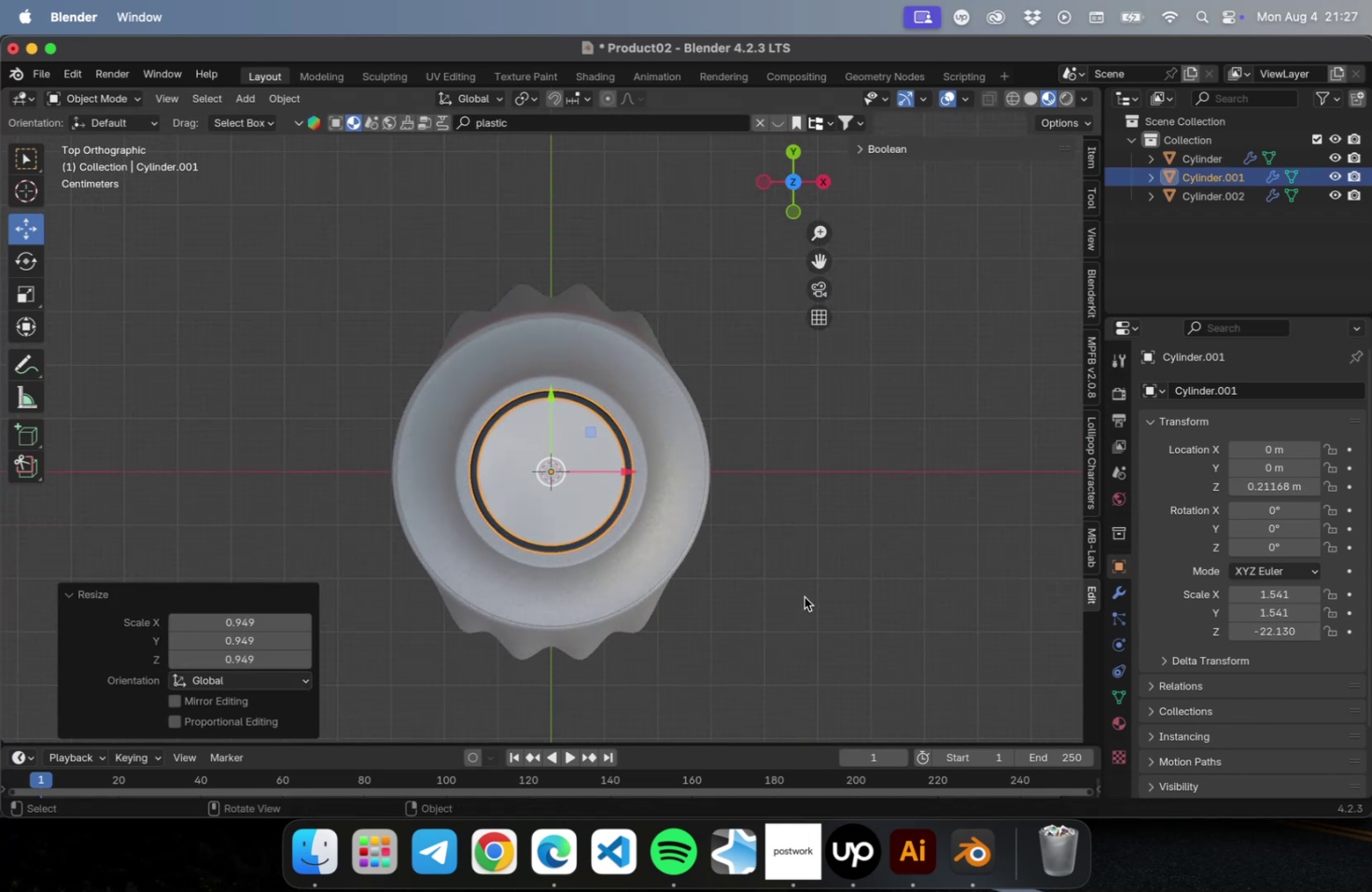 
left_click([804, 596])
 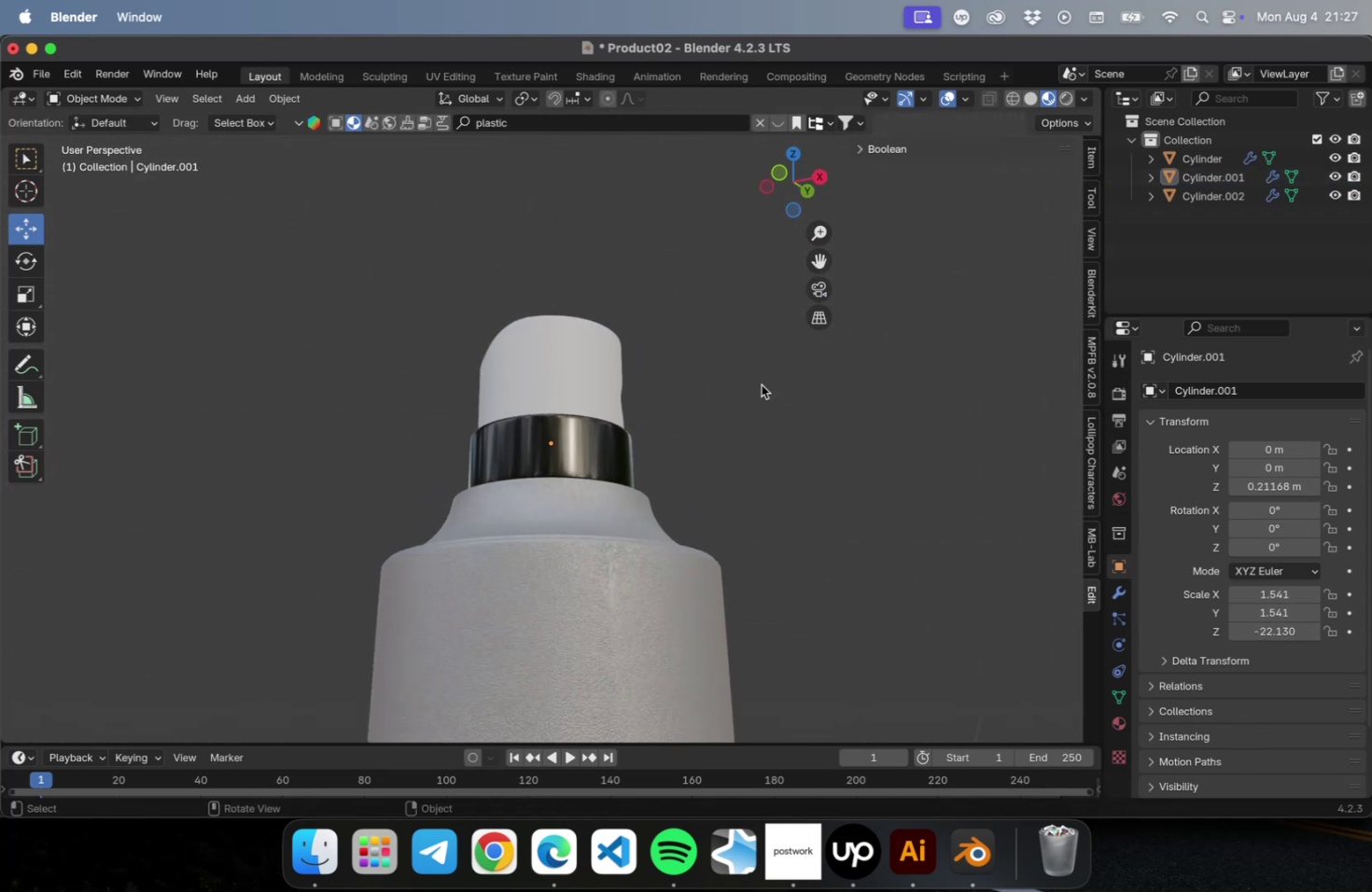 
left_click([799, 441])
 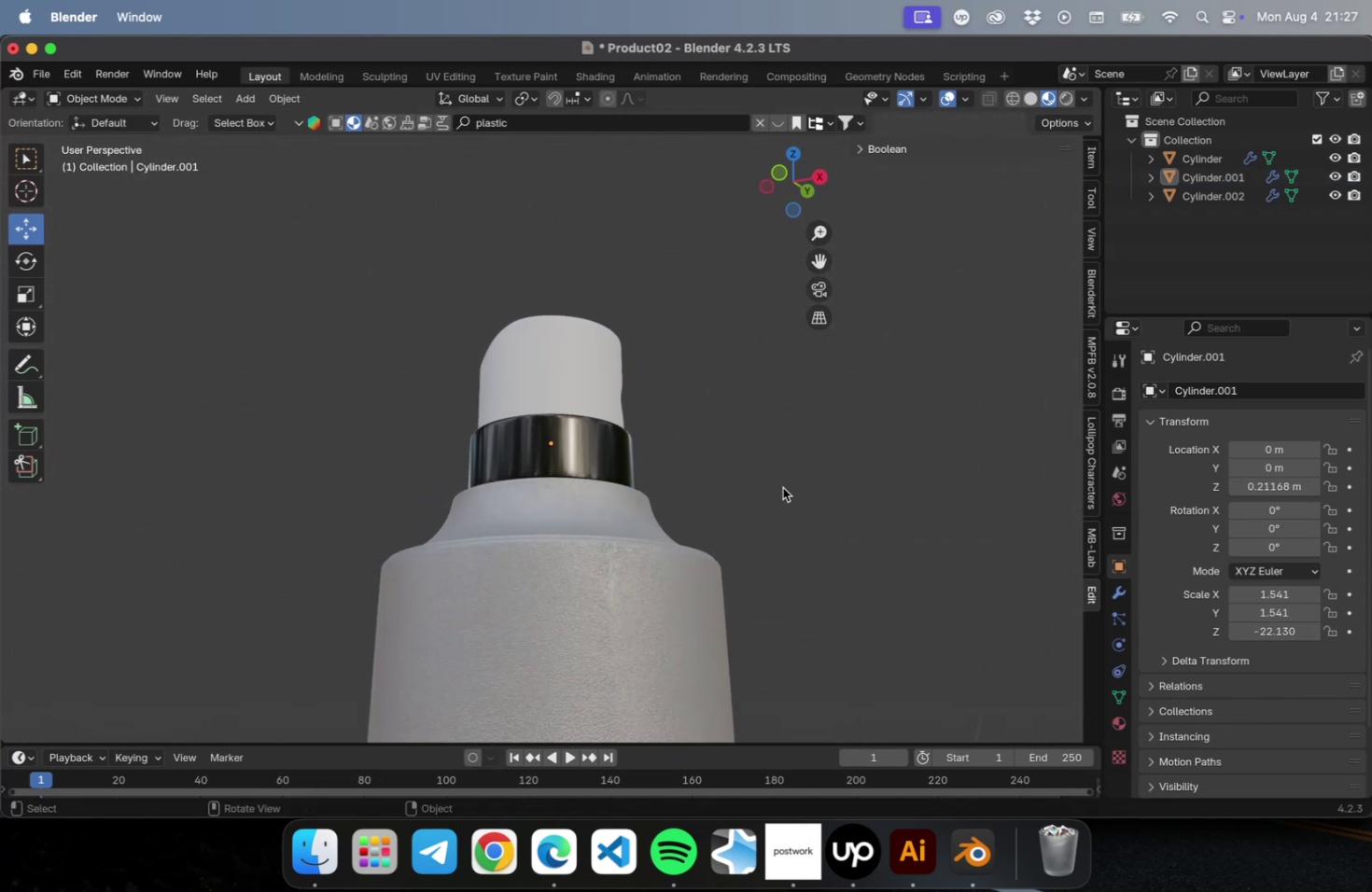 
scroll: coordinate [781, 488], scroll_direction: down, amount: 5.0
 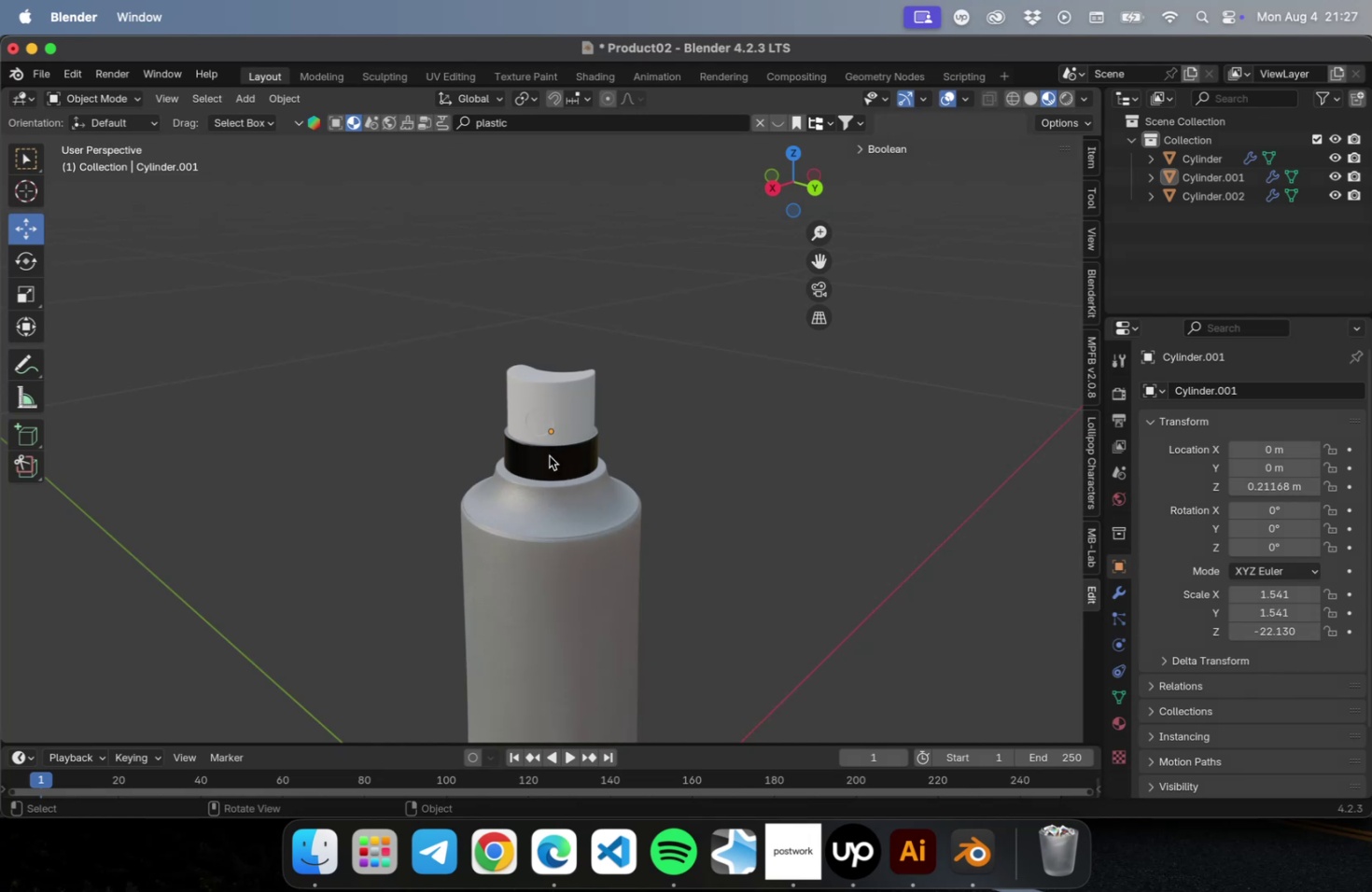 
wait(6.19)
 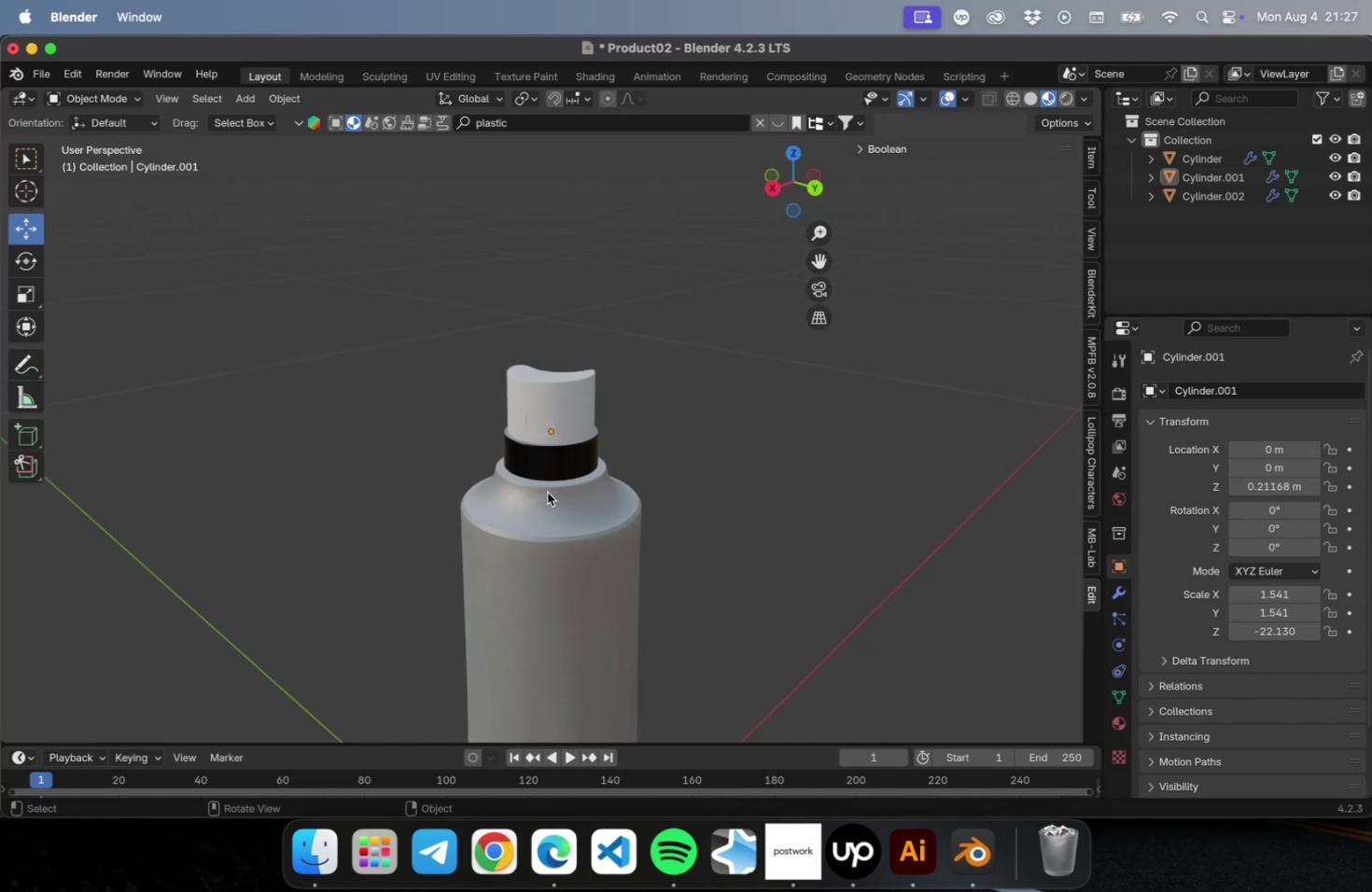 
left_click([540, 404])
 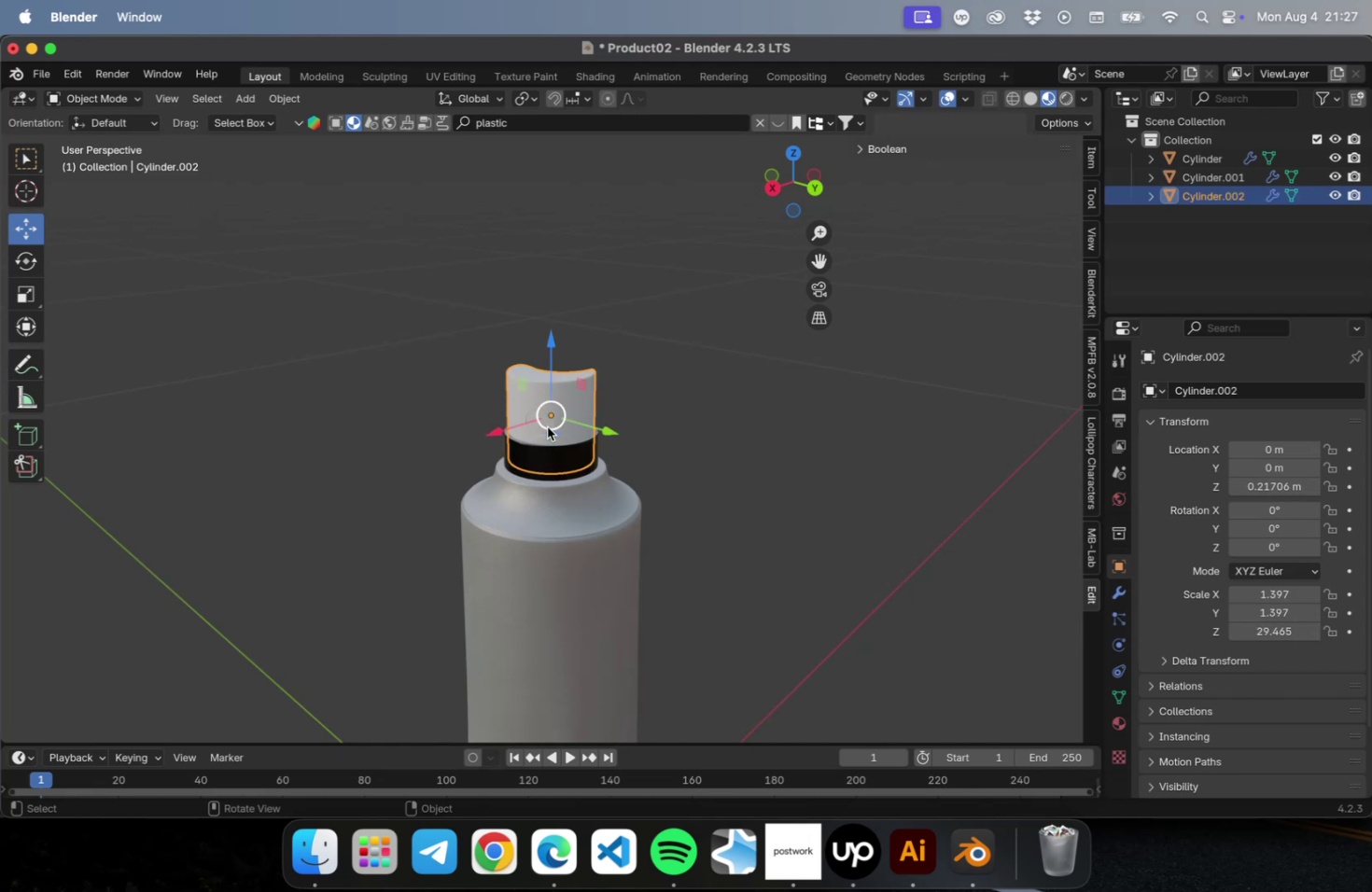 
scroll: coordinate [547, 426], scroll_direction: up, amount: 5.0
 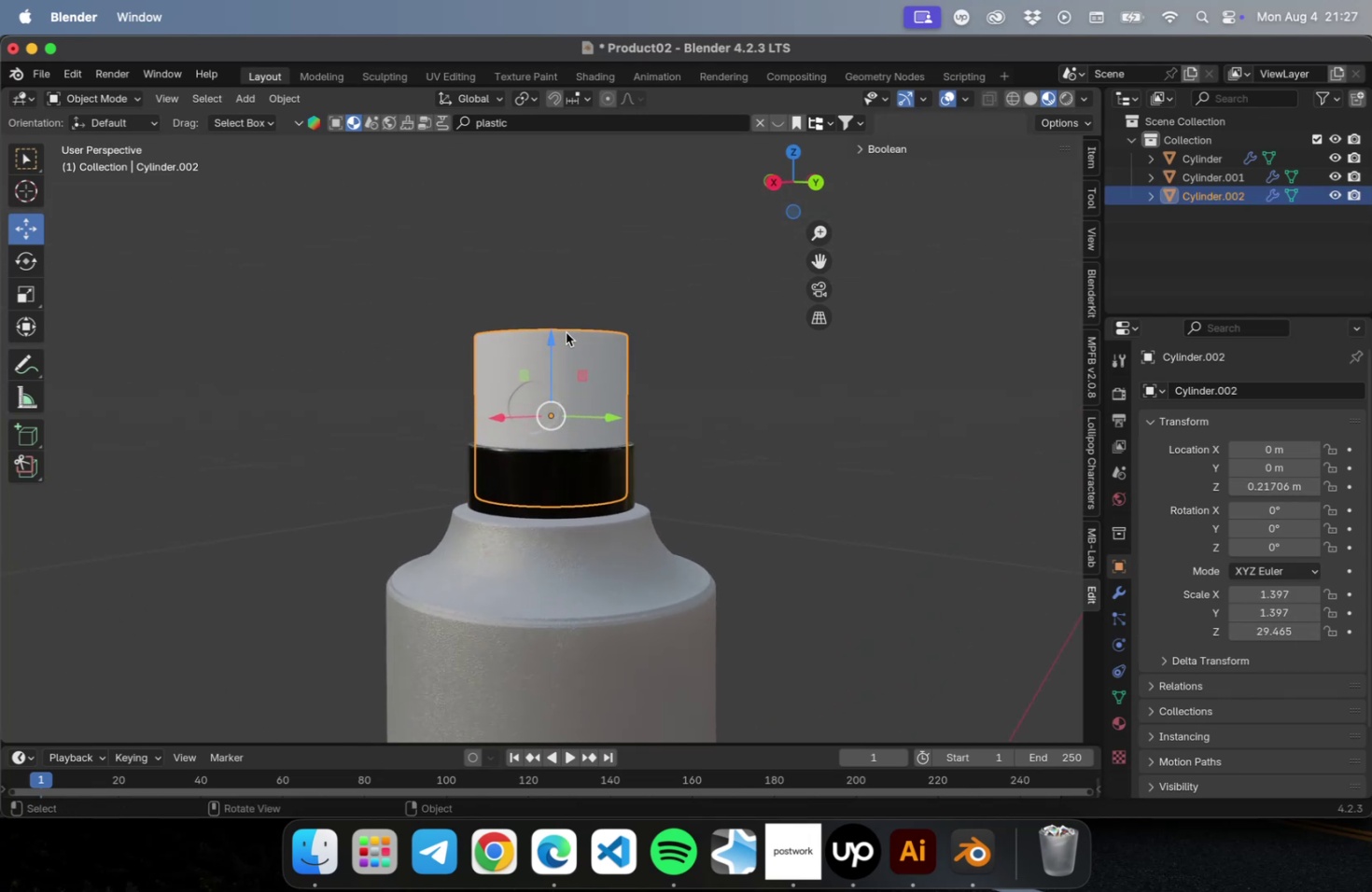 
left_click_drag(start_coordinate=[553, 338], to_coordinate=[553, 299])
 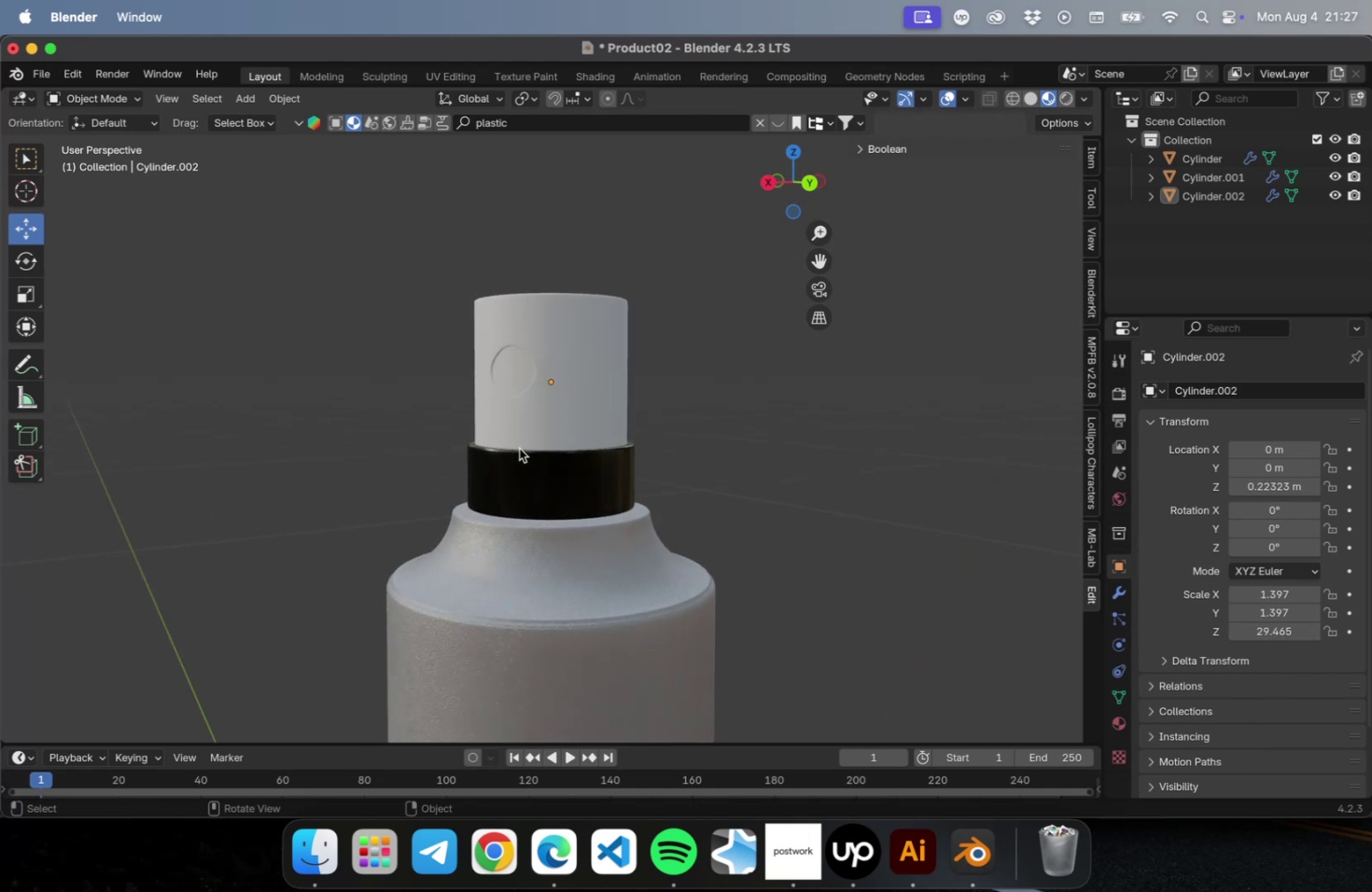 
left_click([600, 405])
 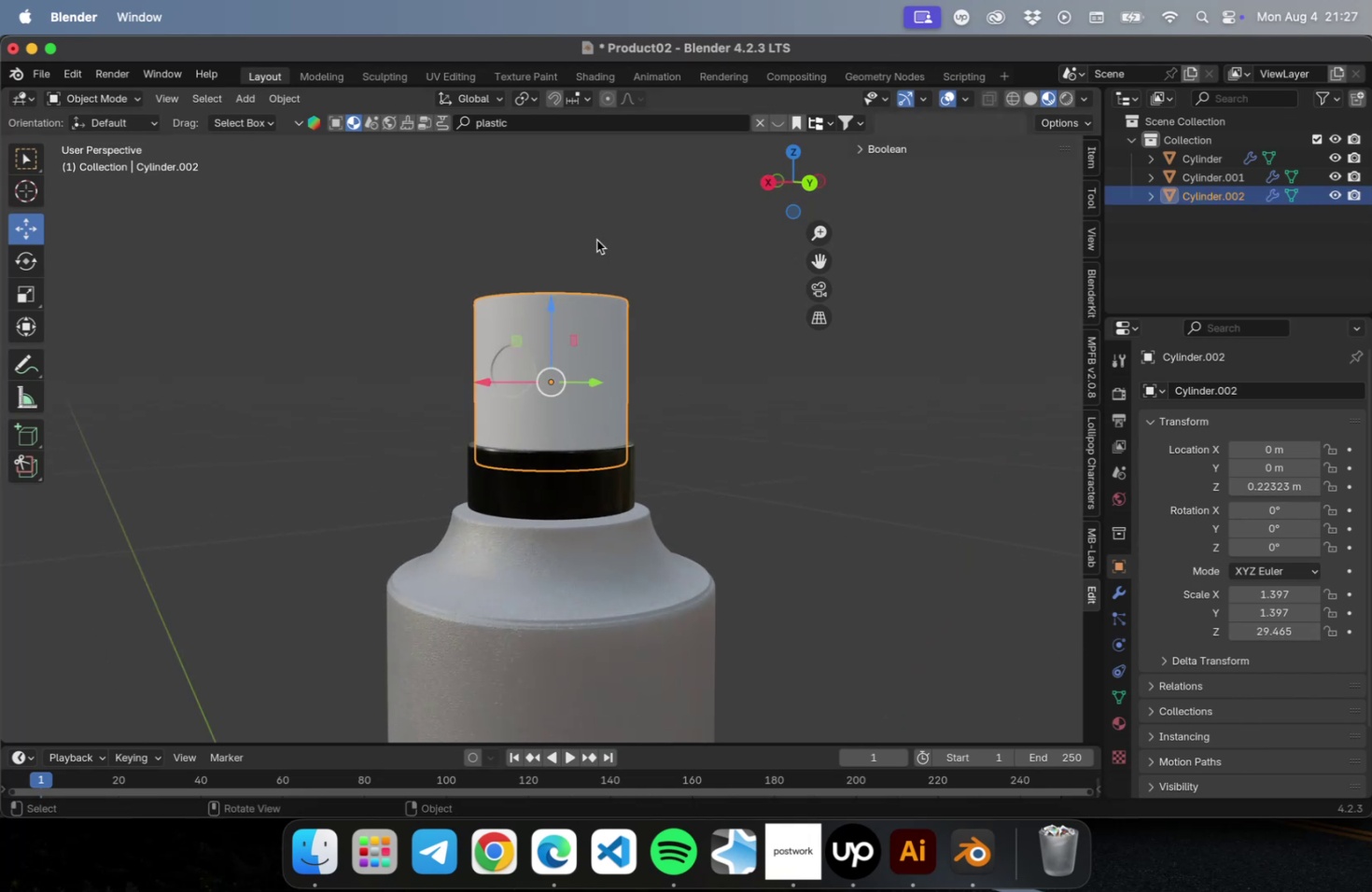 
left_click([524, 117])
 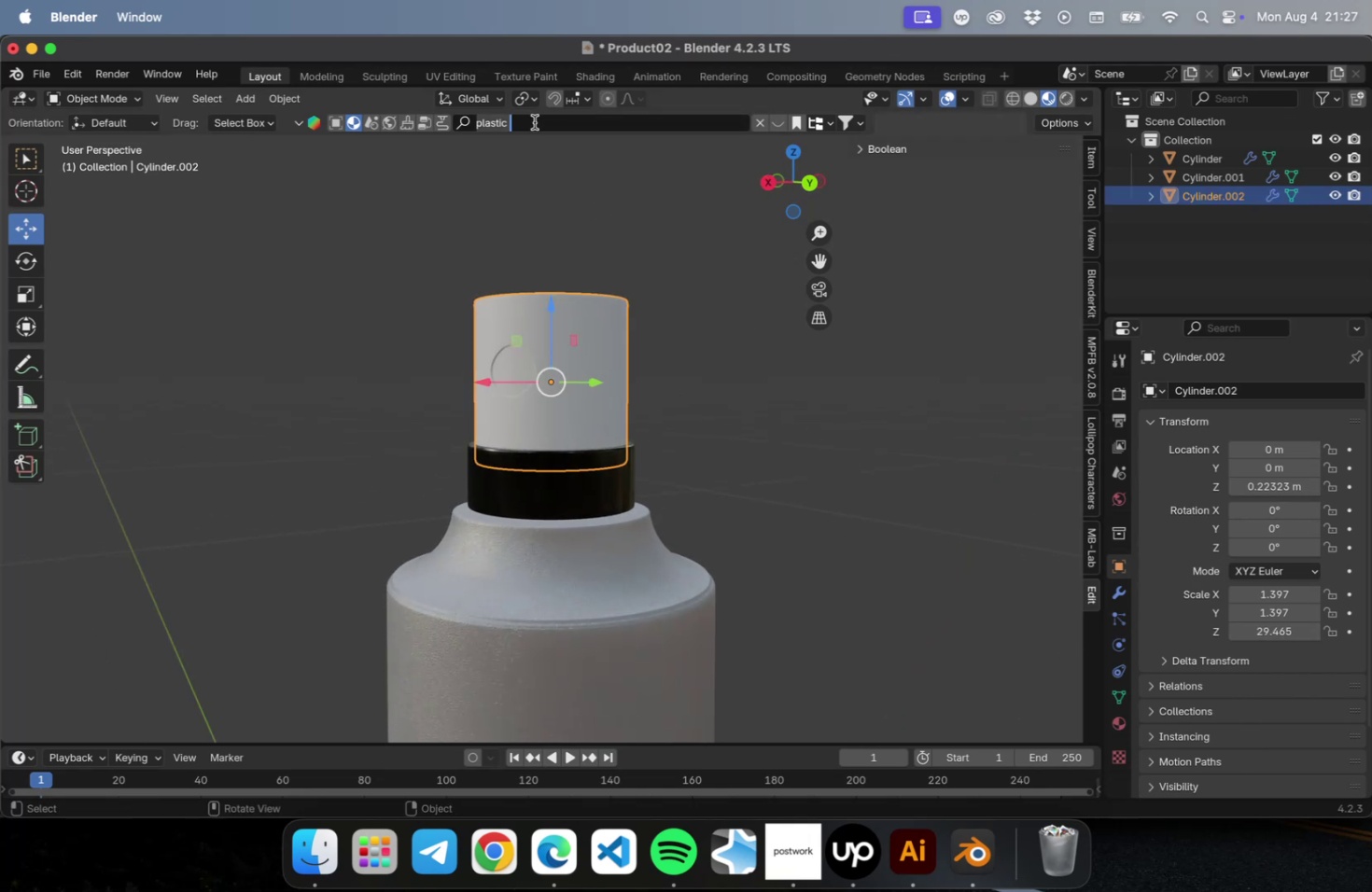 
type(white)
 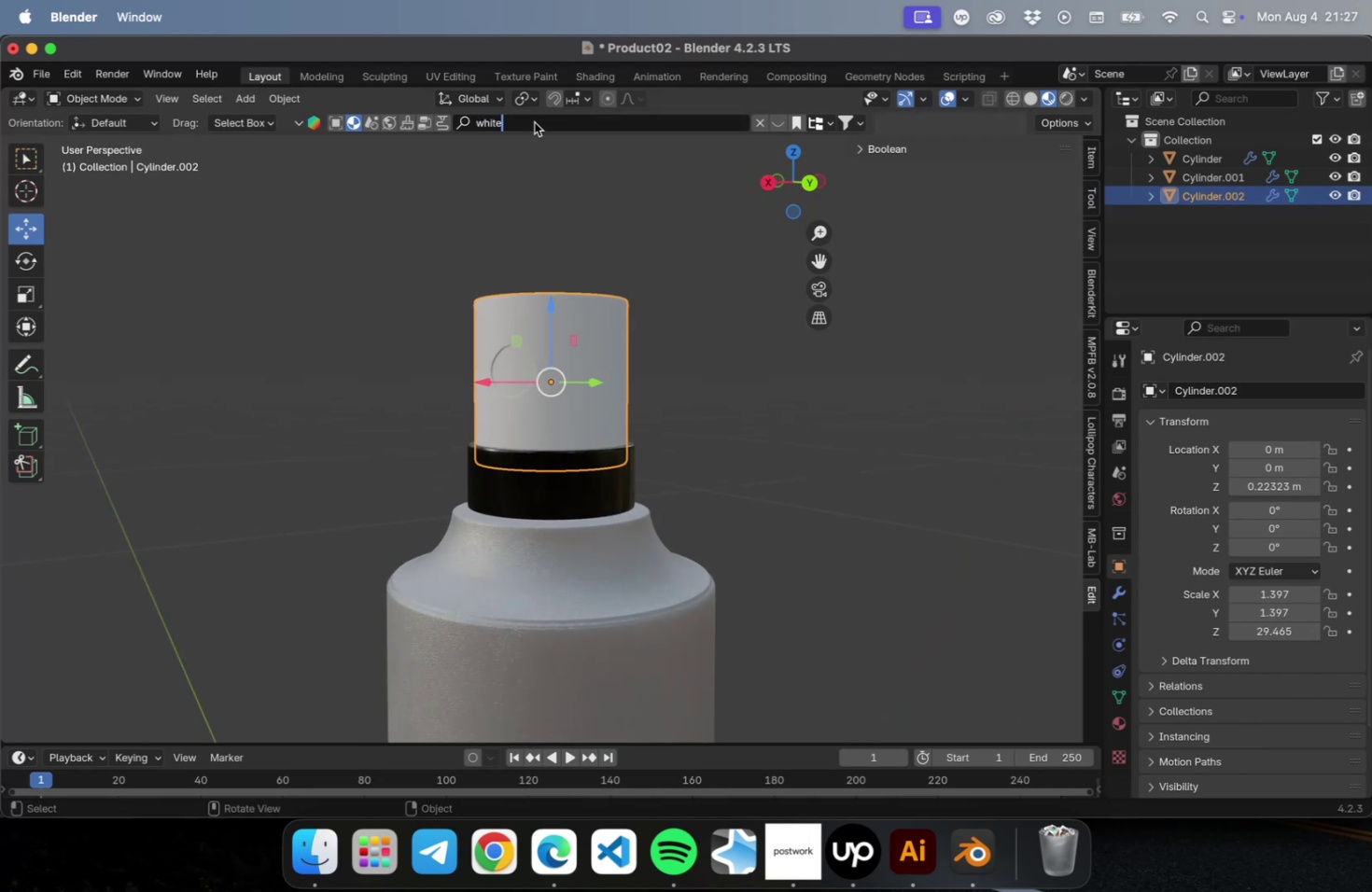 
key(Enter)
 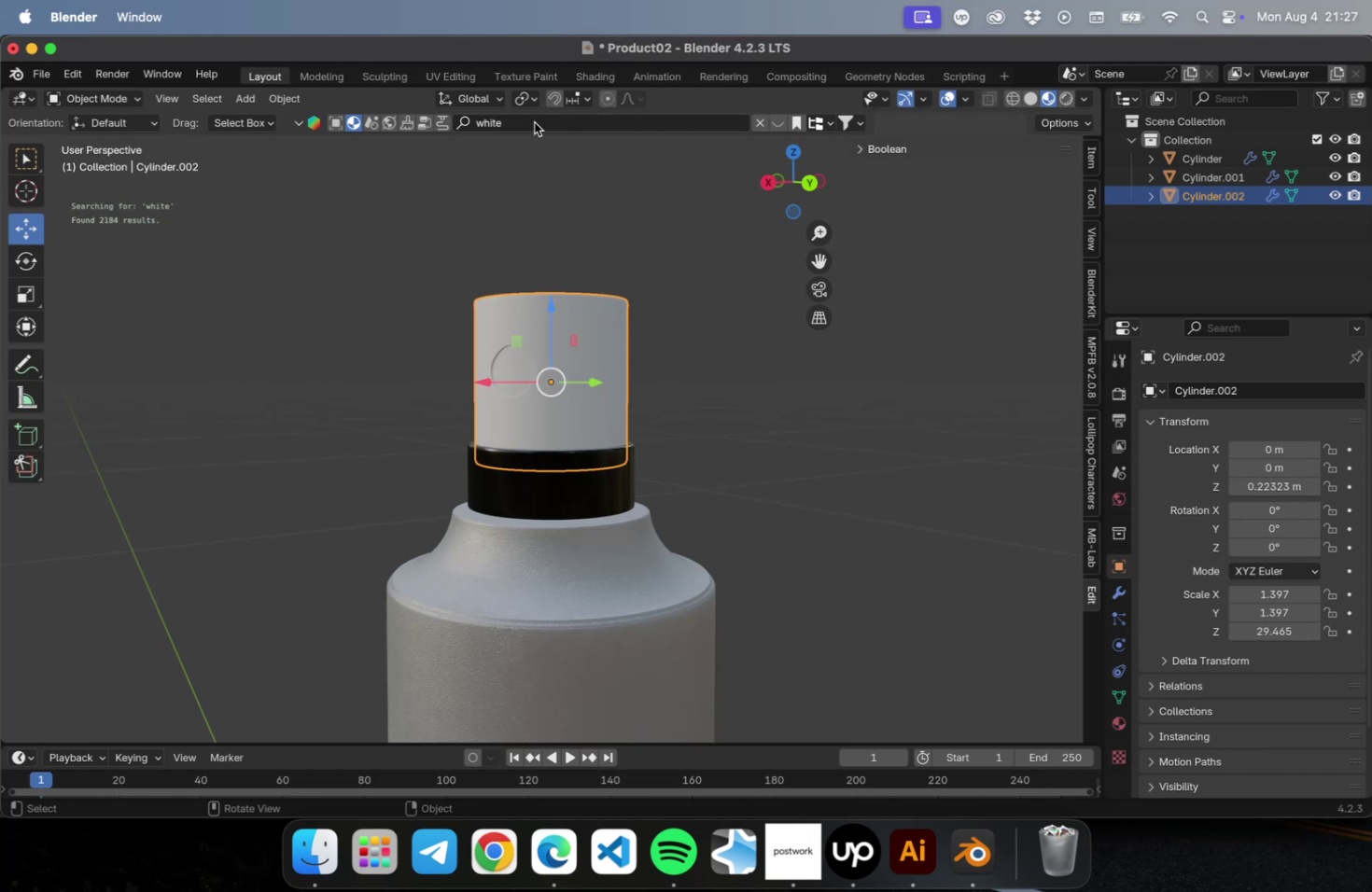 
wait(5.38)
 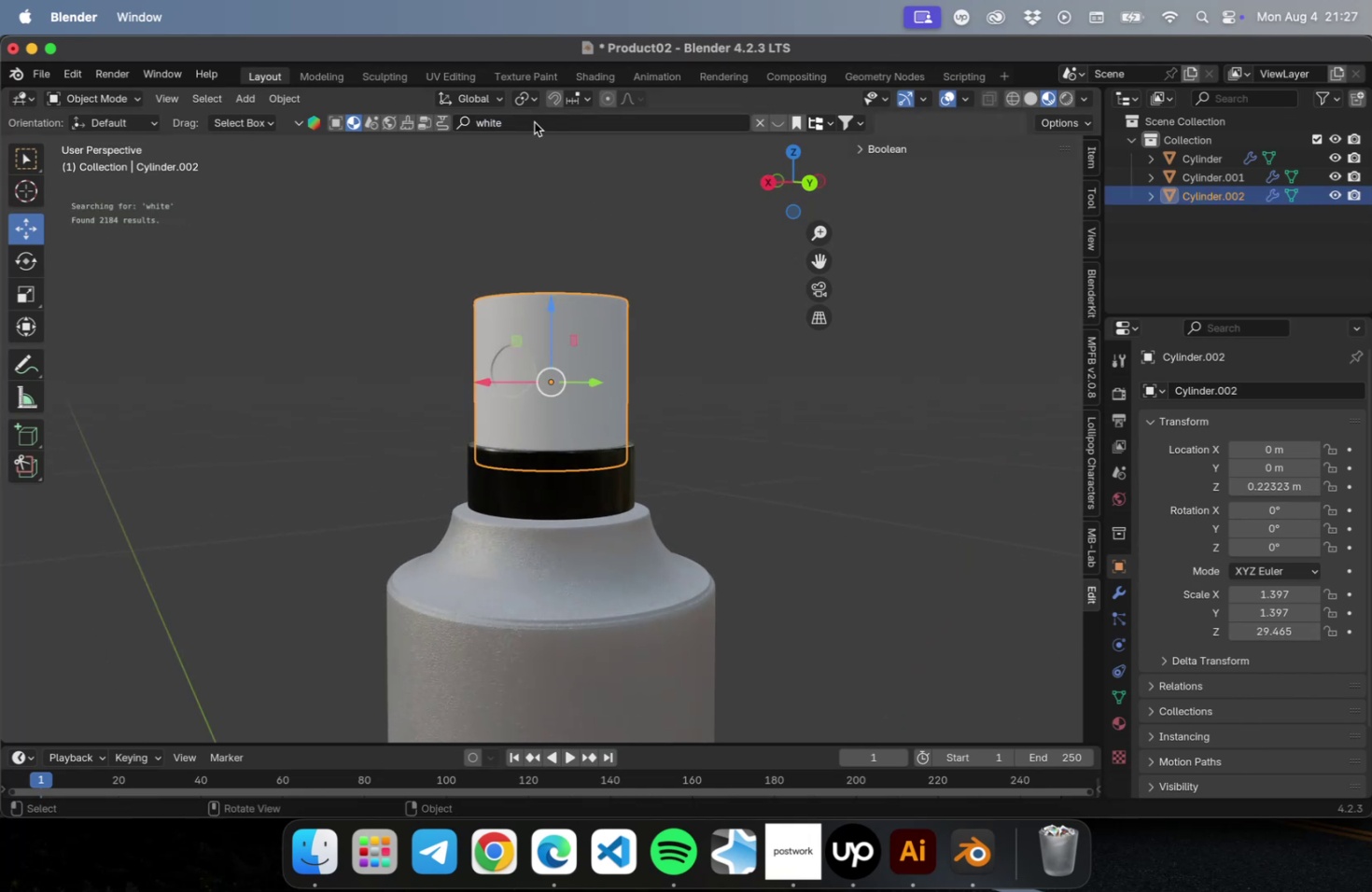 
left_click([529, 126])
 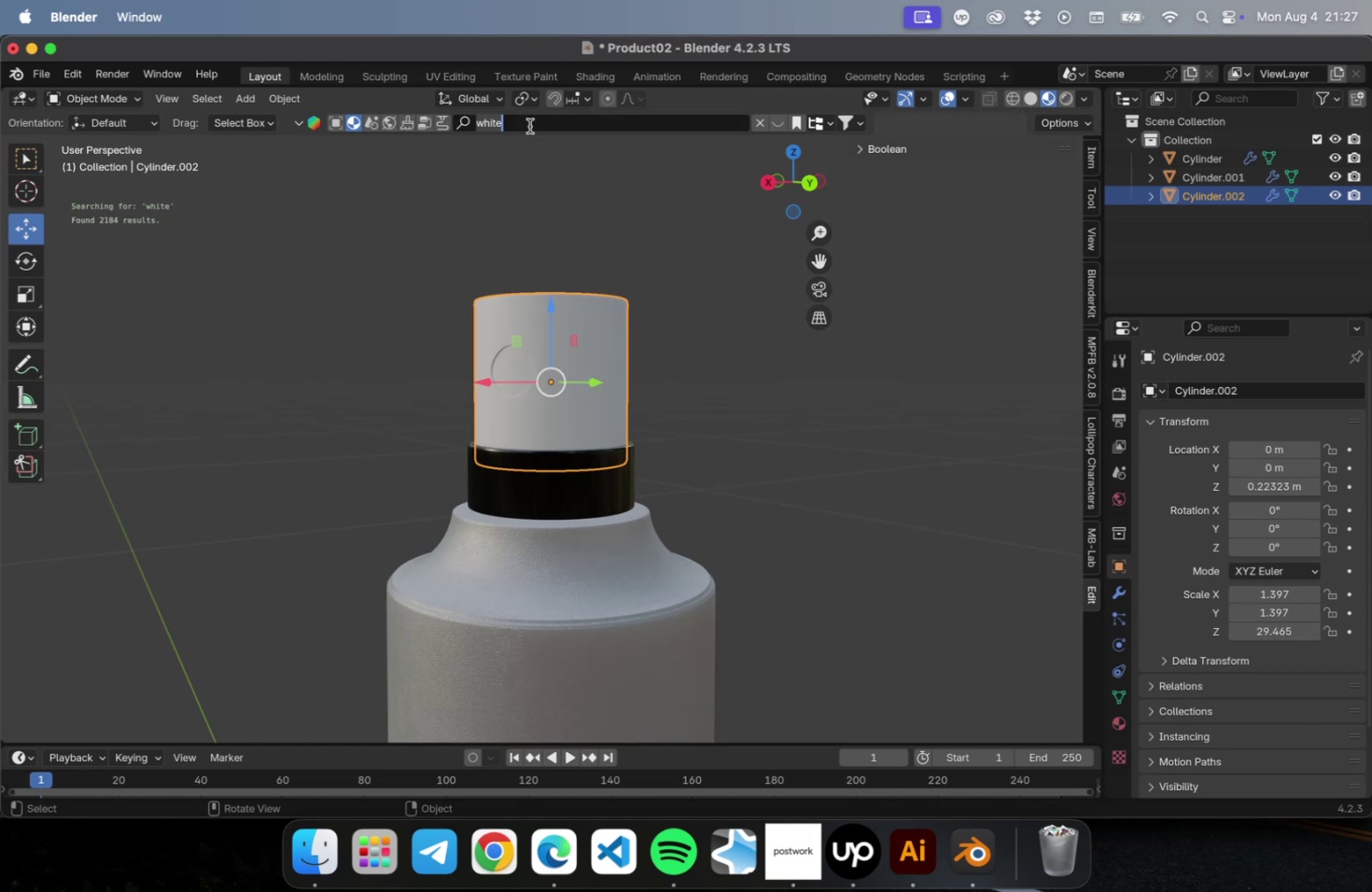 
type(plastic white)
 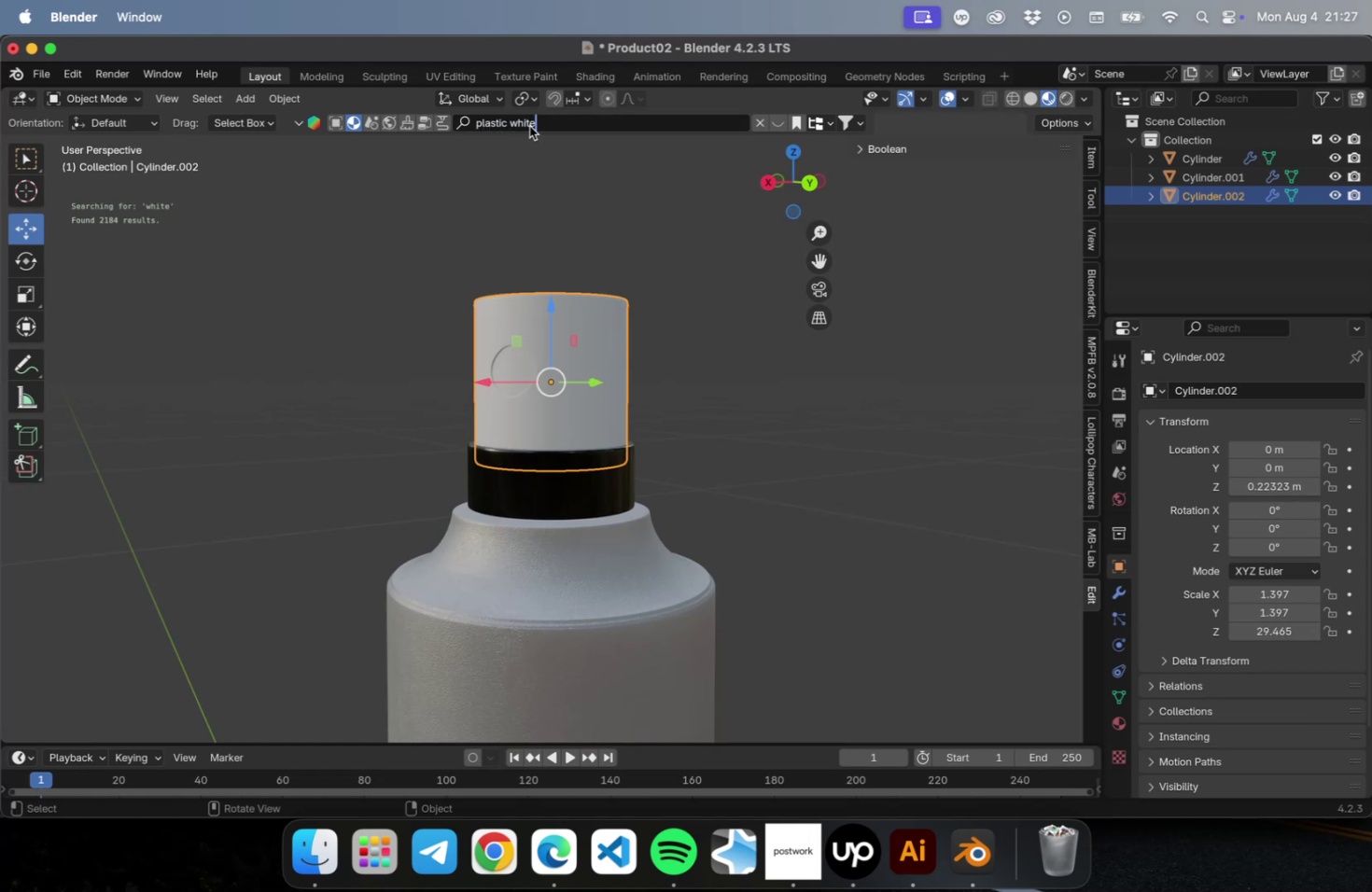 
key(Enter)
 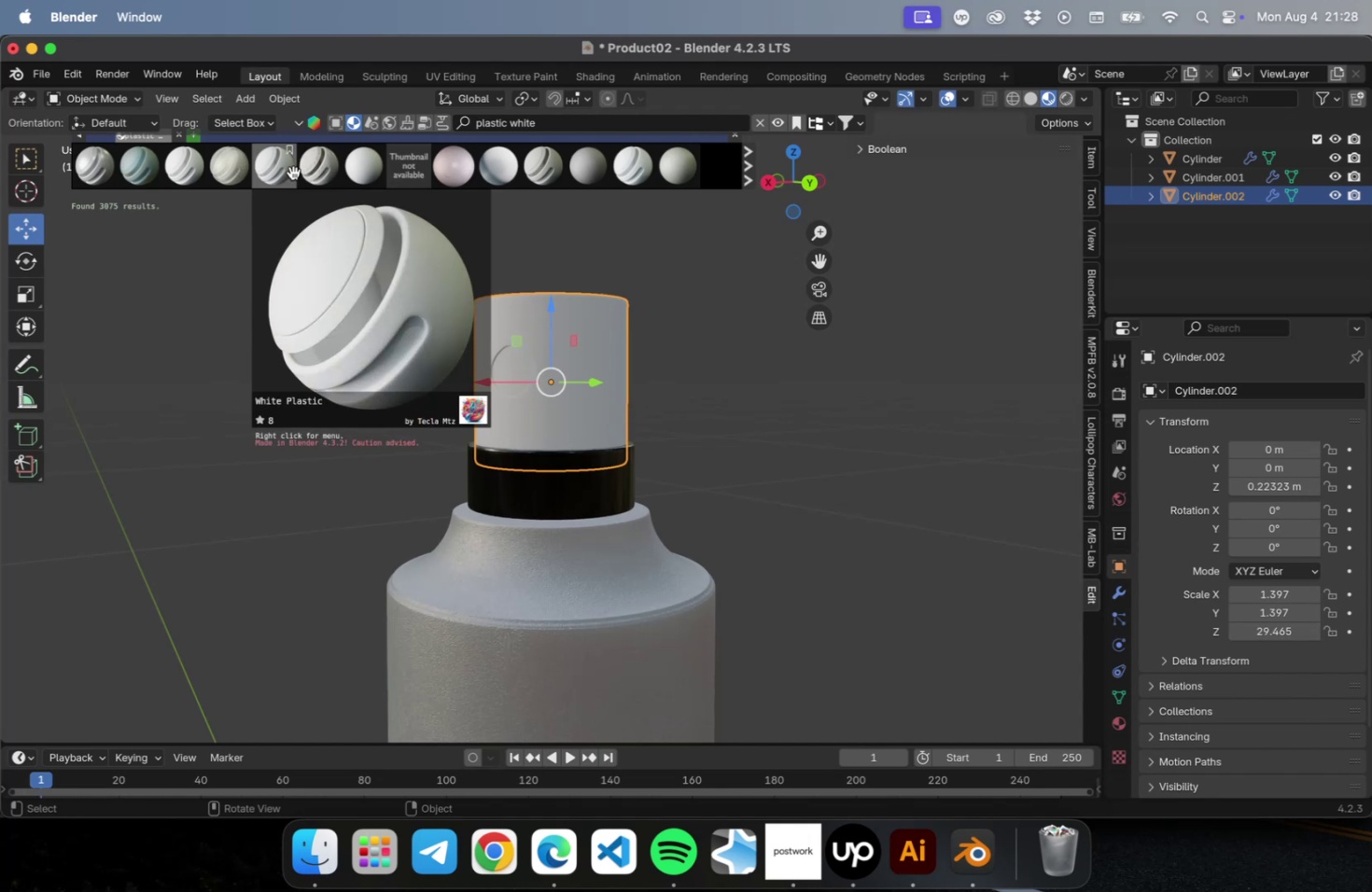 
wait(6.47)
 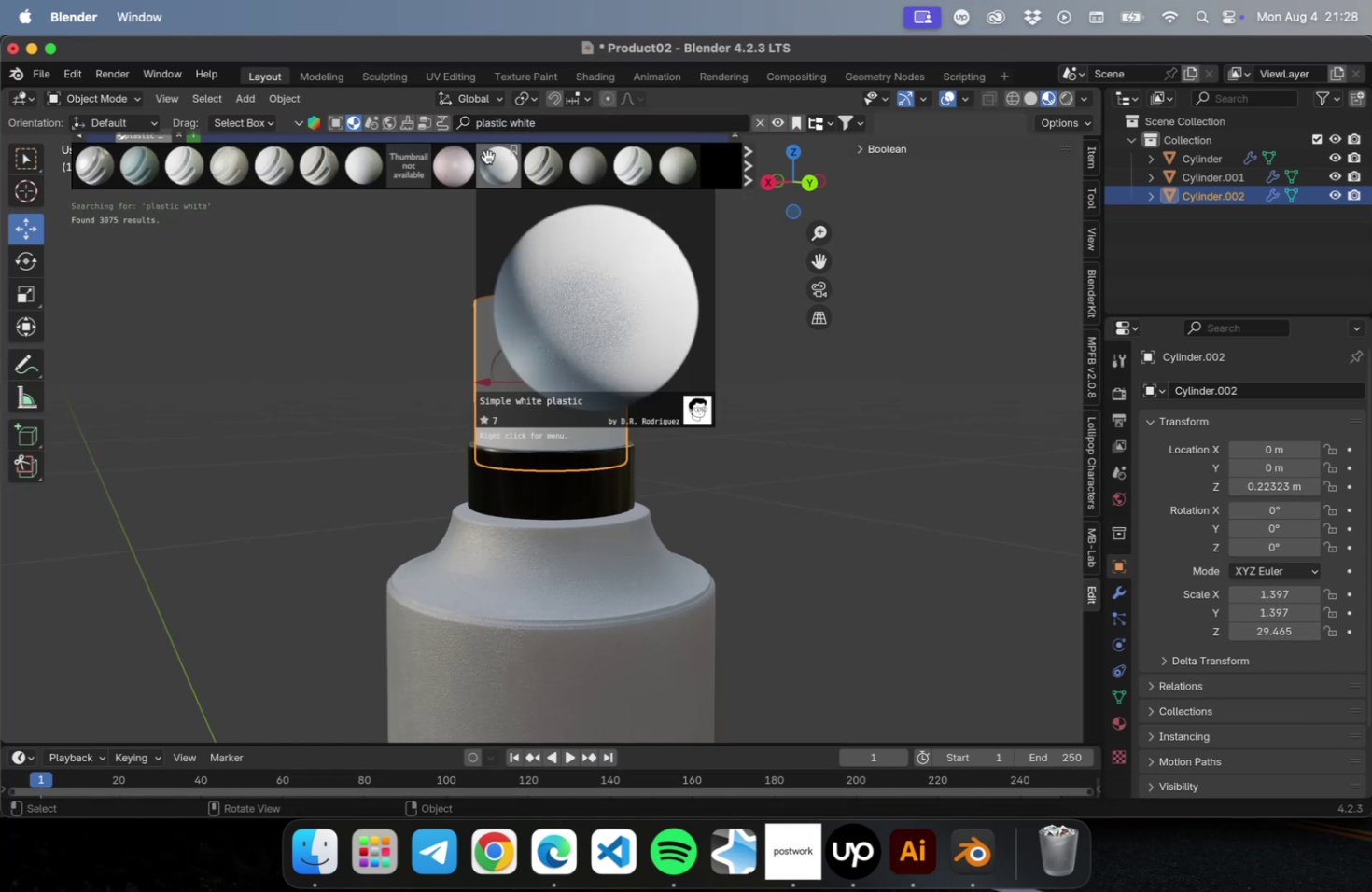 
left_click([290, 173])
 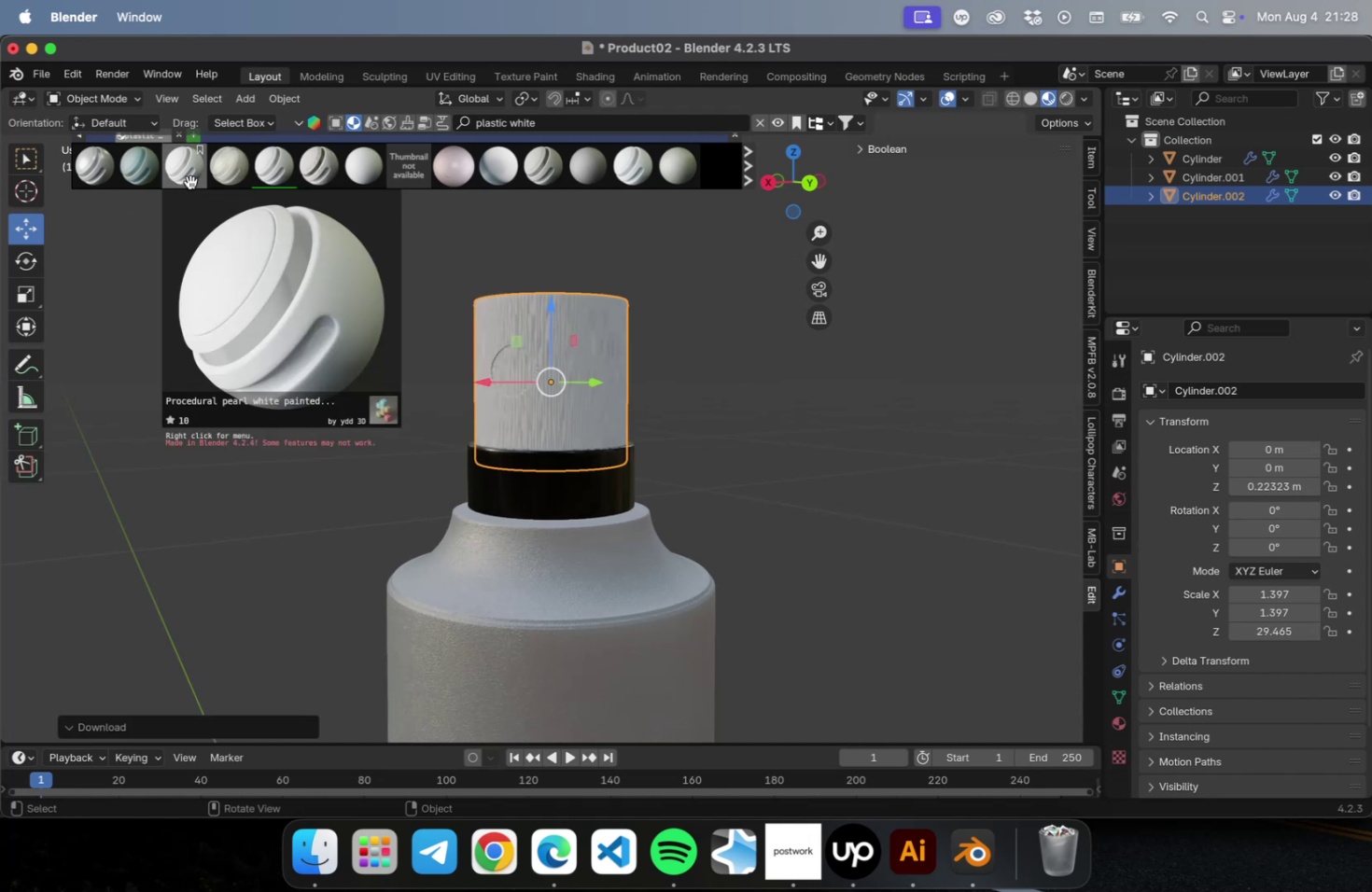 
wait(5.29)
 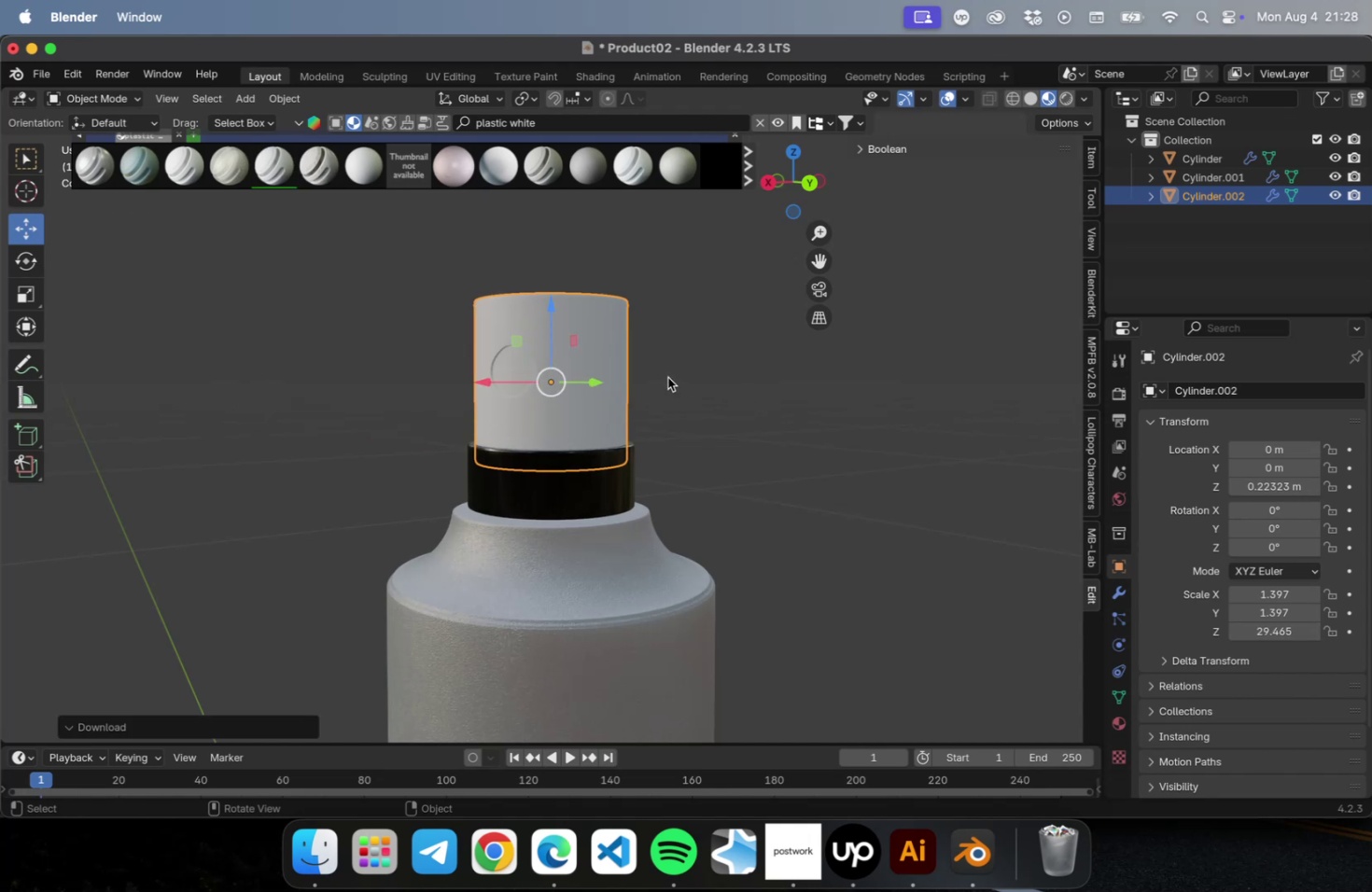 
left_click([189, 181])
 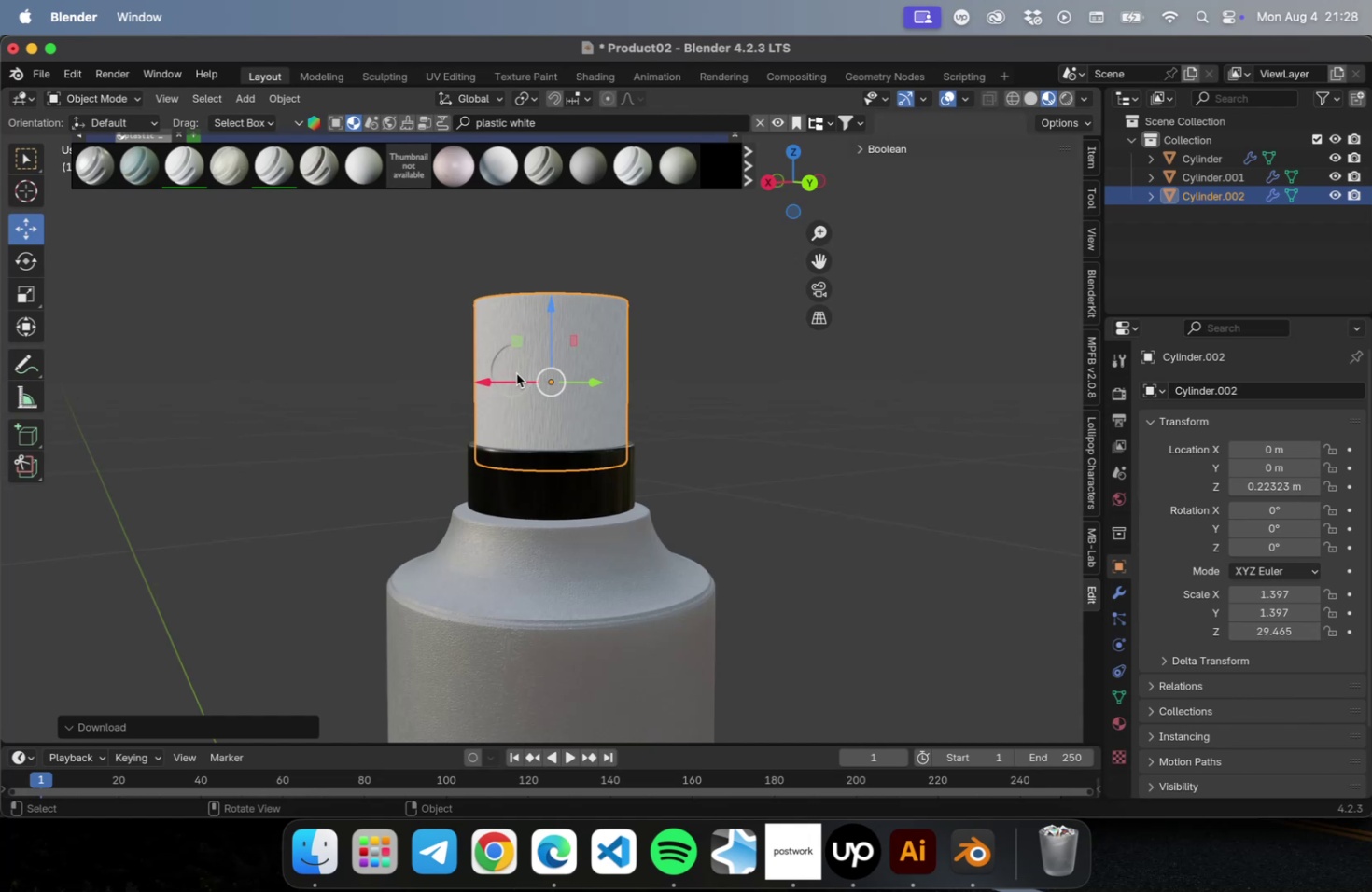 
scroll: coordinate [636, 369], scroll_direction: up, amount: 12.0
 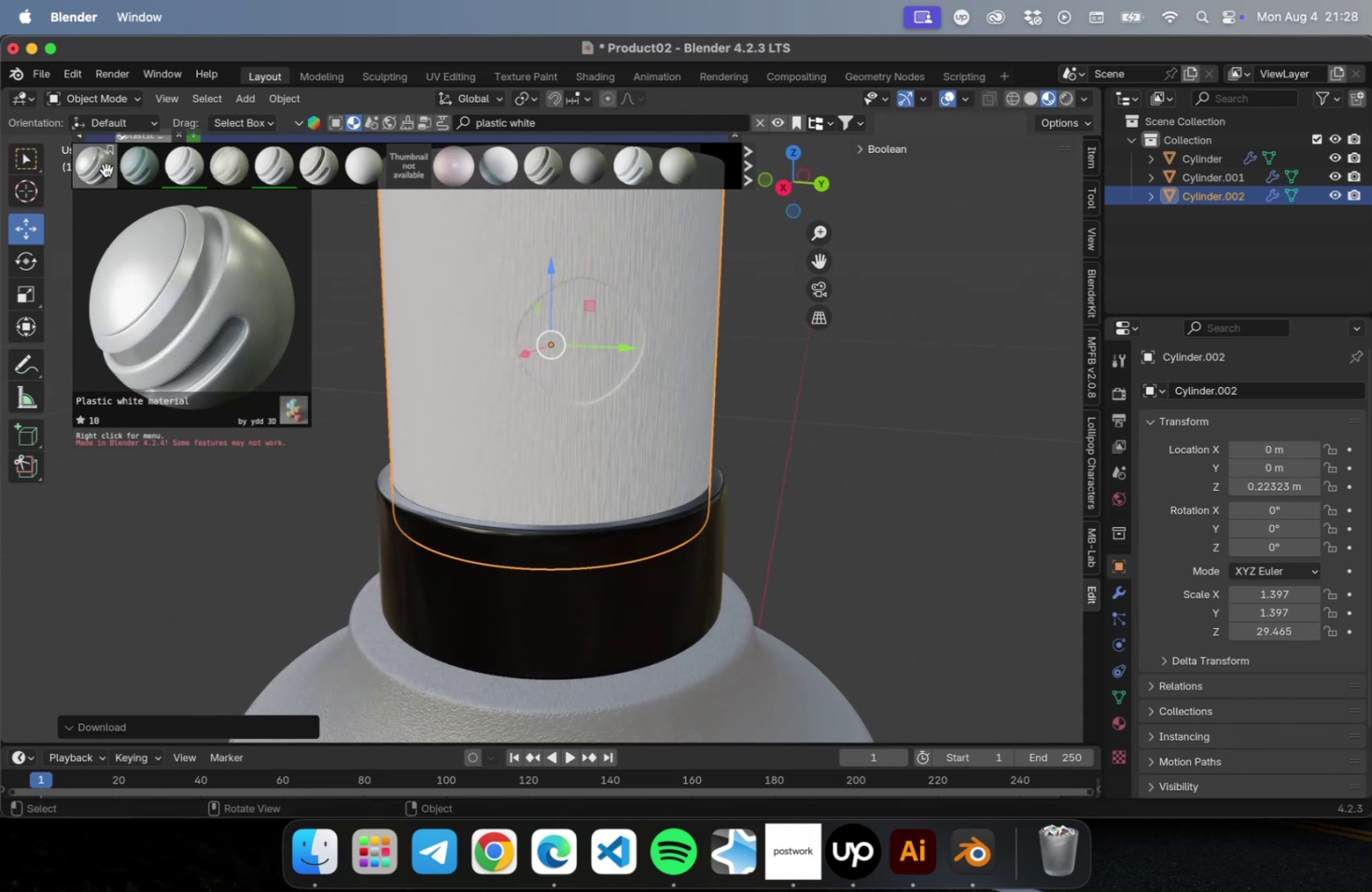 
left_click([106, 170])
 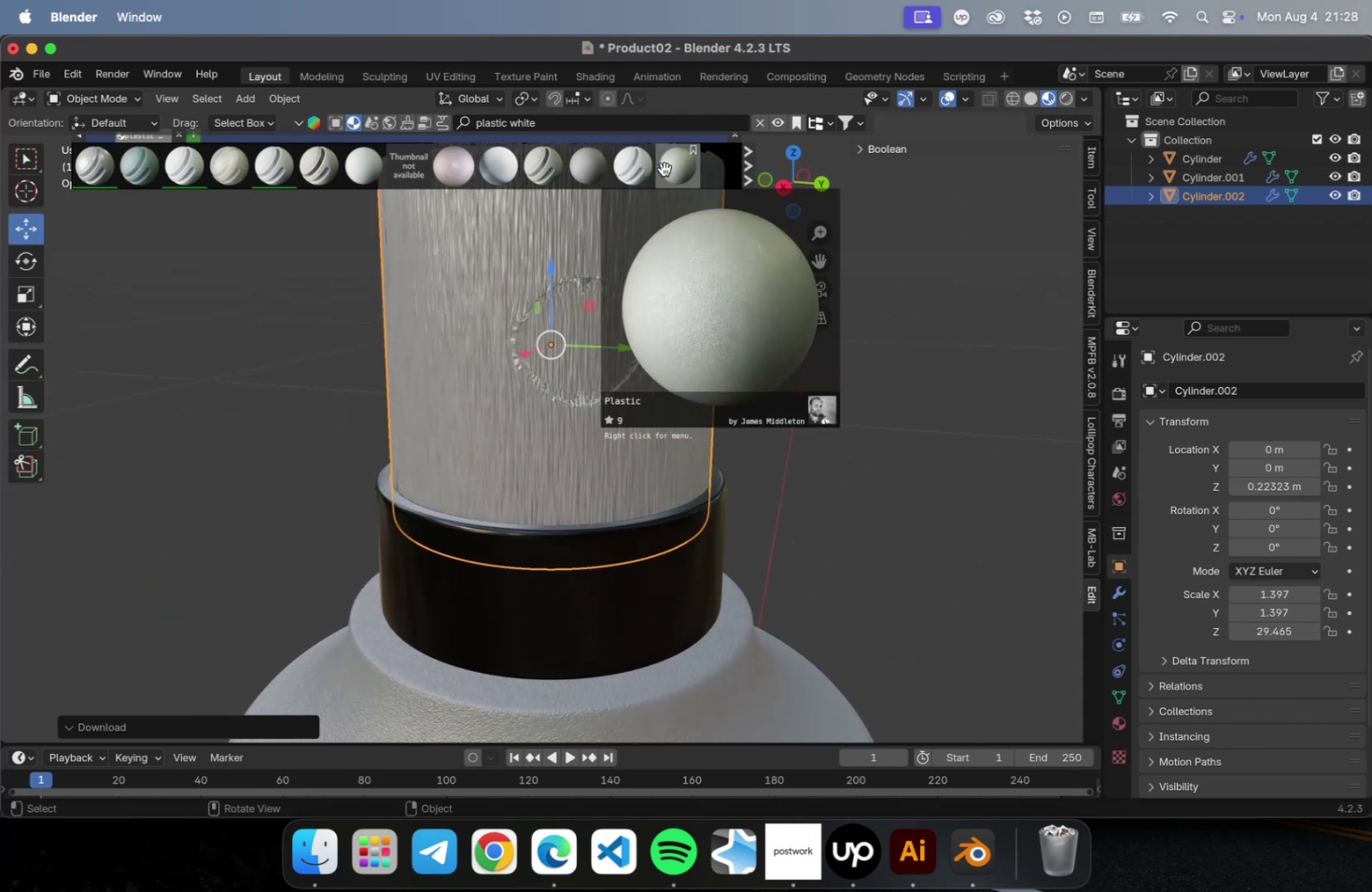 
left_click([748, 170])
 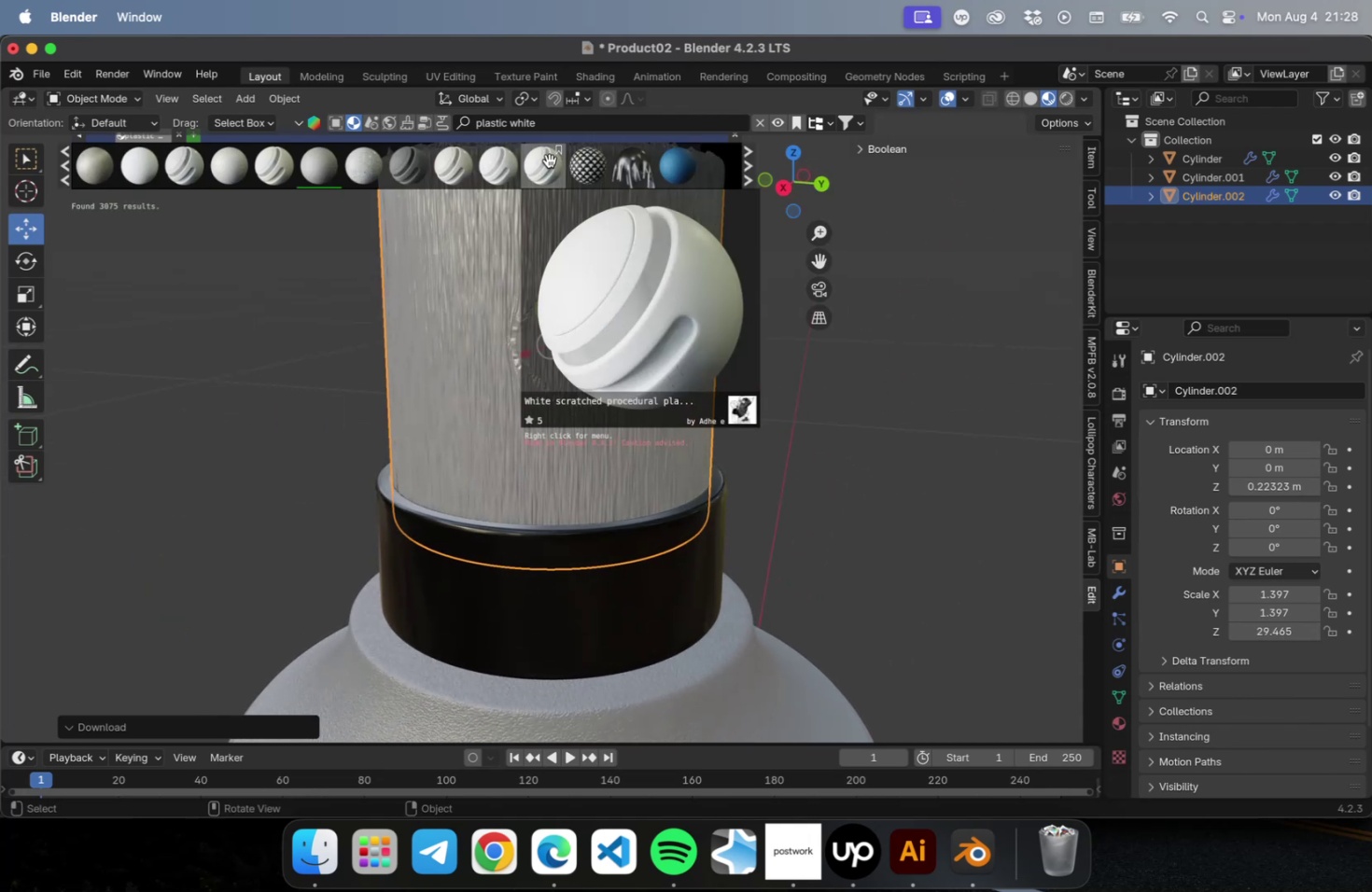 
left_click([549, 160])
 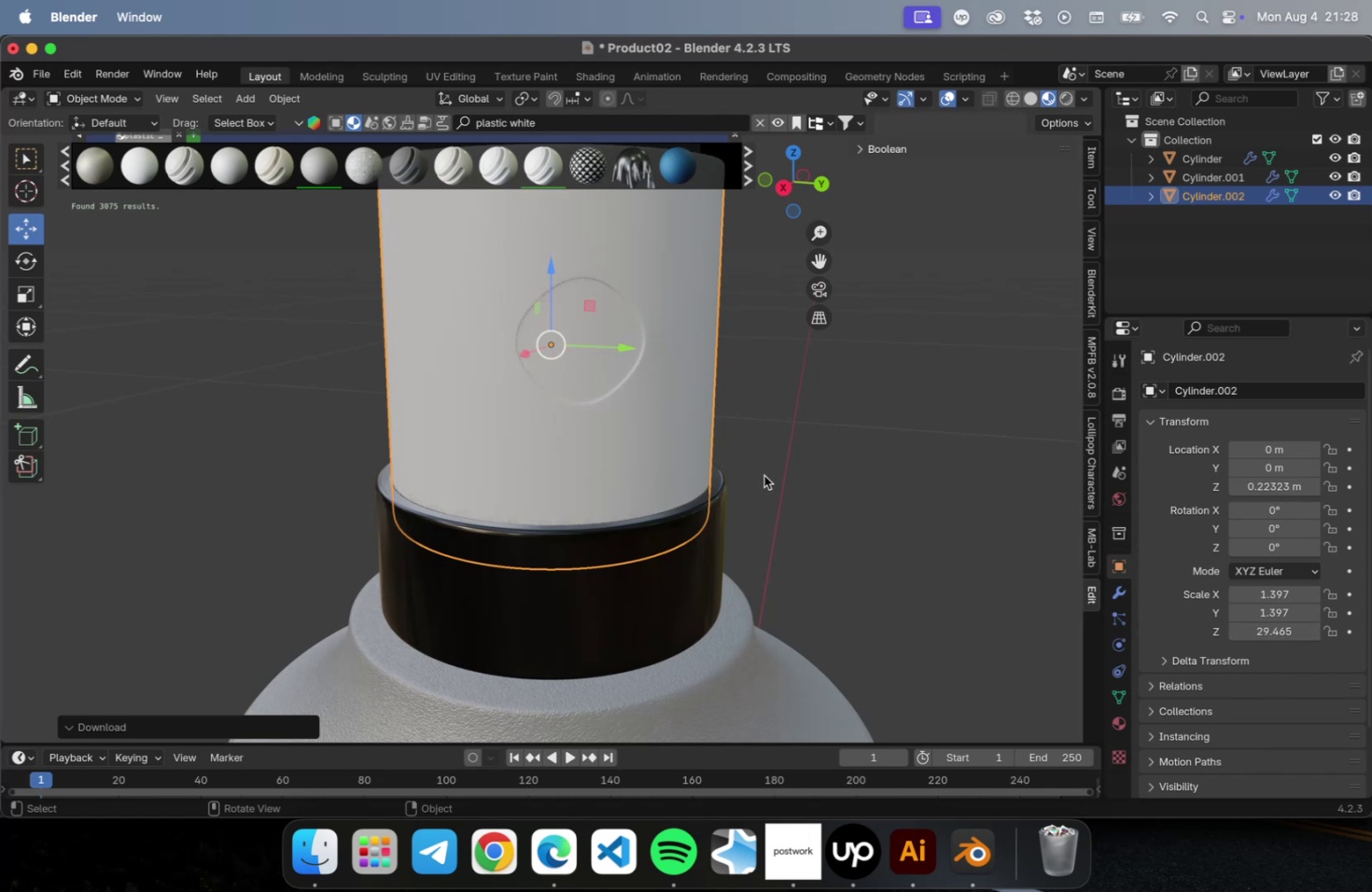 
scroll: coordinate [679, 451], scroll_direction: down, amount: 29.0
 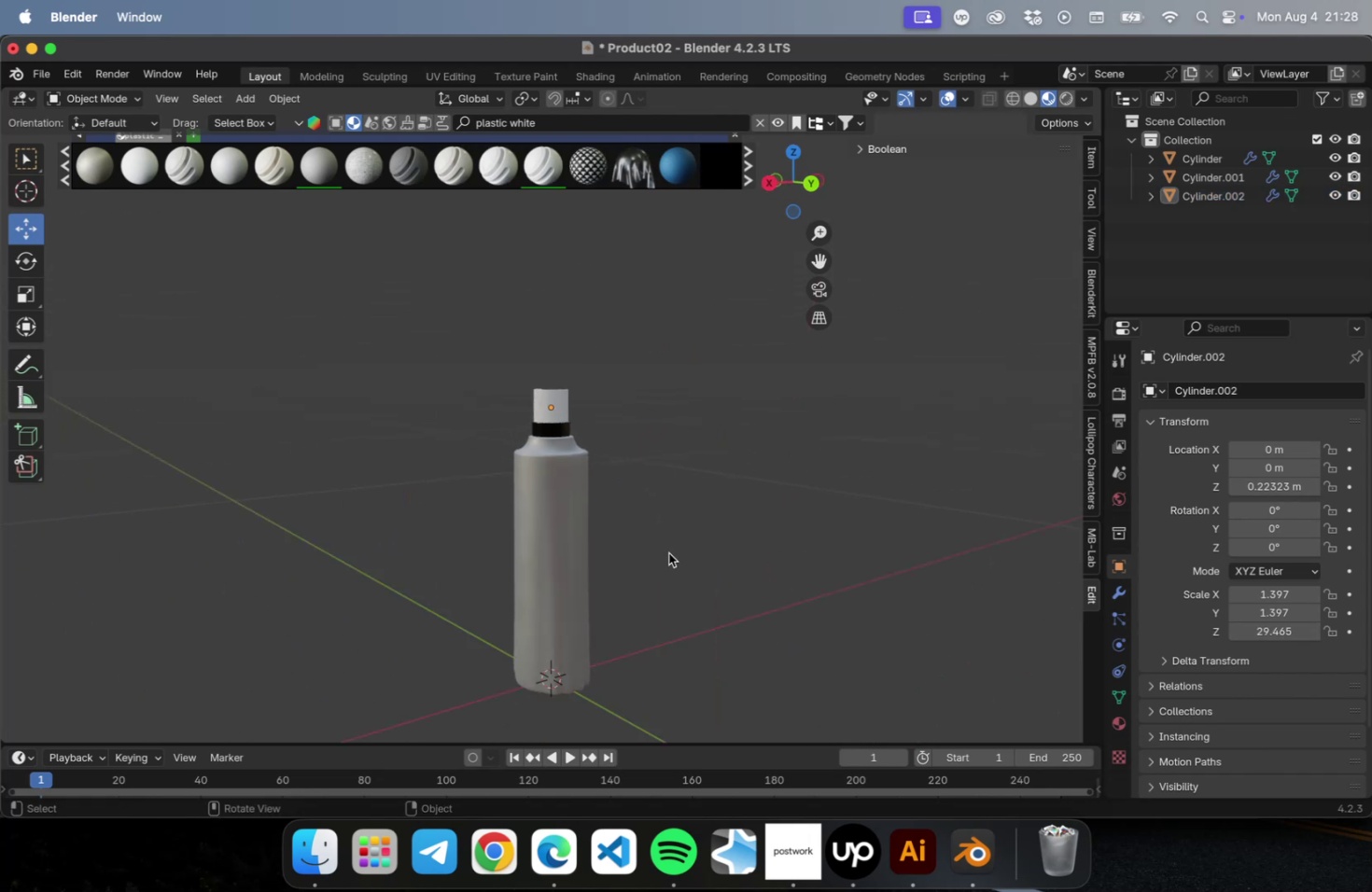 
hold_key(key=ShiftLeft, duration=0.5)
 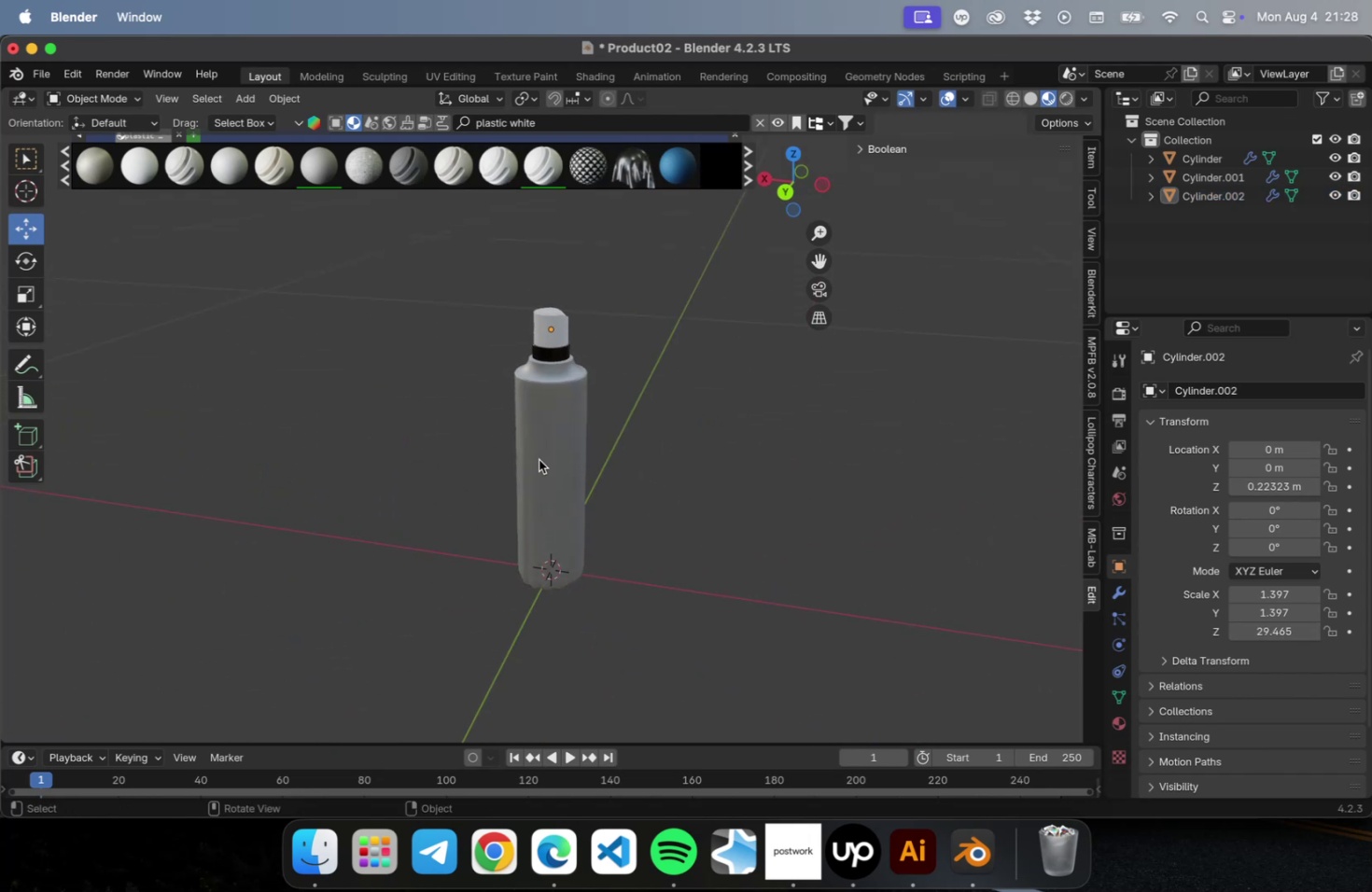 
scroll: coordinate [536, 450], scroll_direction: up, amount: 10.0
 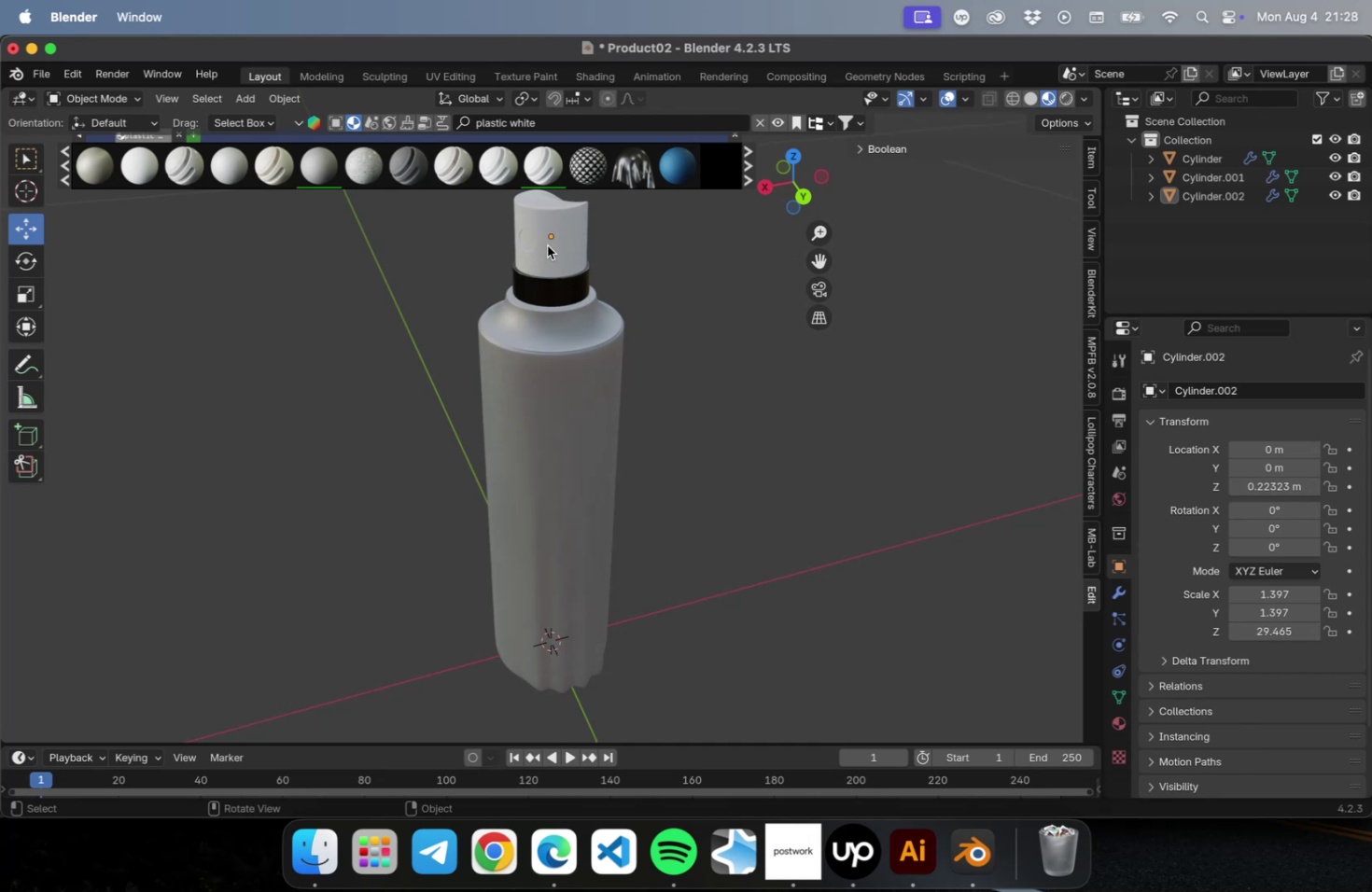 
left_click([550, 253])
 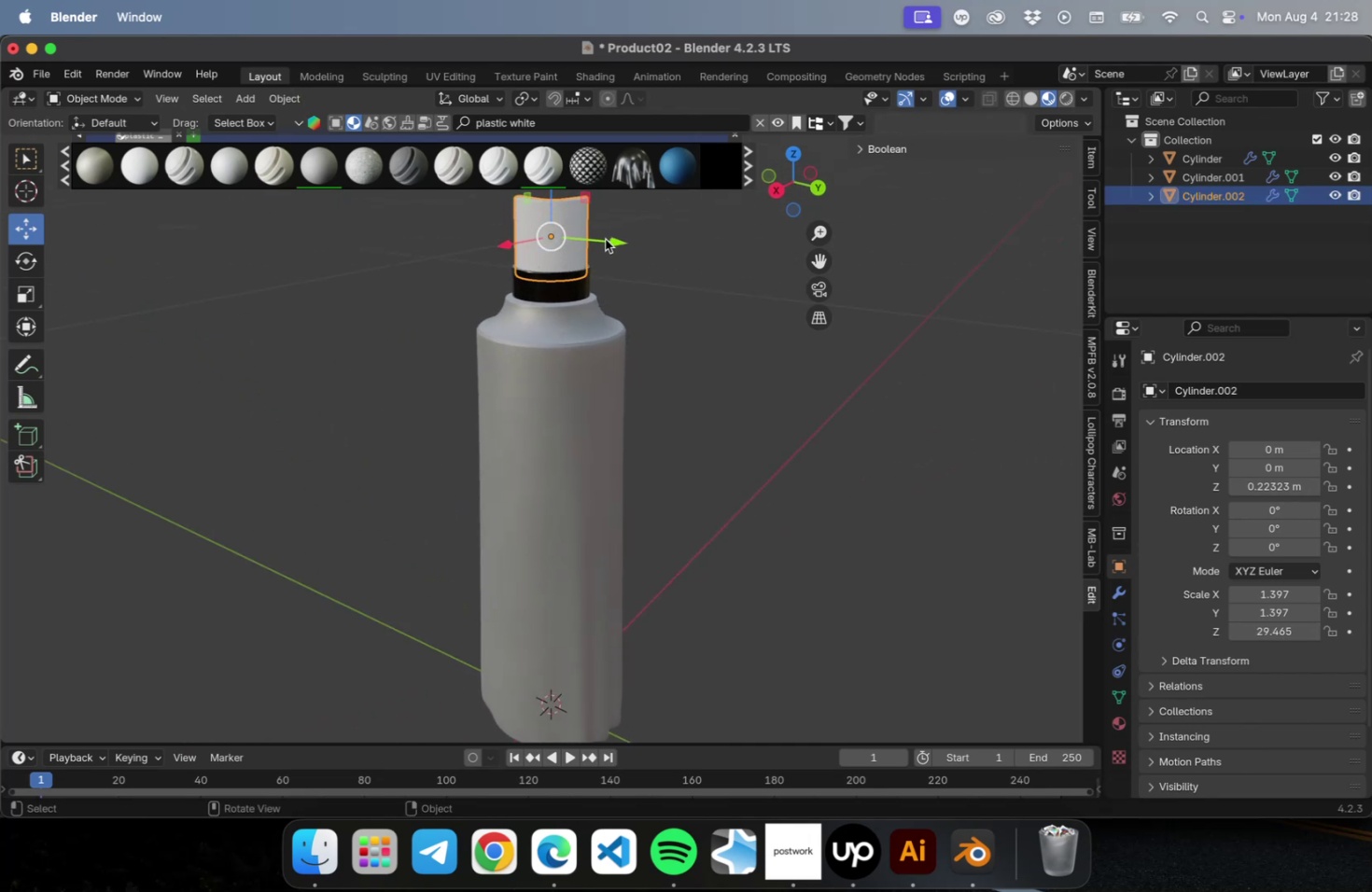 
scroll: coordinate [571, 230], scroll_direction: up, amount: 9.0
 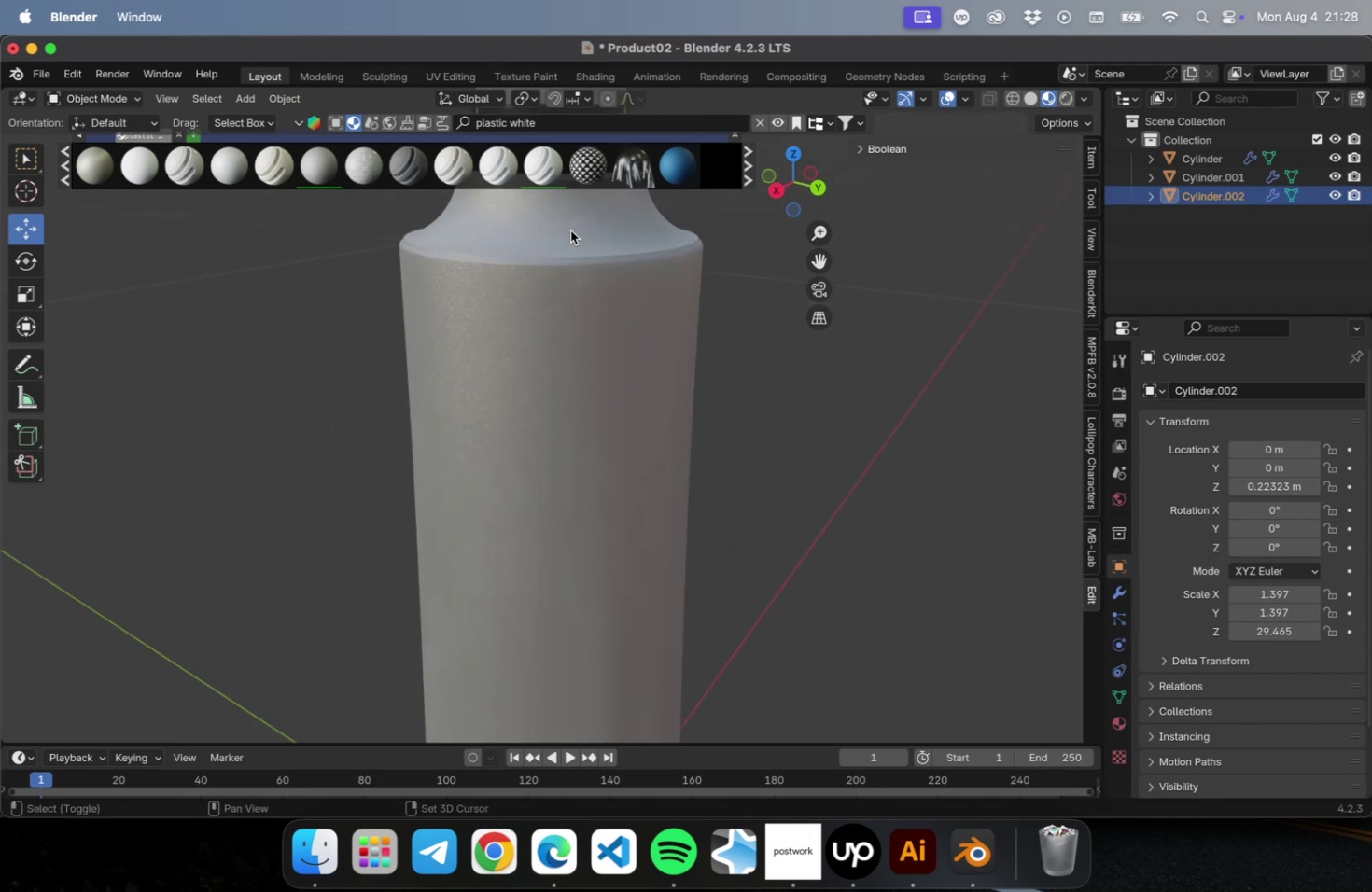 
hold_key(key=ShiftLeft, duration=0.57)
 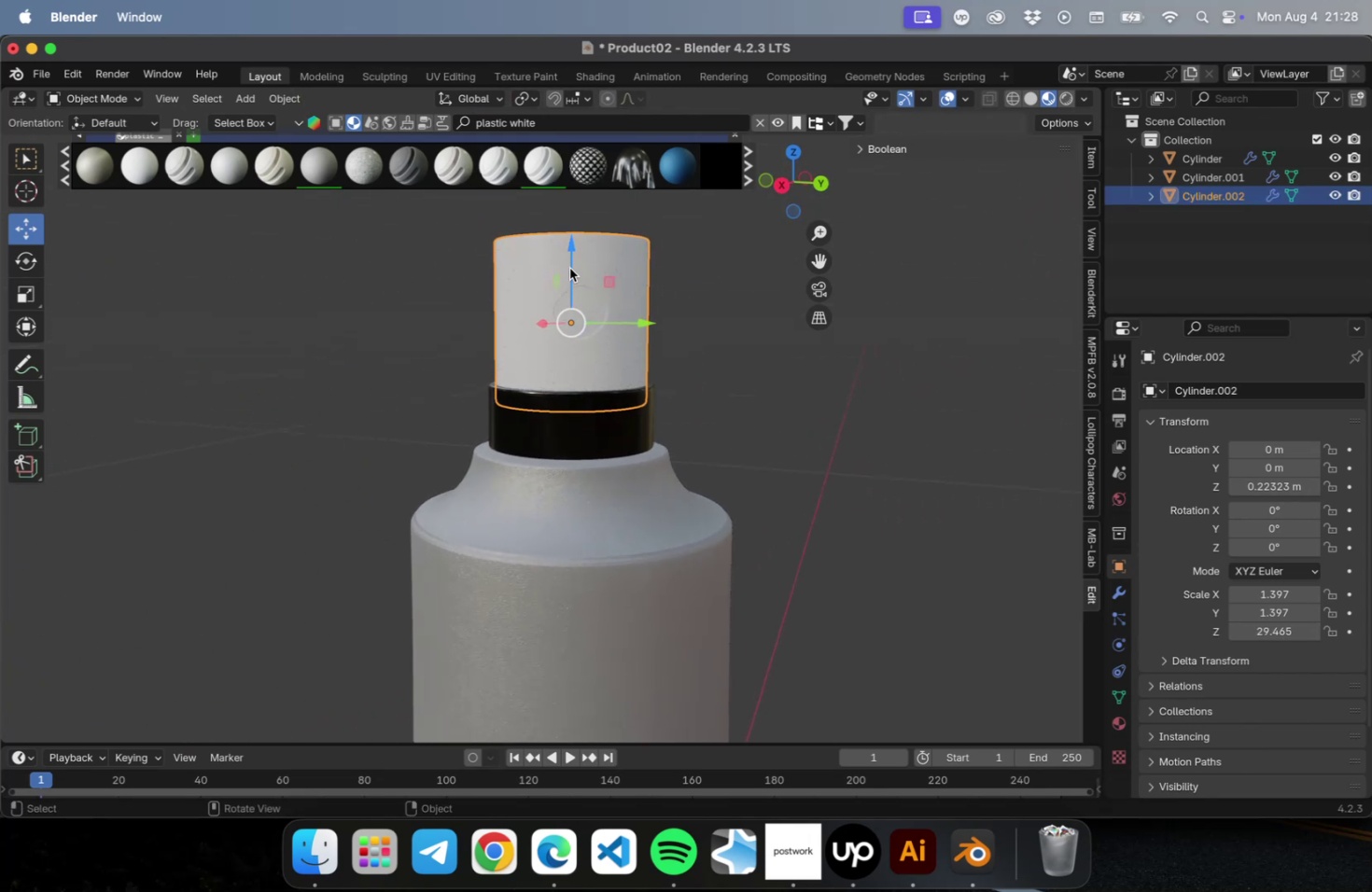 
left_click_drag(start_coordinate=[568, 264], to_coordinate=[567, 283])
 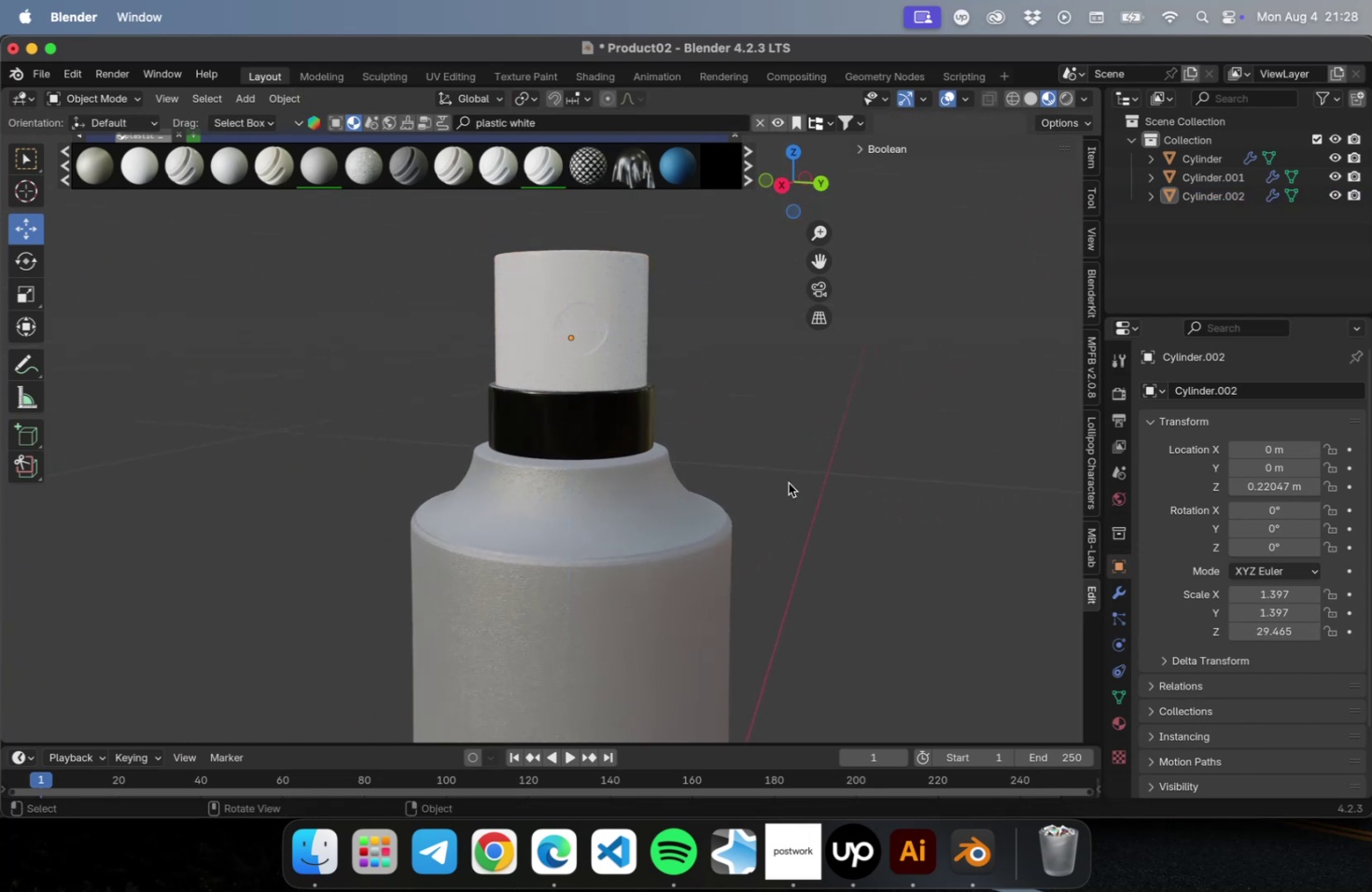 
scroll: coordinate [783, 485], scroll_direction: down, amount: 4.0
 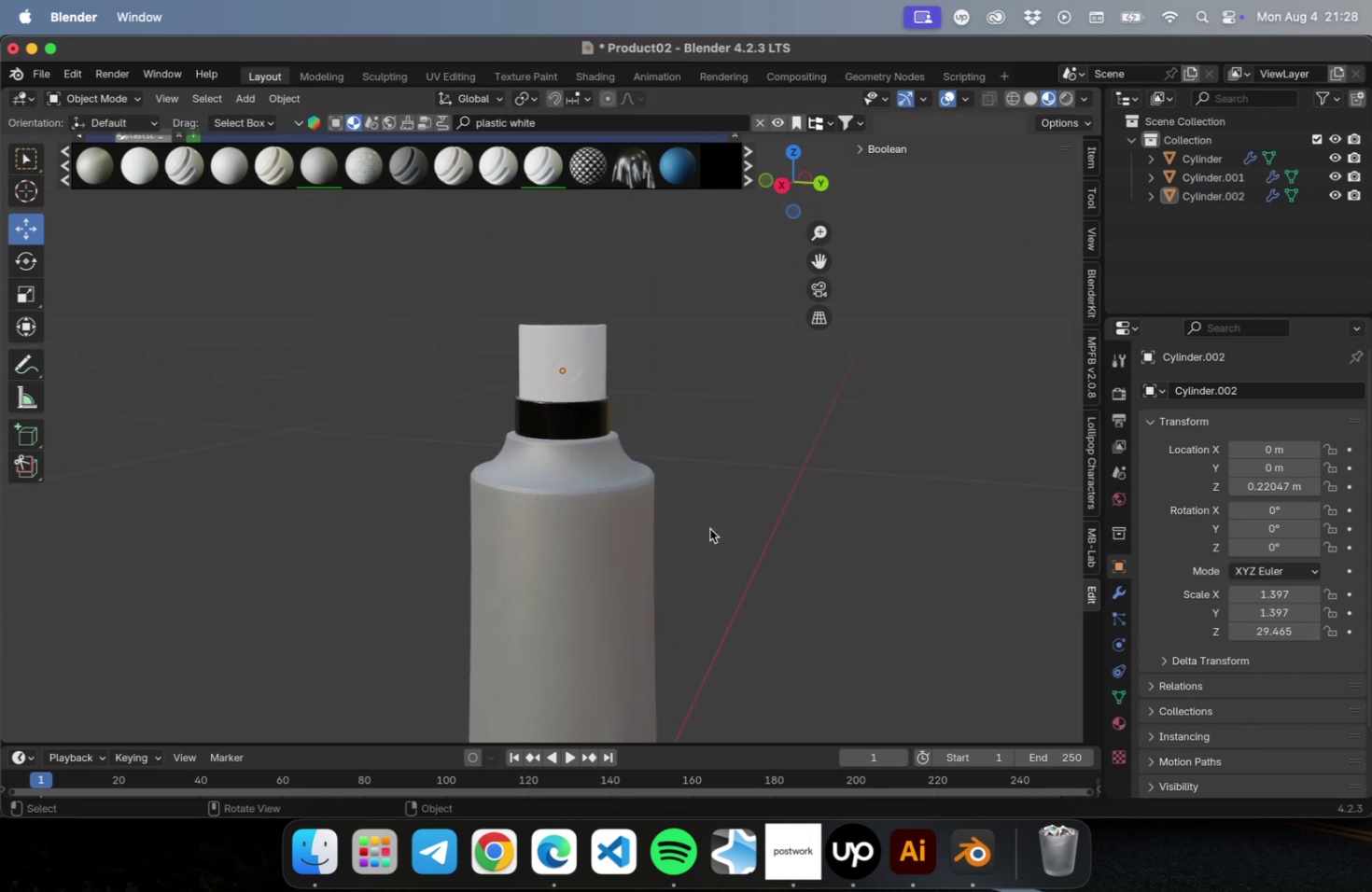 
hold_key(key=ShiftLeft, duration=0.47)
 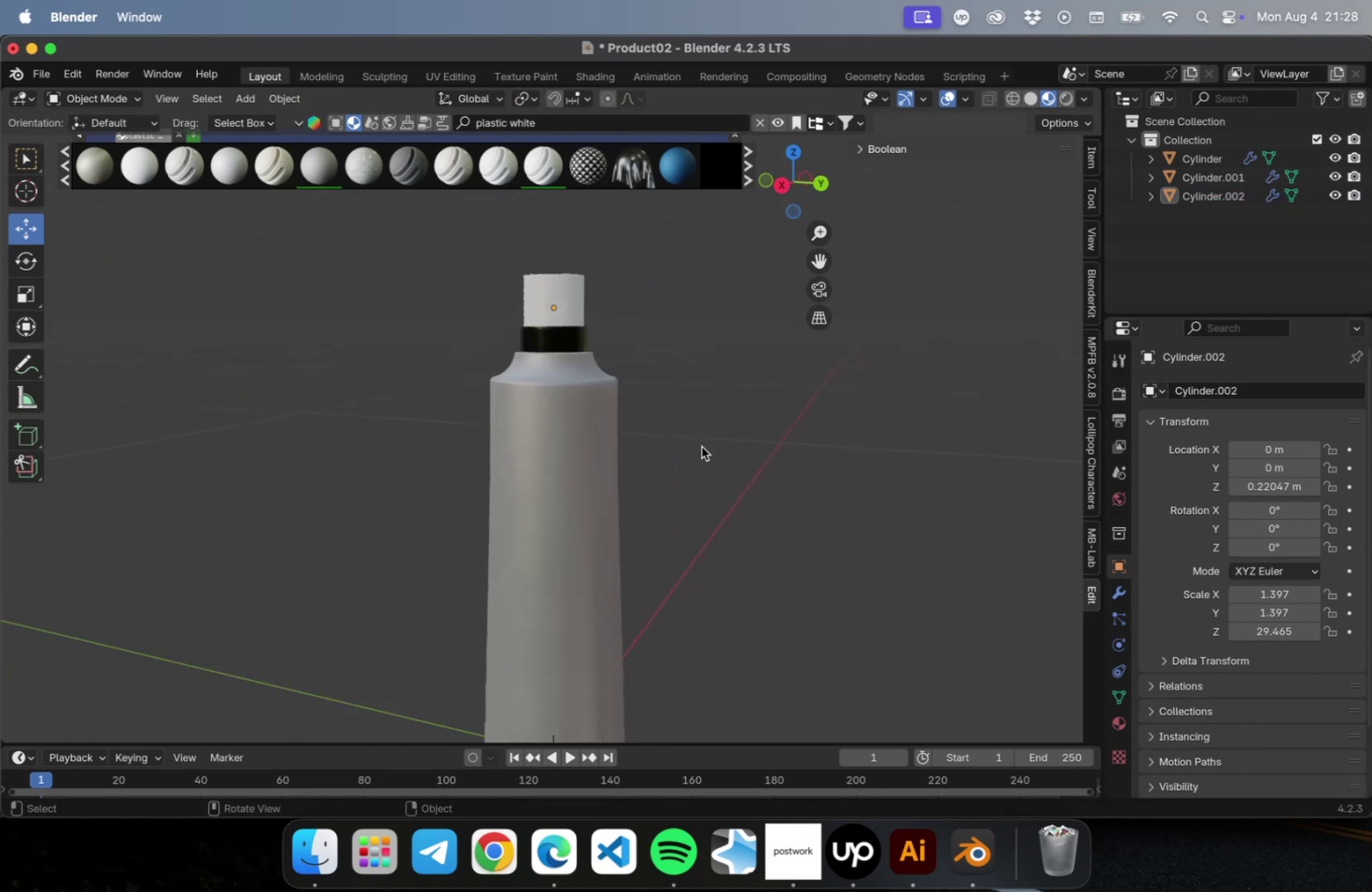 
scroll: coordinate [701, 446], scroll_direction: down, amount: 10.0
 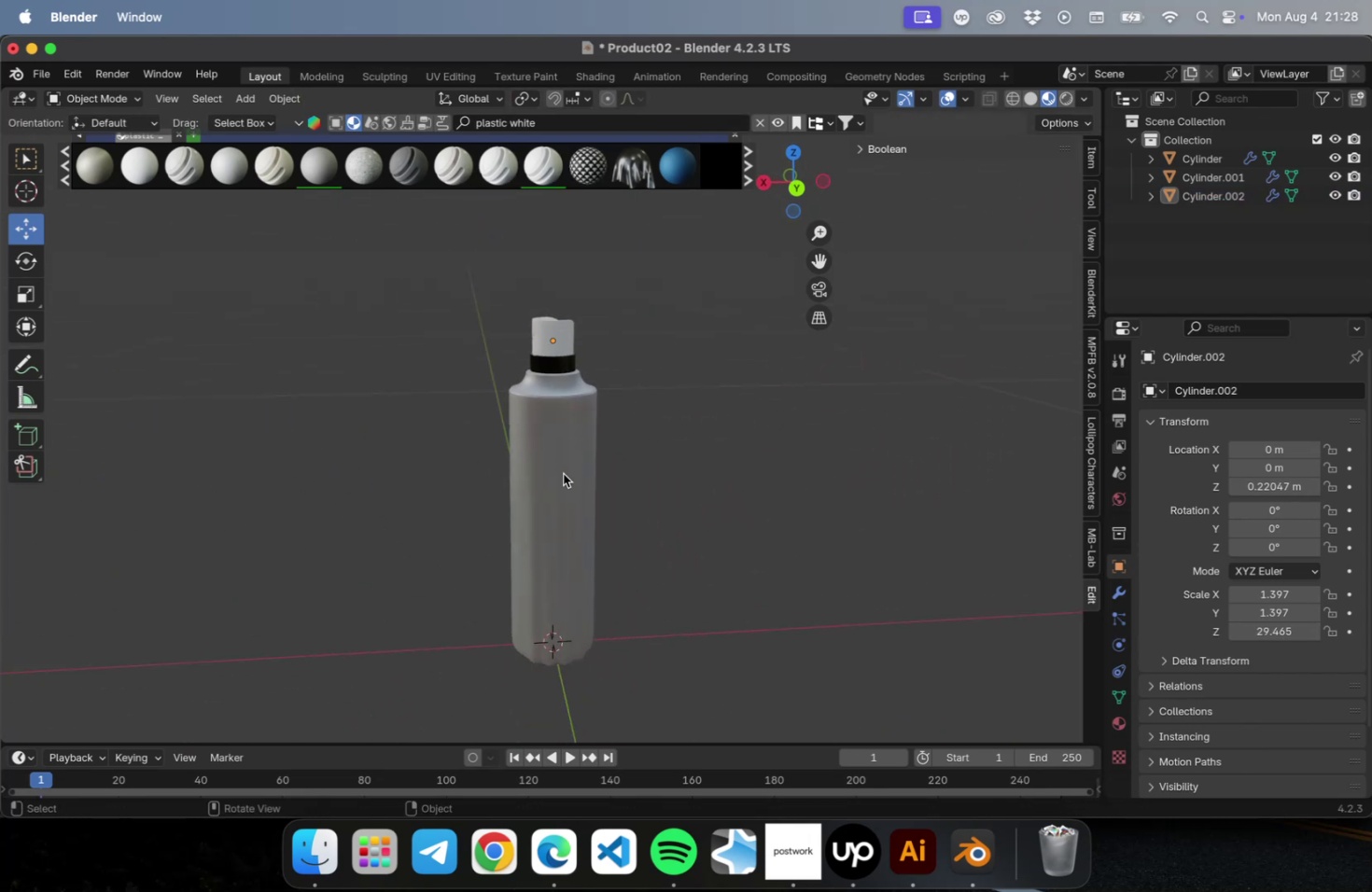 
left_click([567, 478])
 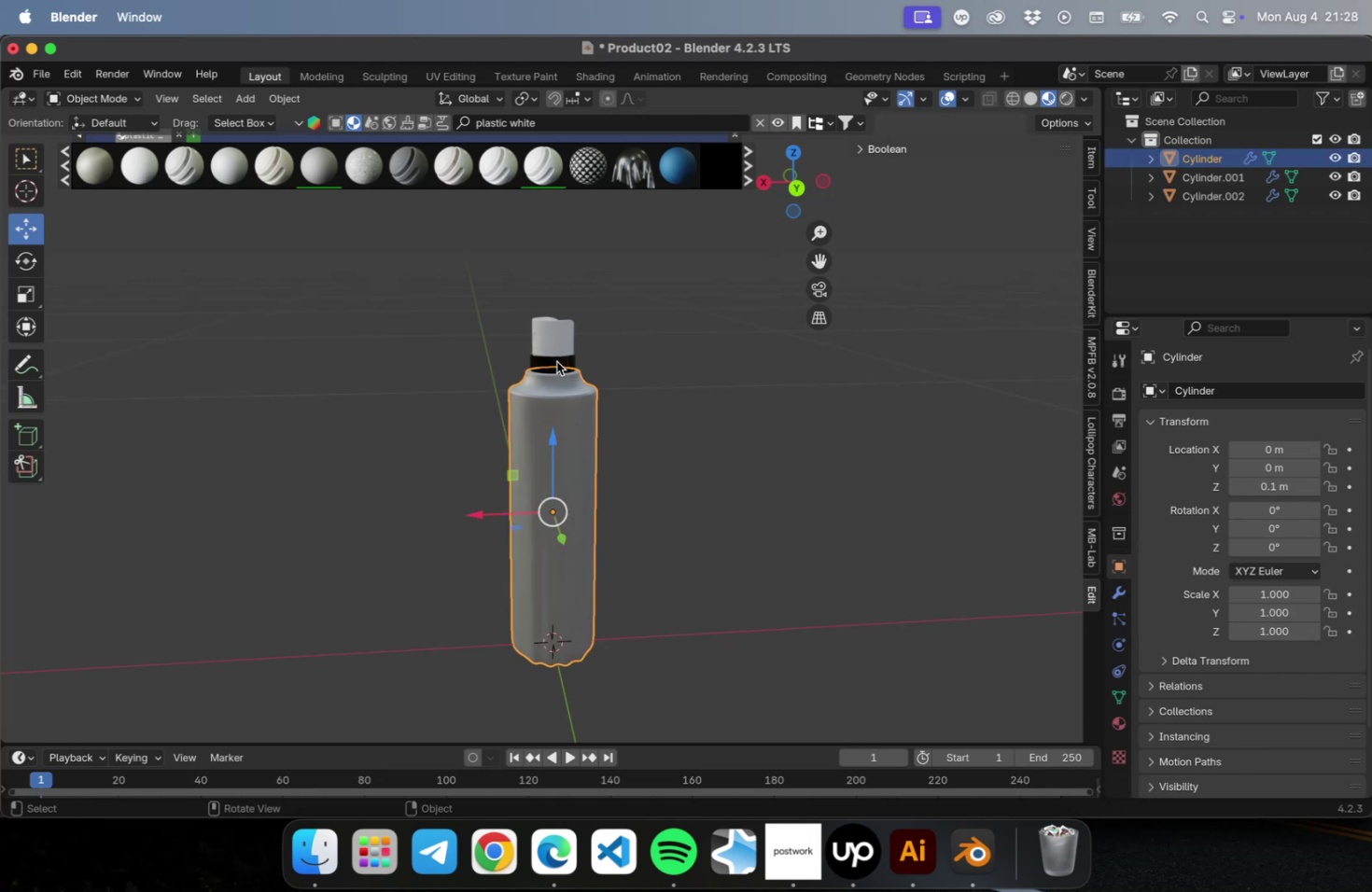 
key(NumLock)
 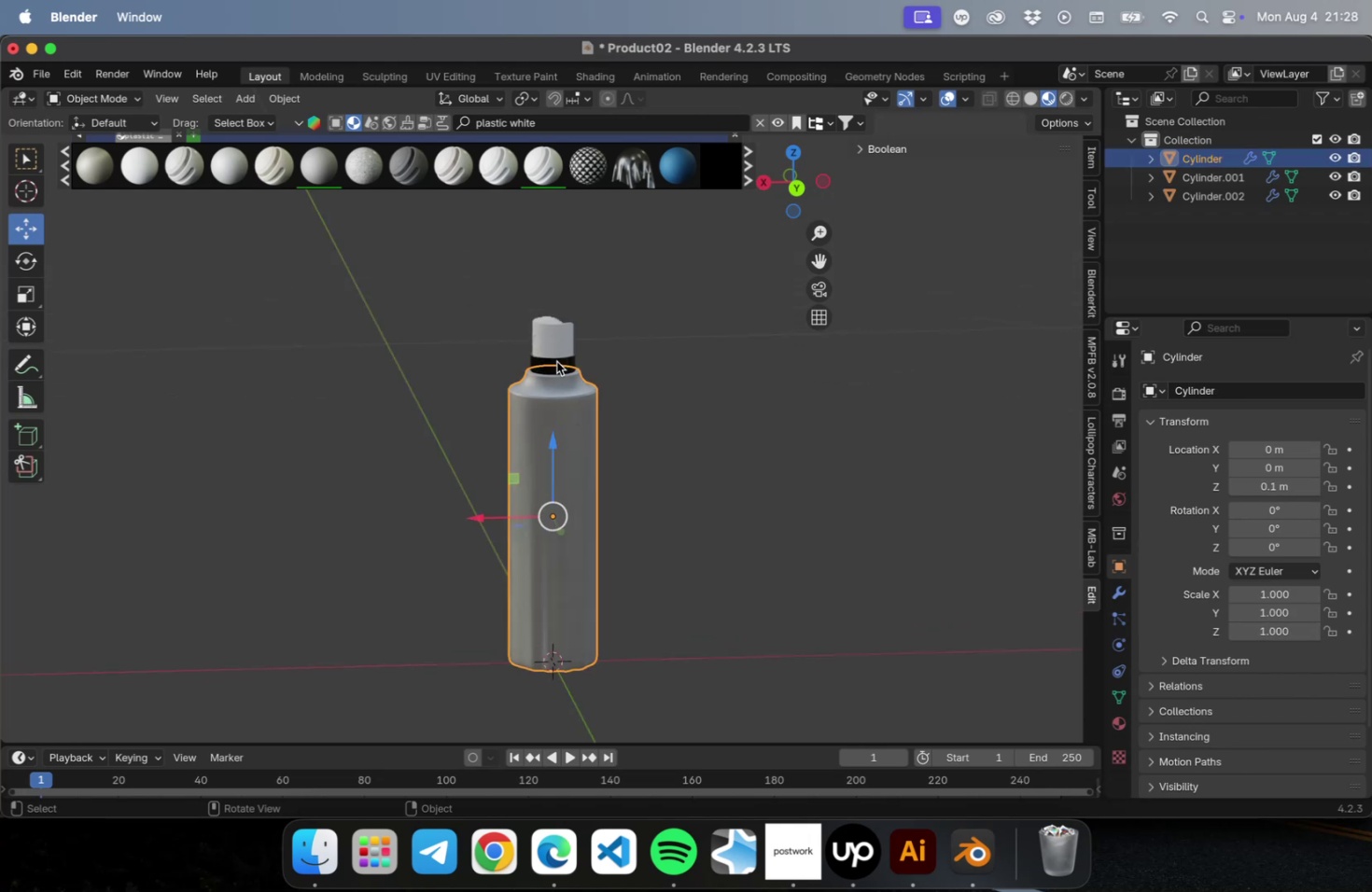 
key(Numpad7)
 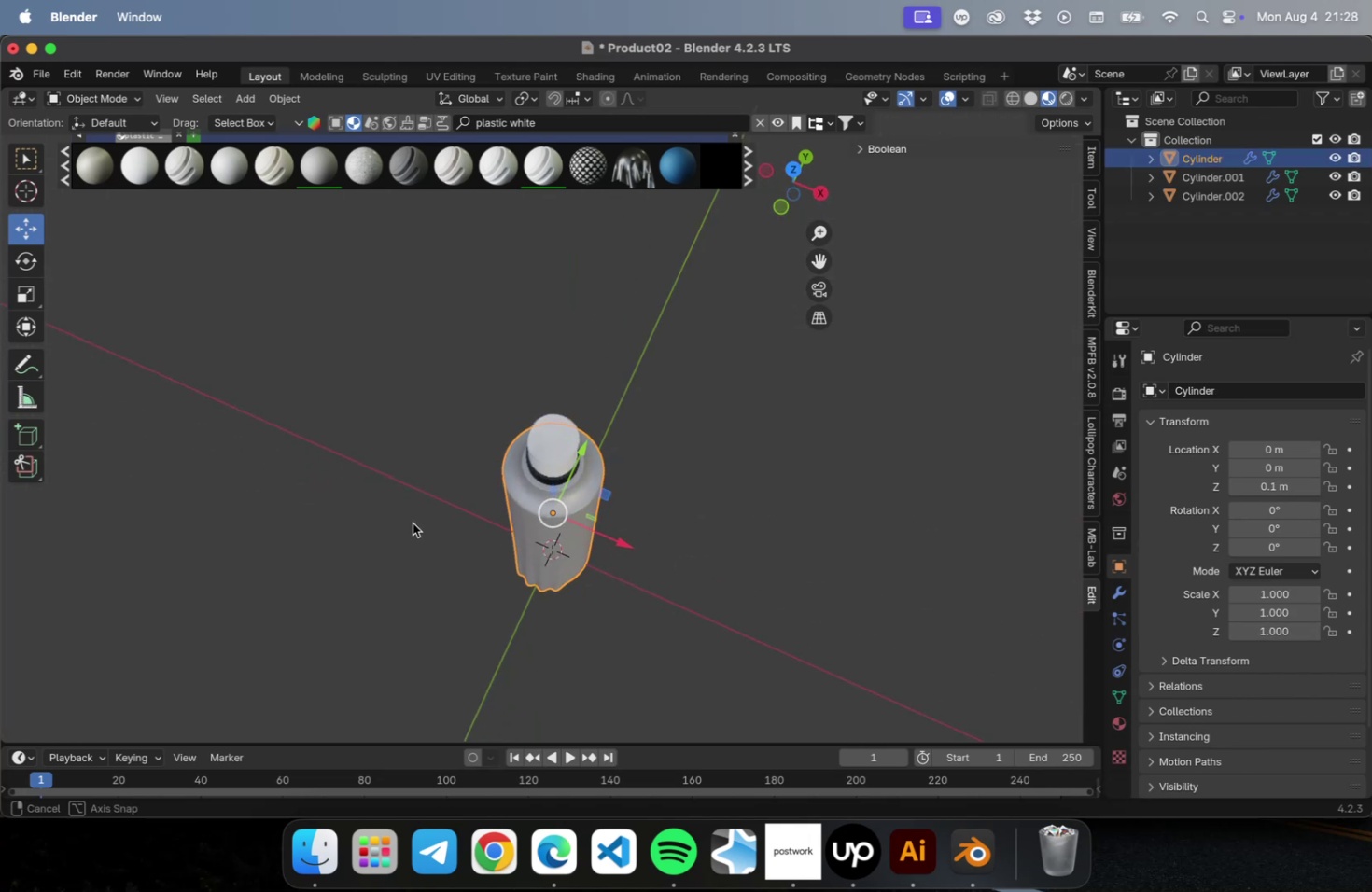 
scroll: coordinate [574, 423], scroll_direction: up, amount: 10.0
 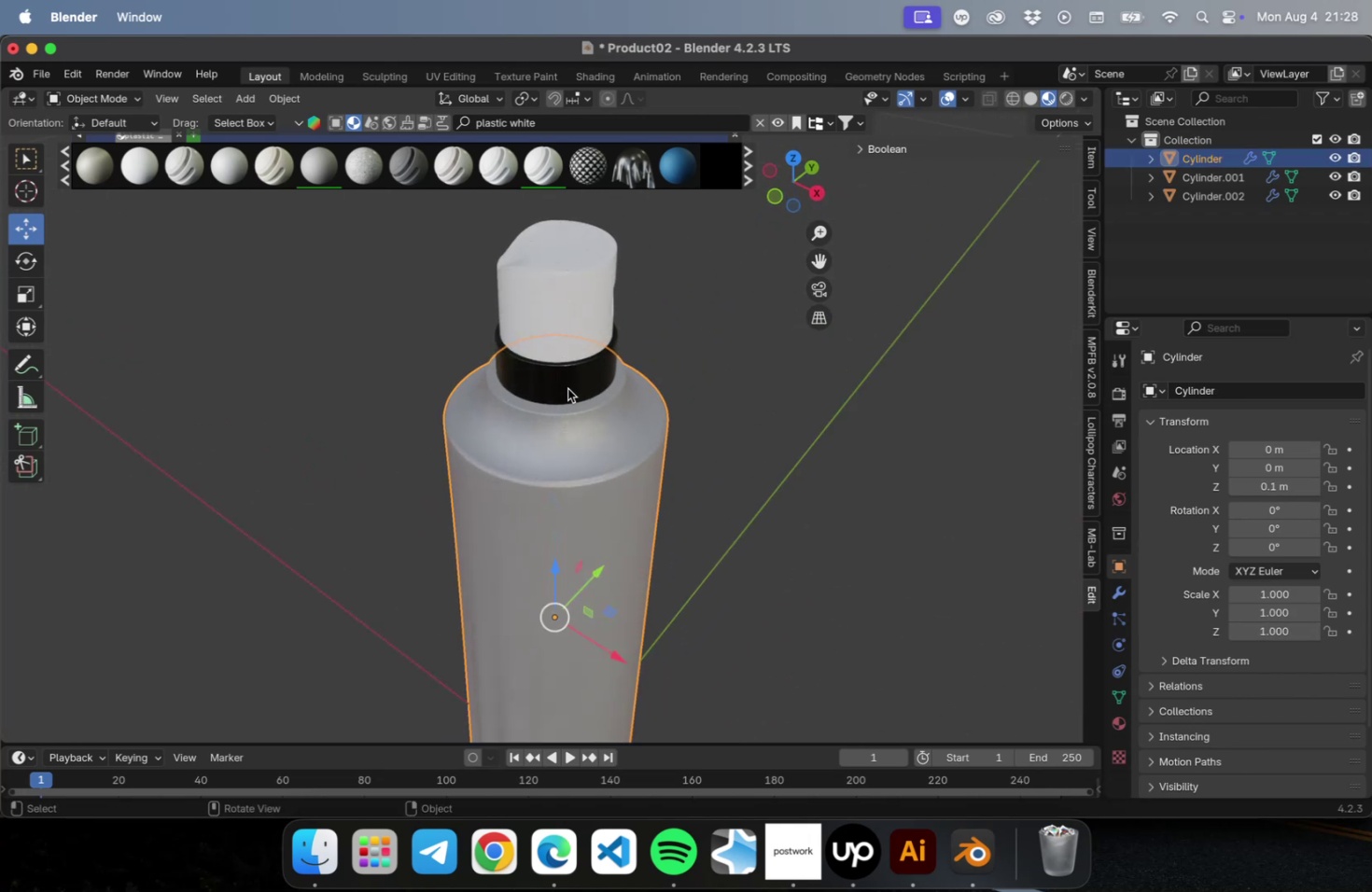 
left_click([567, 388])
 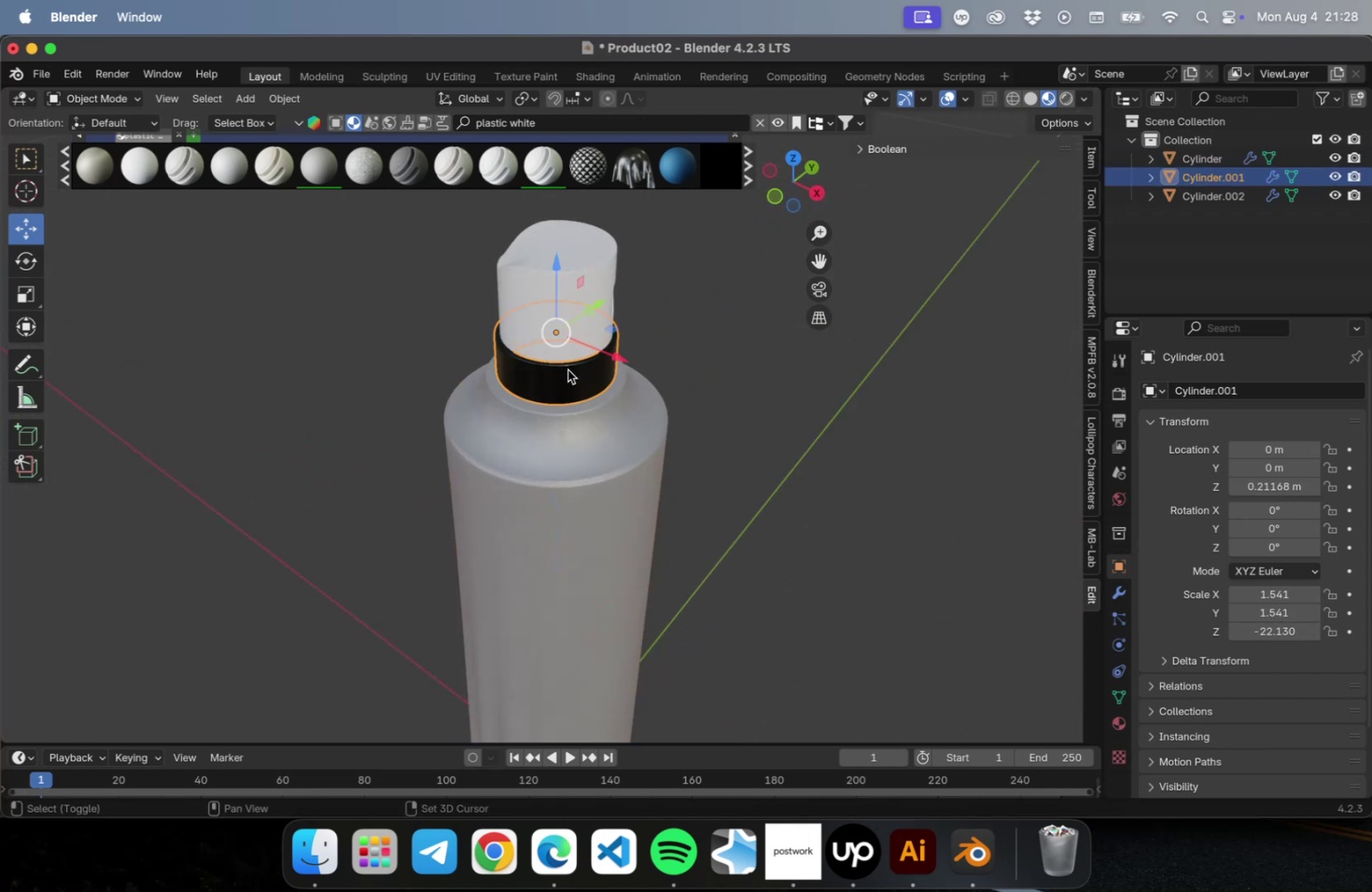 
hold_key(key=ShiftLeft, duration=0.45)
double_click([567, 345])
 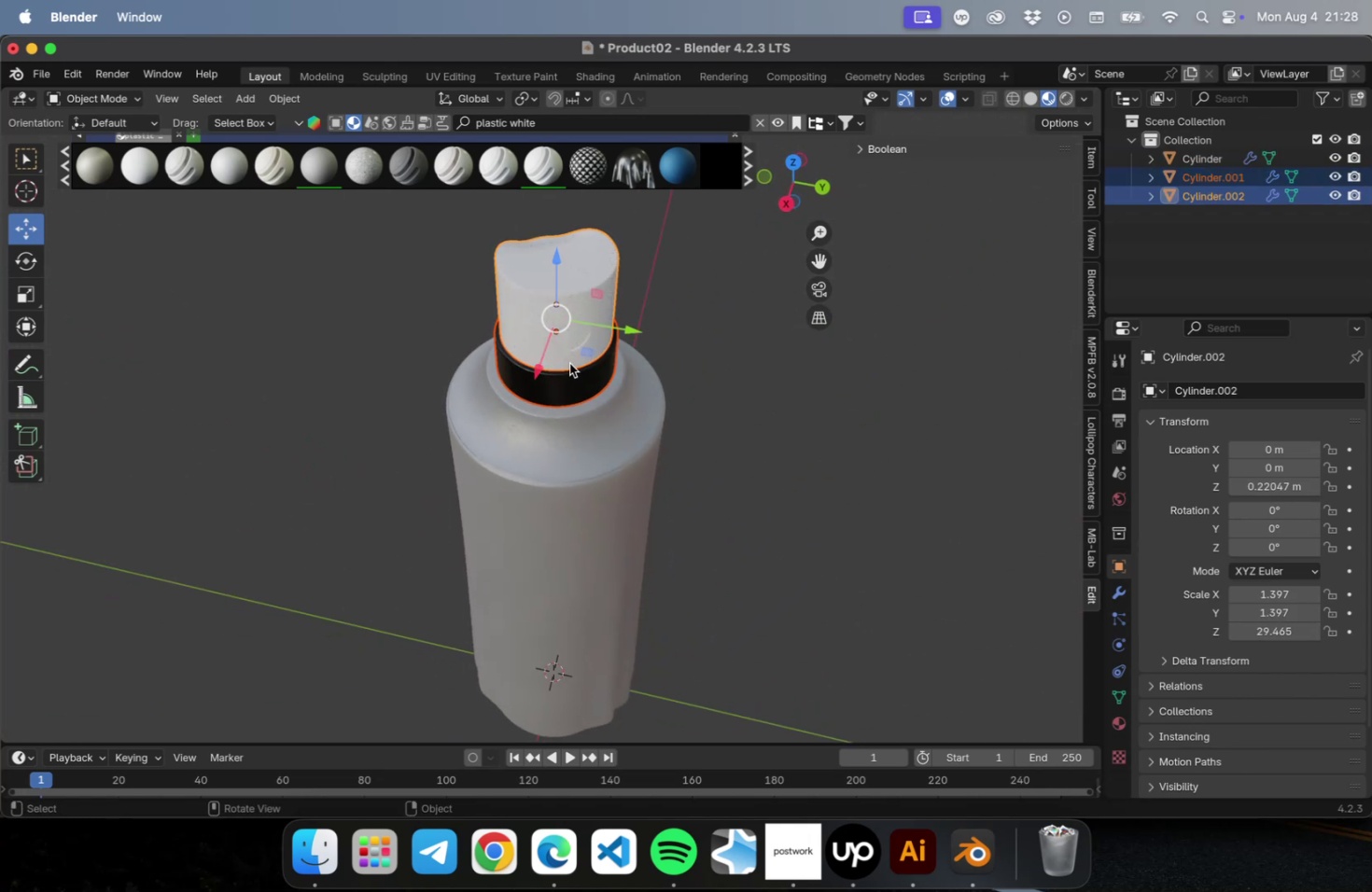 
key(NumLock)
 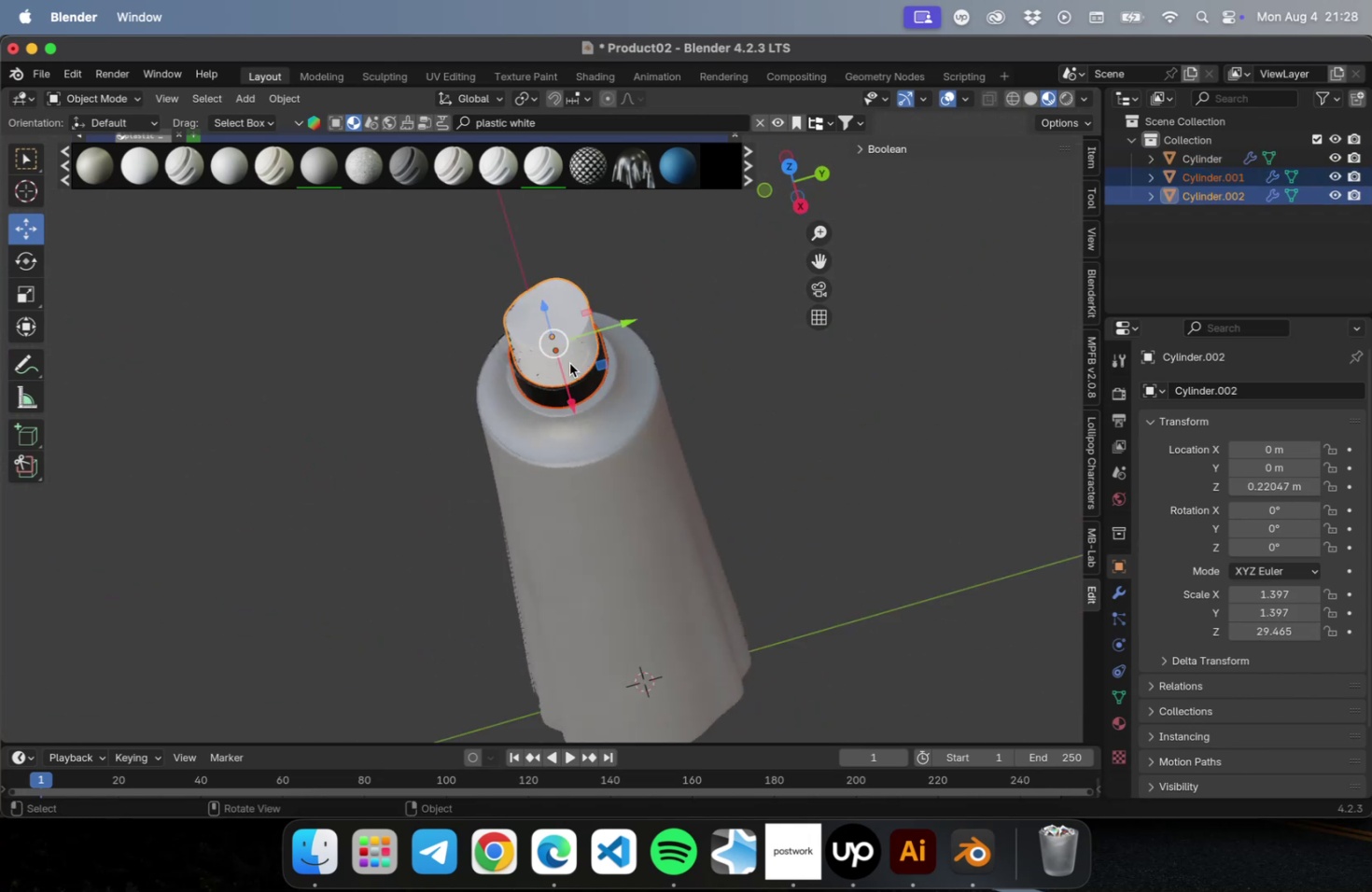 
key(Numpad7)
 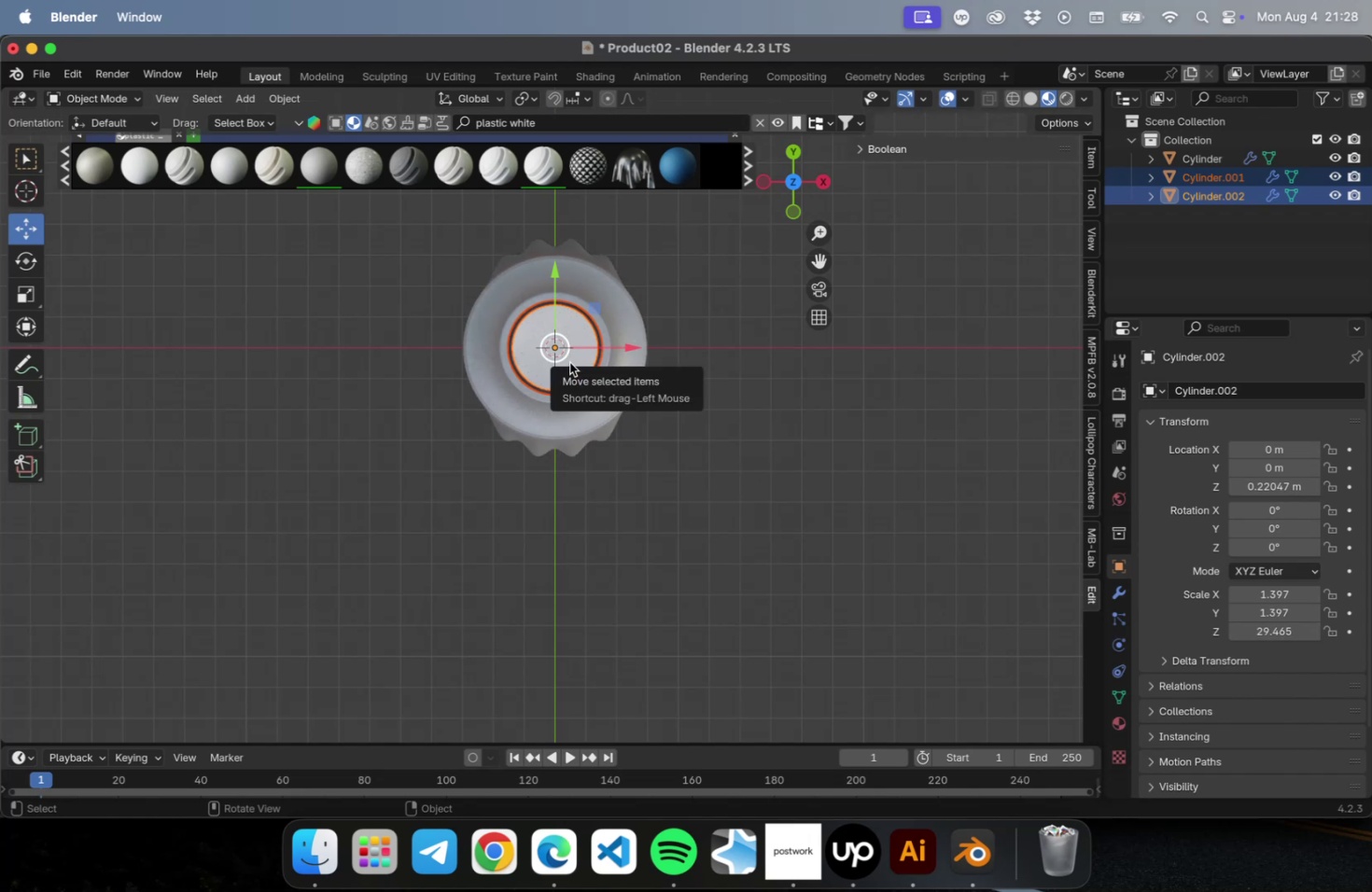 
scroll: coordinate [570, 357], scroll_direction: up, amount: 23.0
 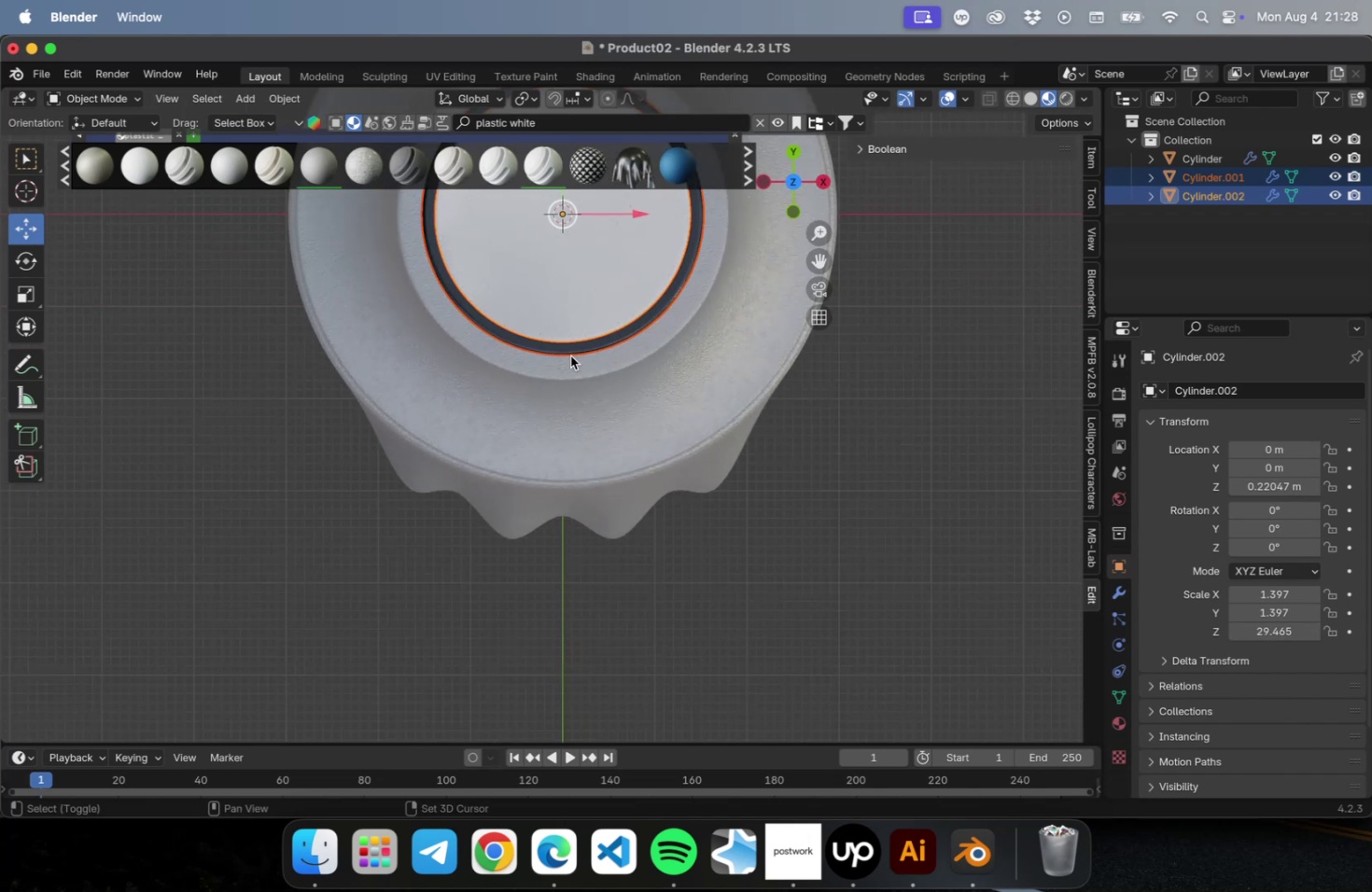 
hold_key(key=ShiftLeft, duration=0.75)
 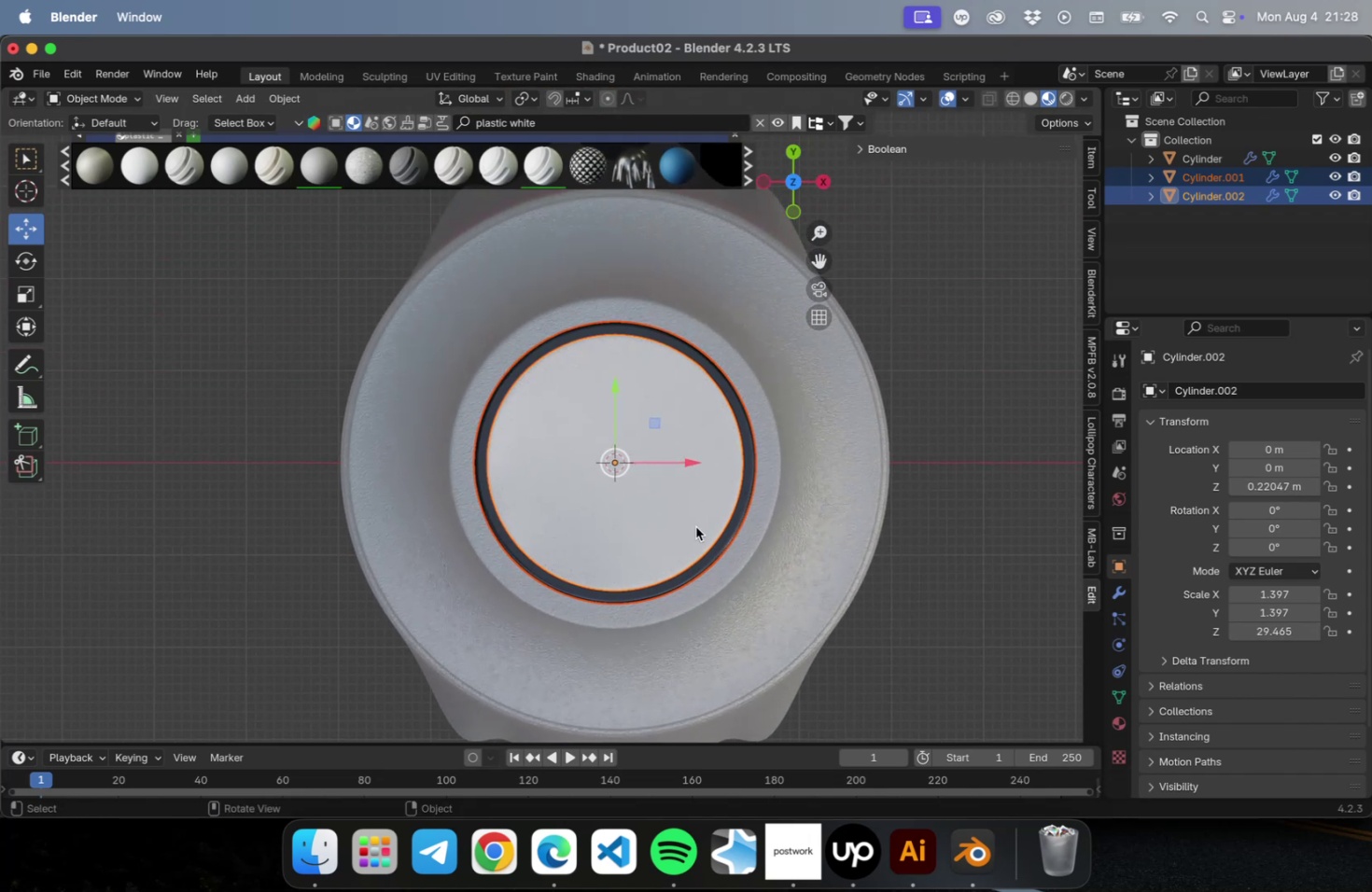 
scroll: coordinate [695, 530], scroll_direction: down, amount: 4.0
 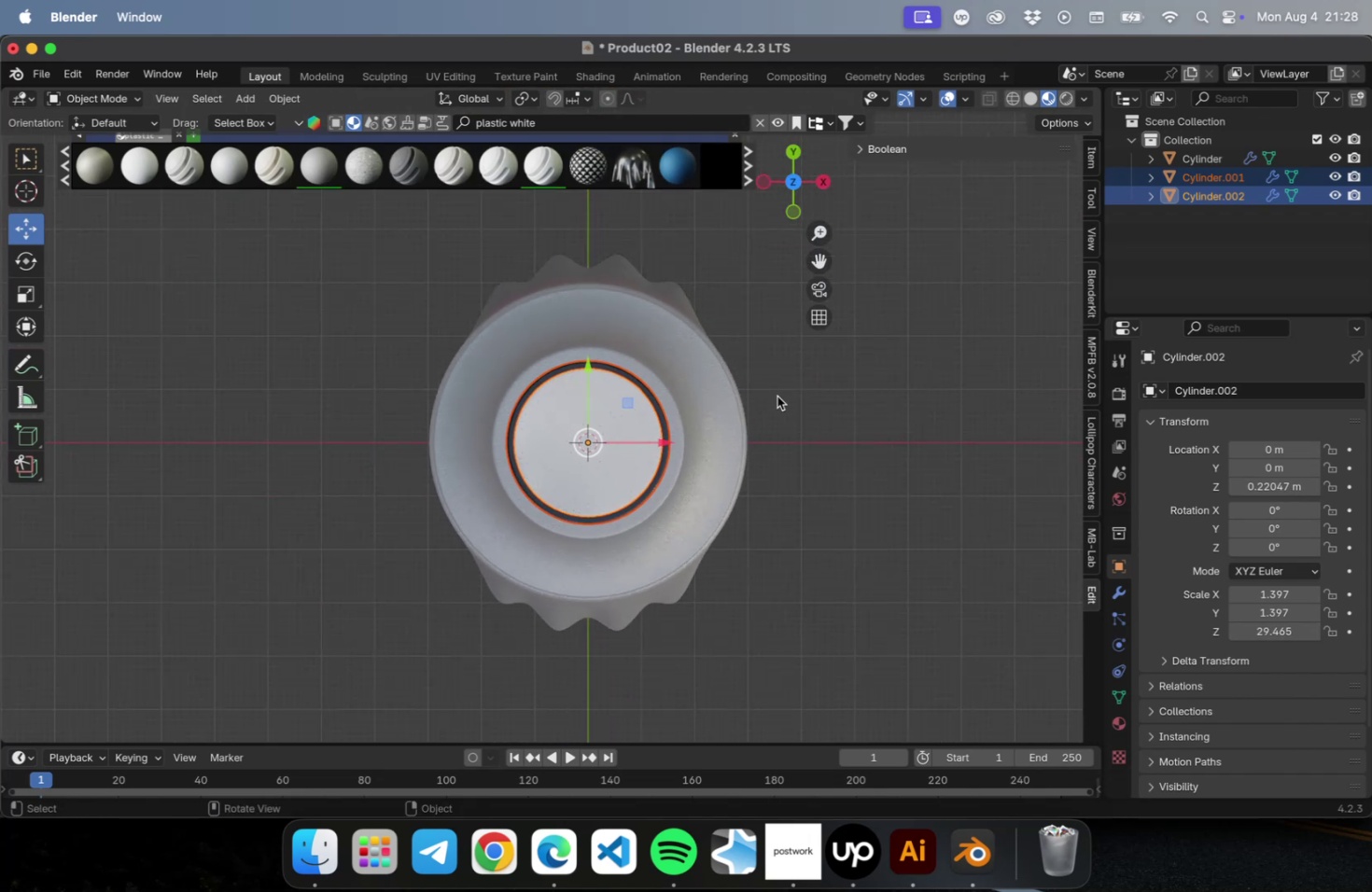 
hold_key(key=ShiftLeft, duration=0.42)
 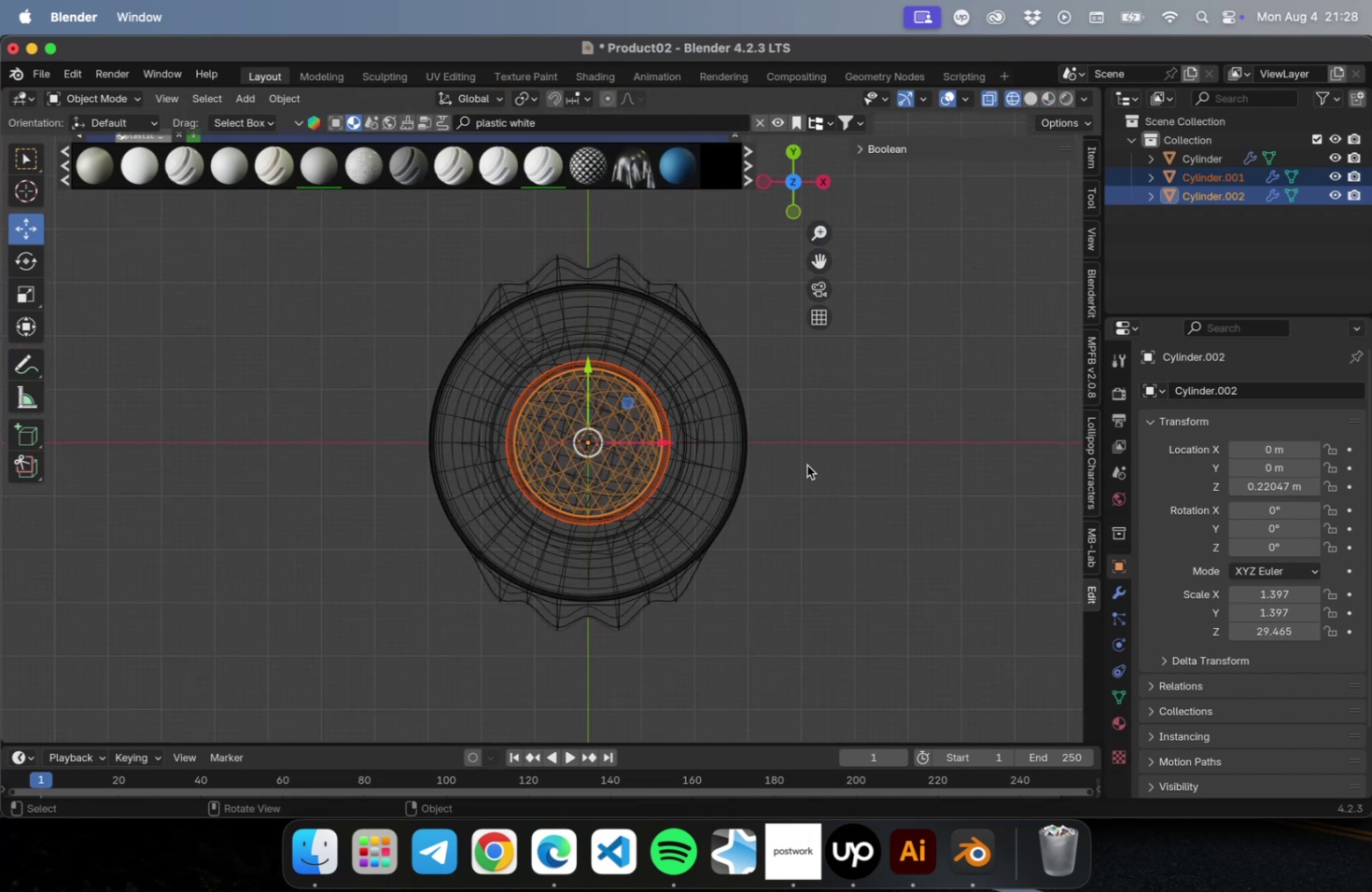 
wait(8.21)
 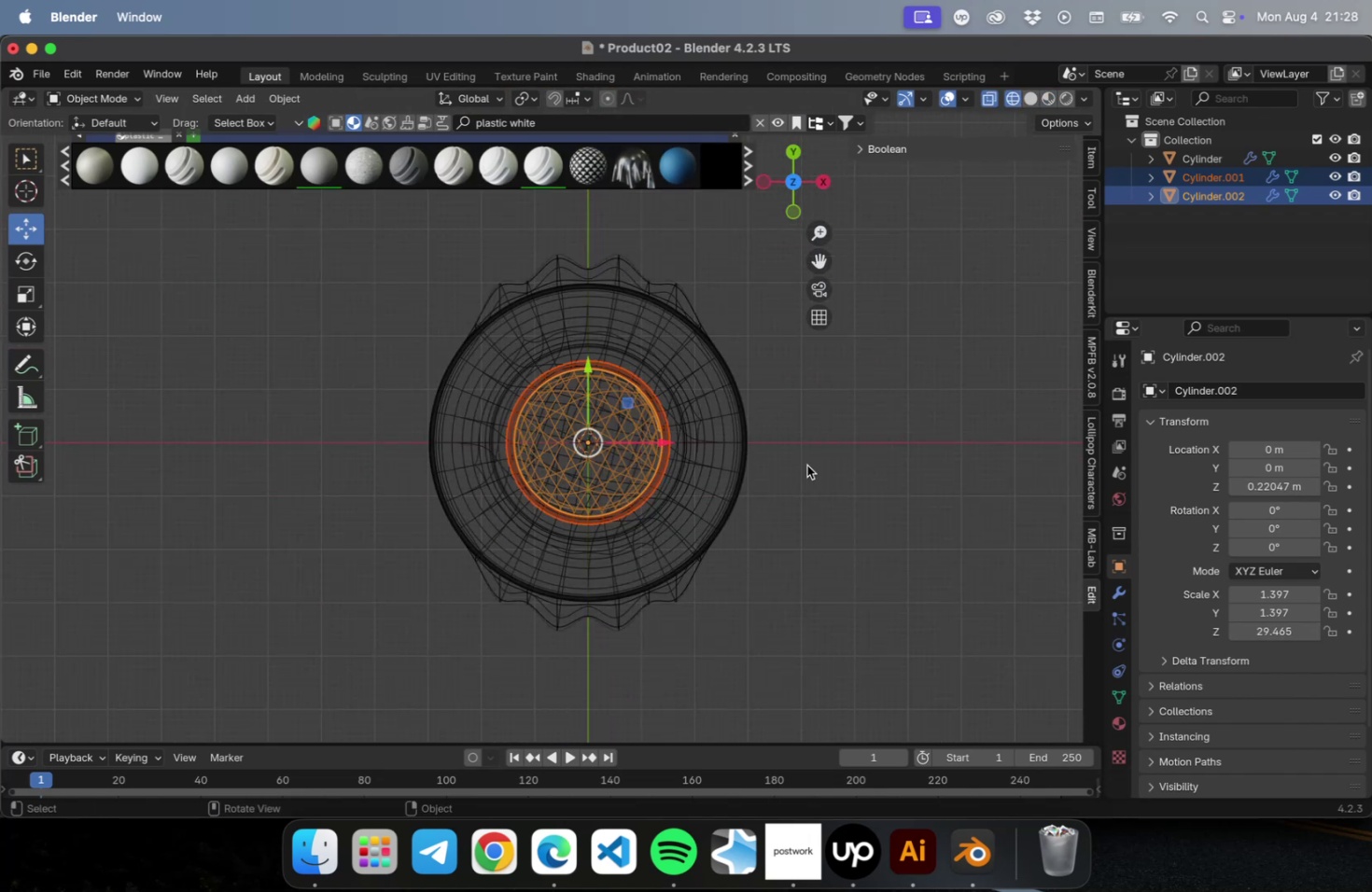 
key(NumLock)
 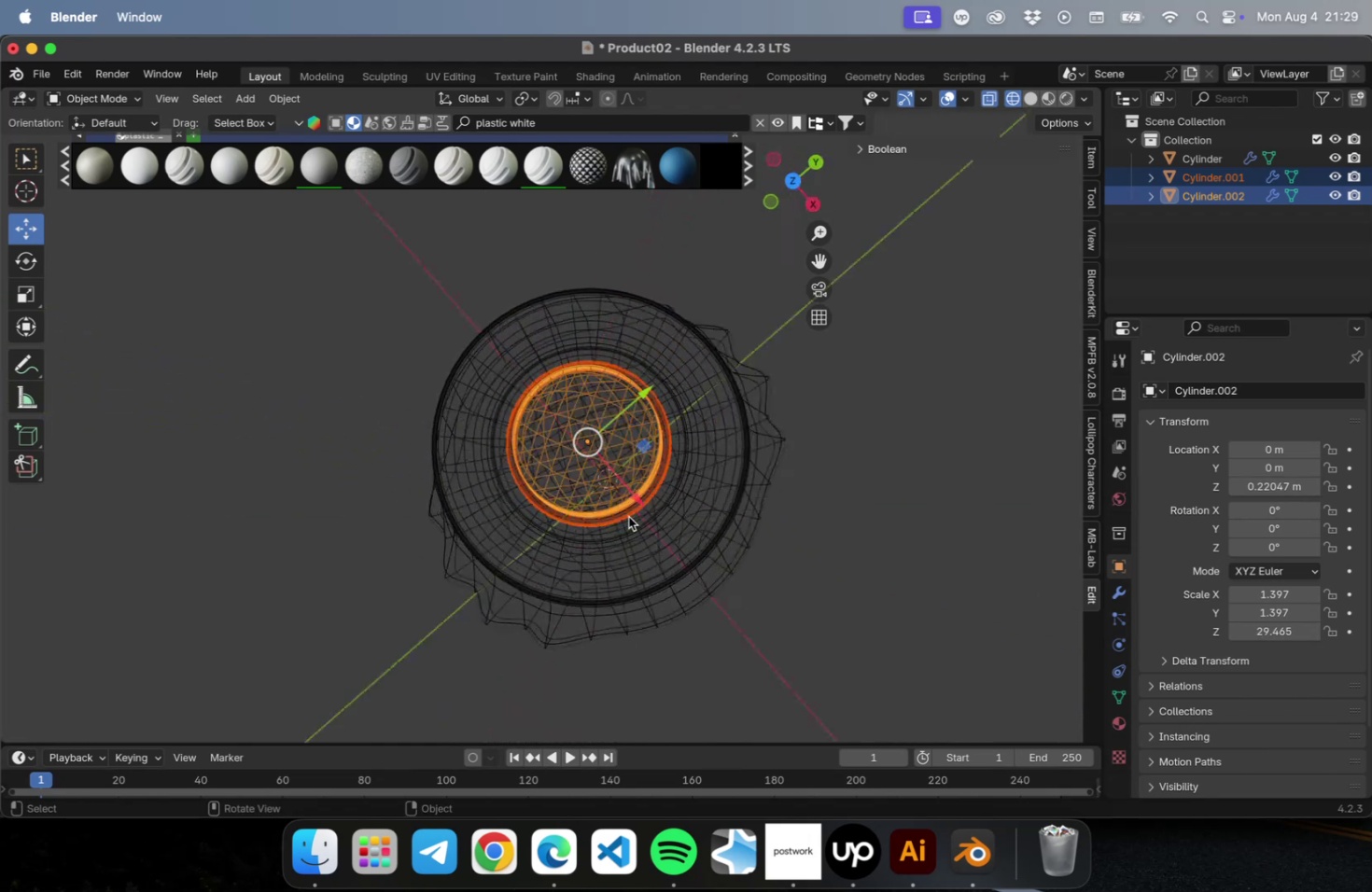 
key(Numpad7)
 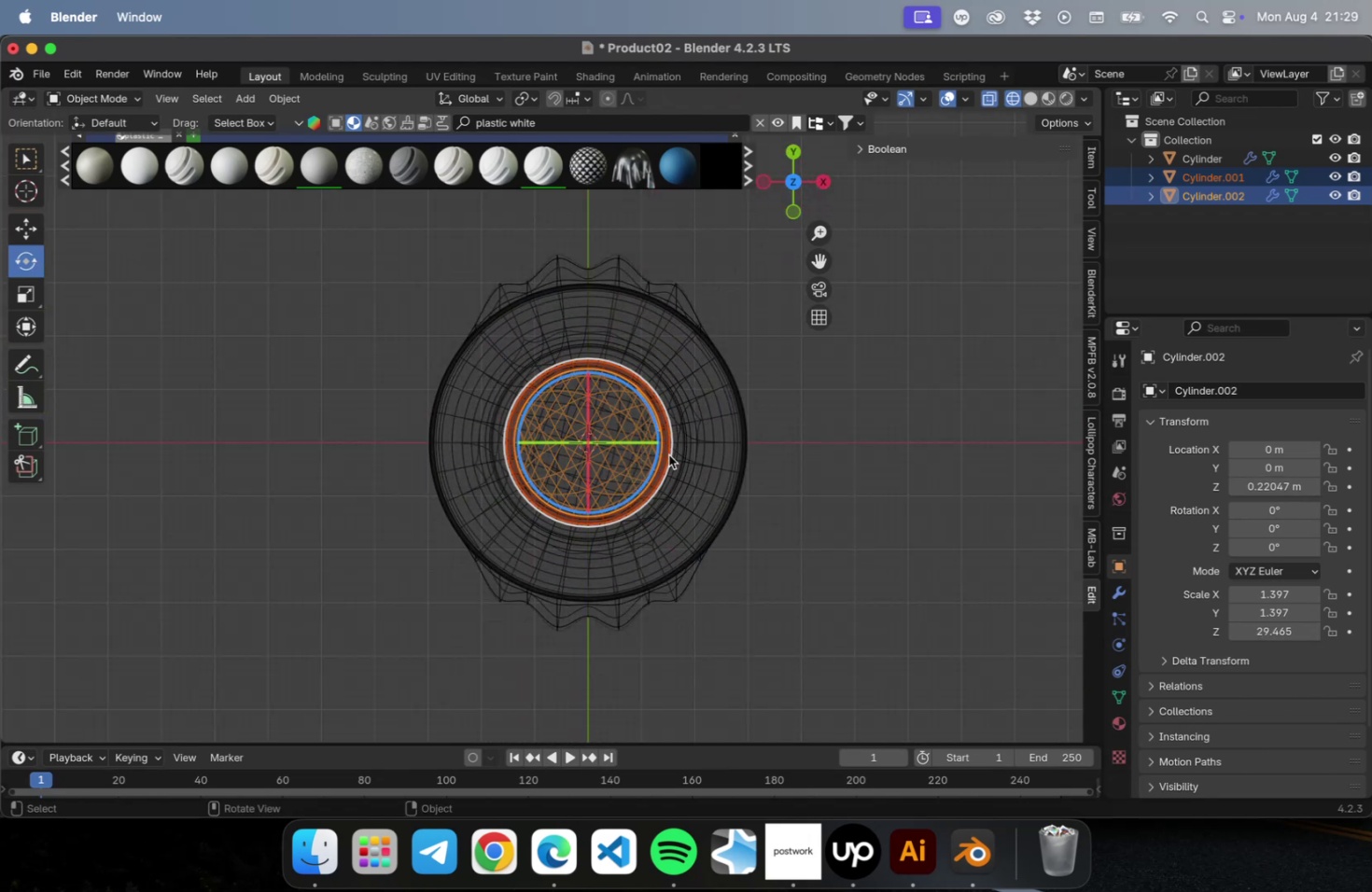 
left_click_drag(start_coordinate=[655, 431], to_coordinate=[635, 397])
 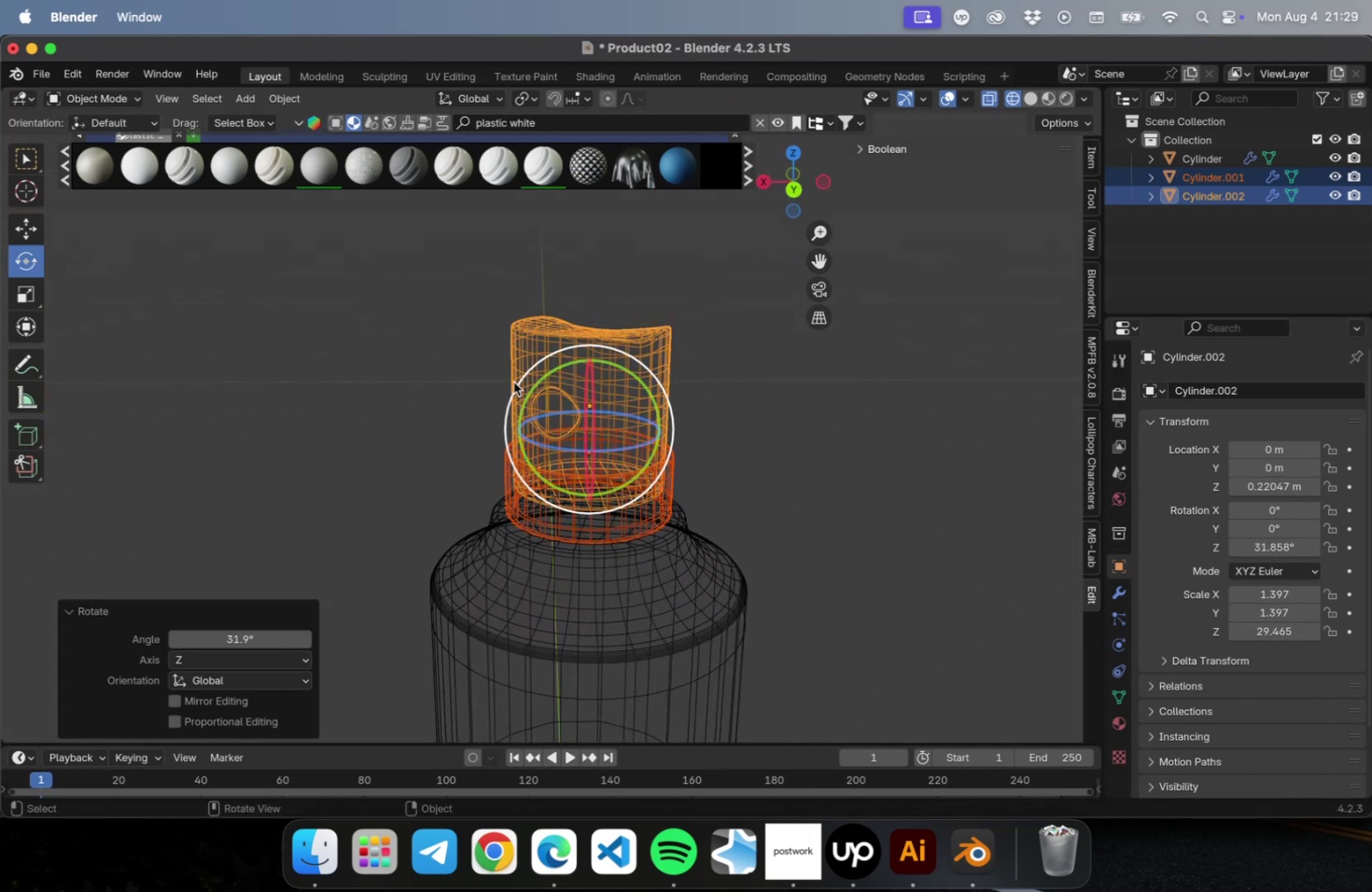 
key(NumLock)
 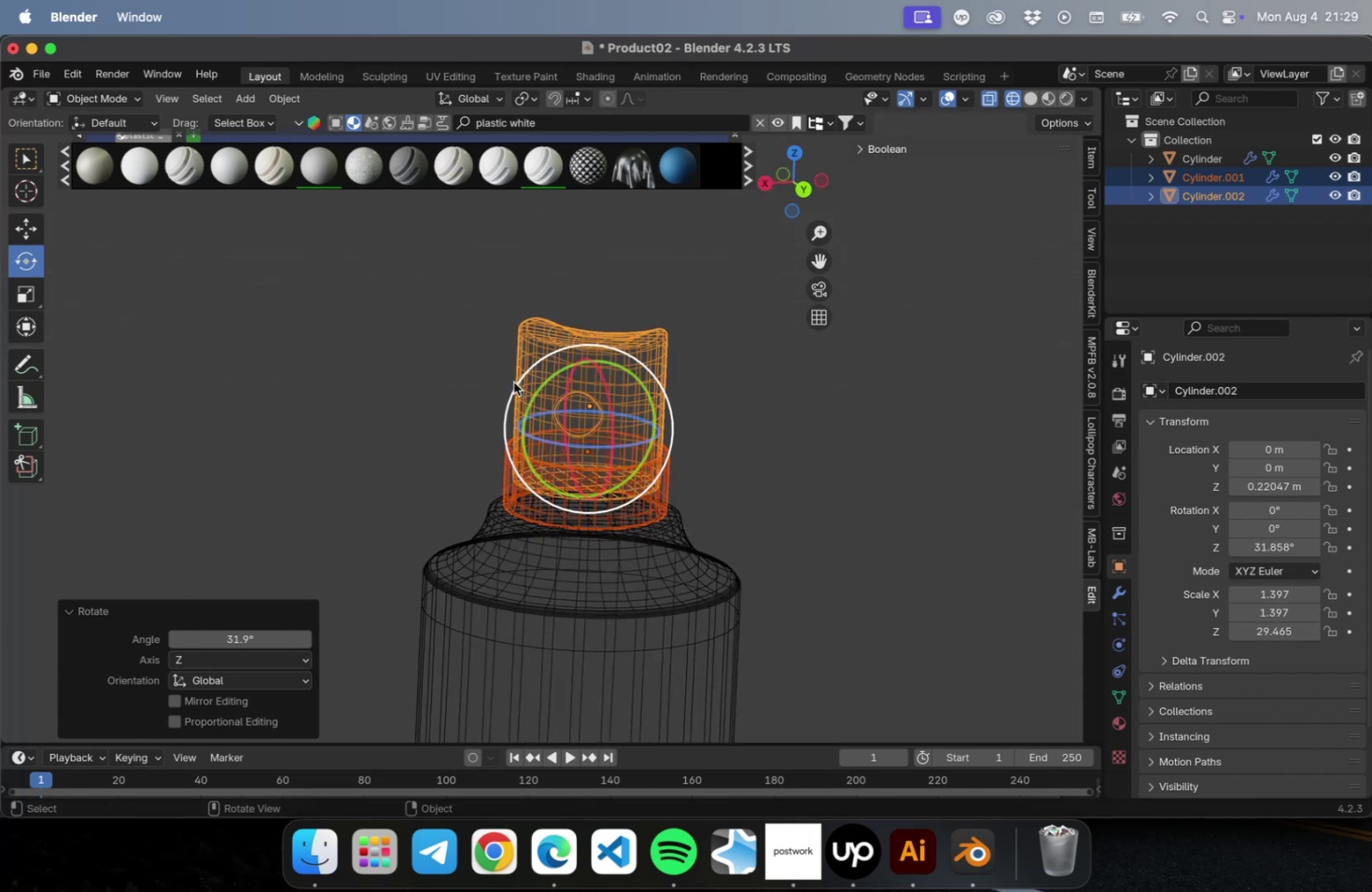 
key(Numpad1)
 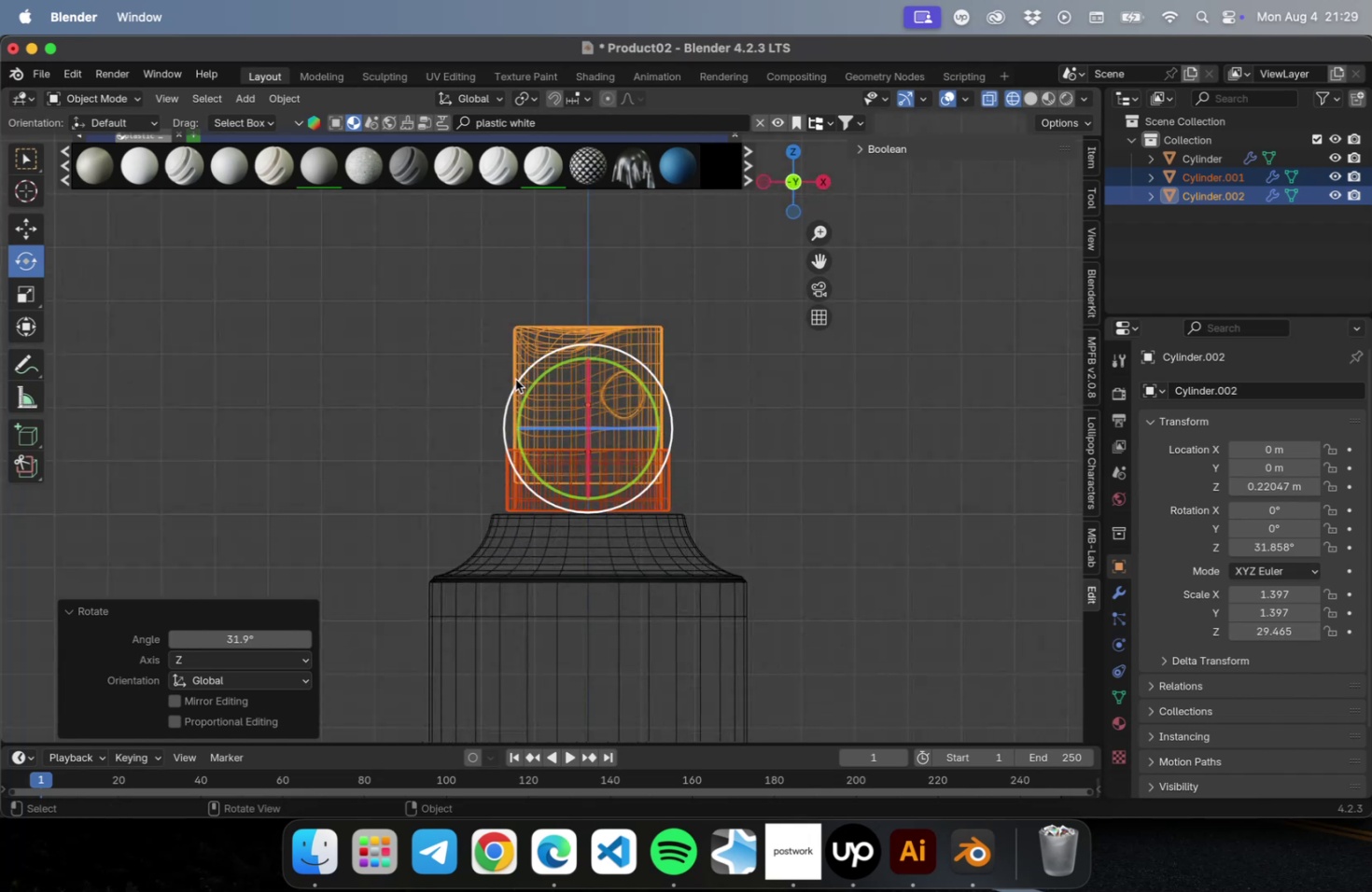 
scroll: coordinate [635, 450], scroll_direction: down, amount: 5.0
 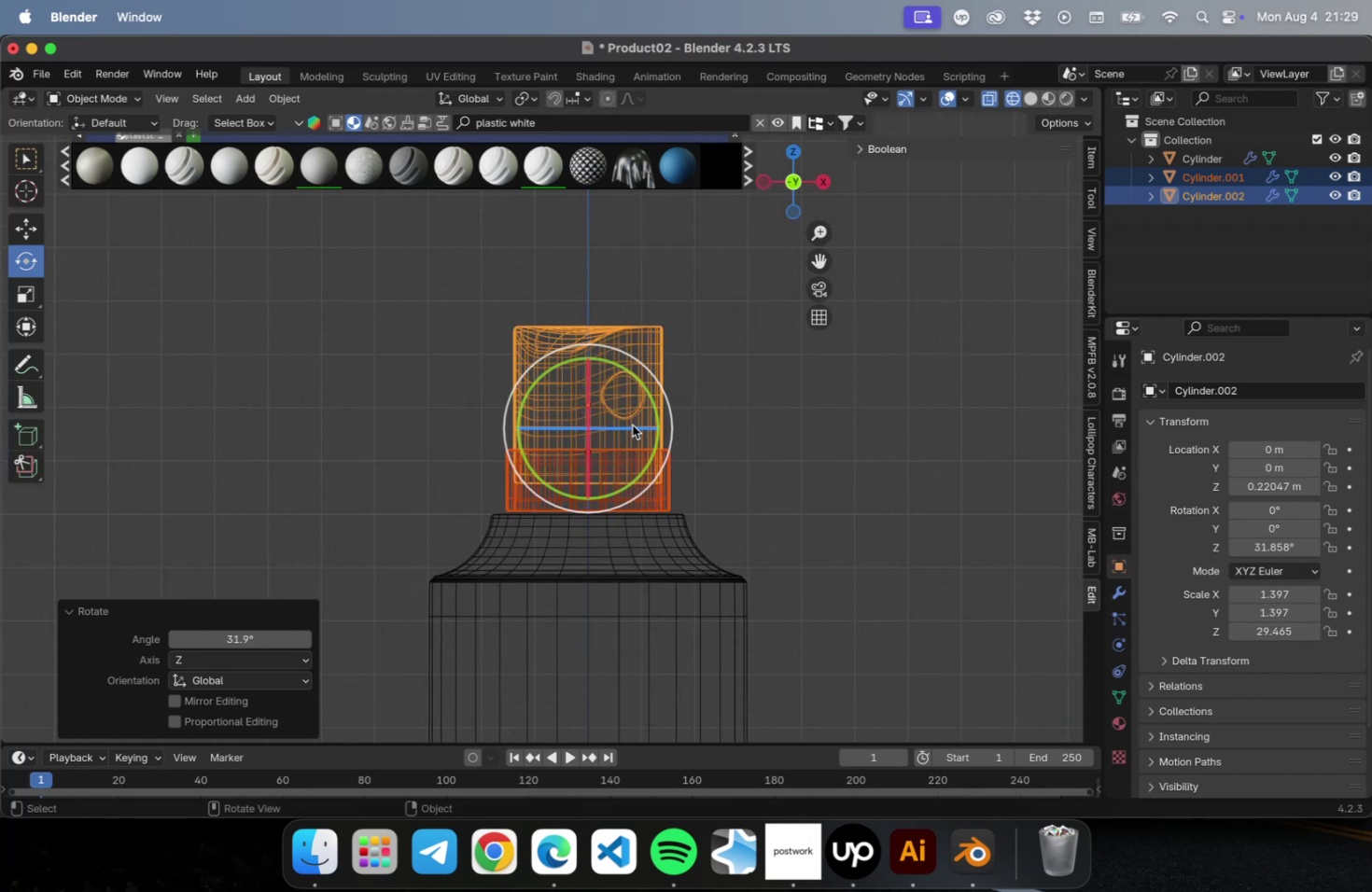 
left_click_drag(start_coordinate=[631, 425], to_coordinate=[916, 587])
 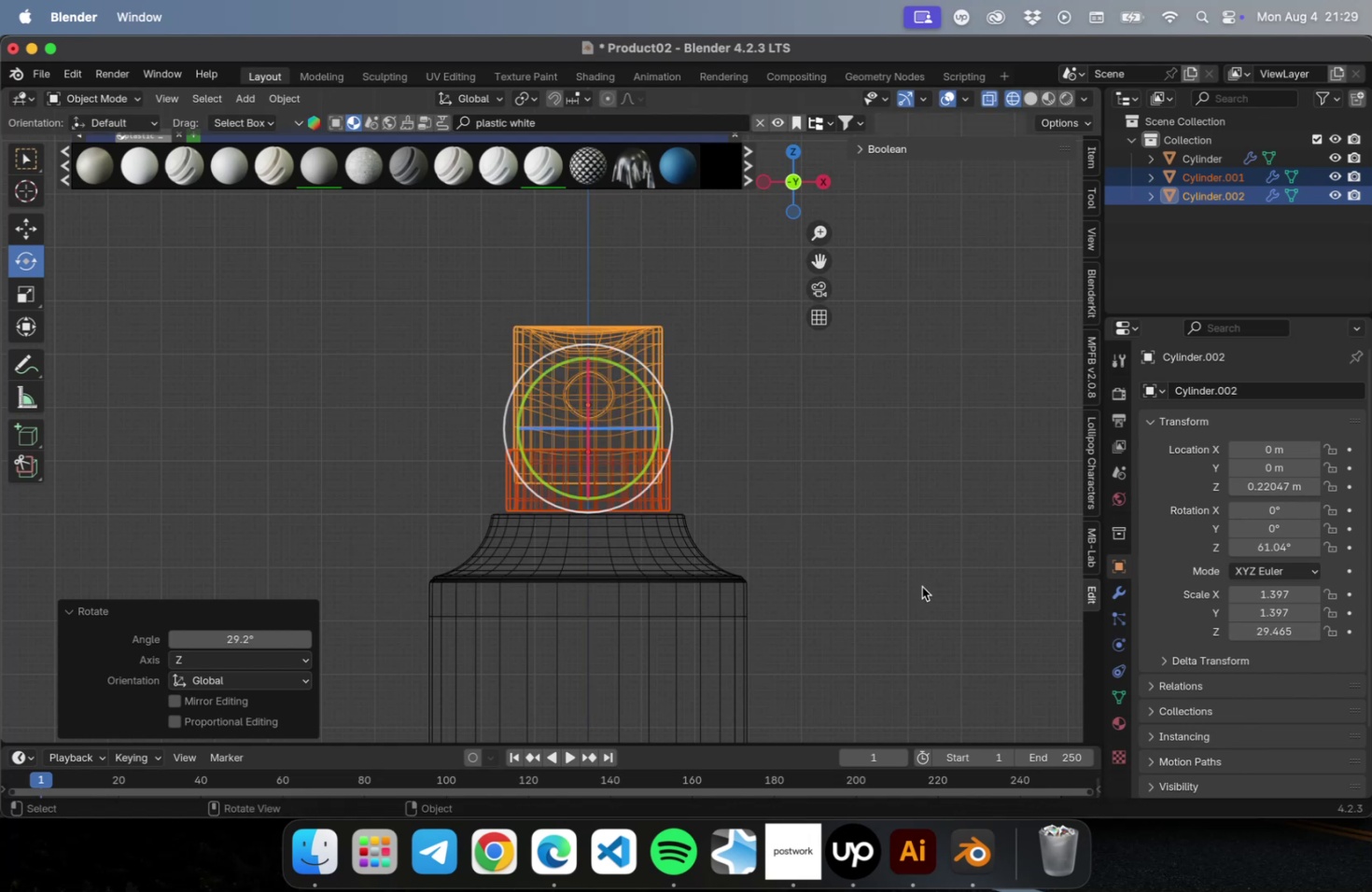 
left_click([921, 586])
 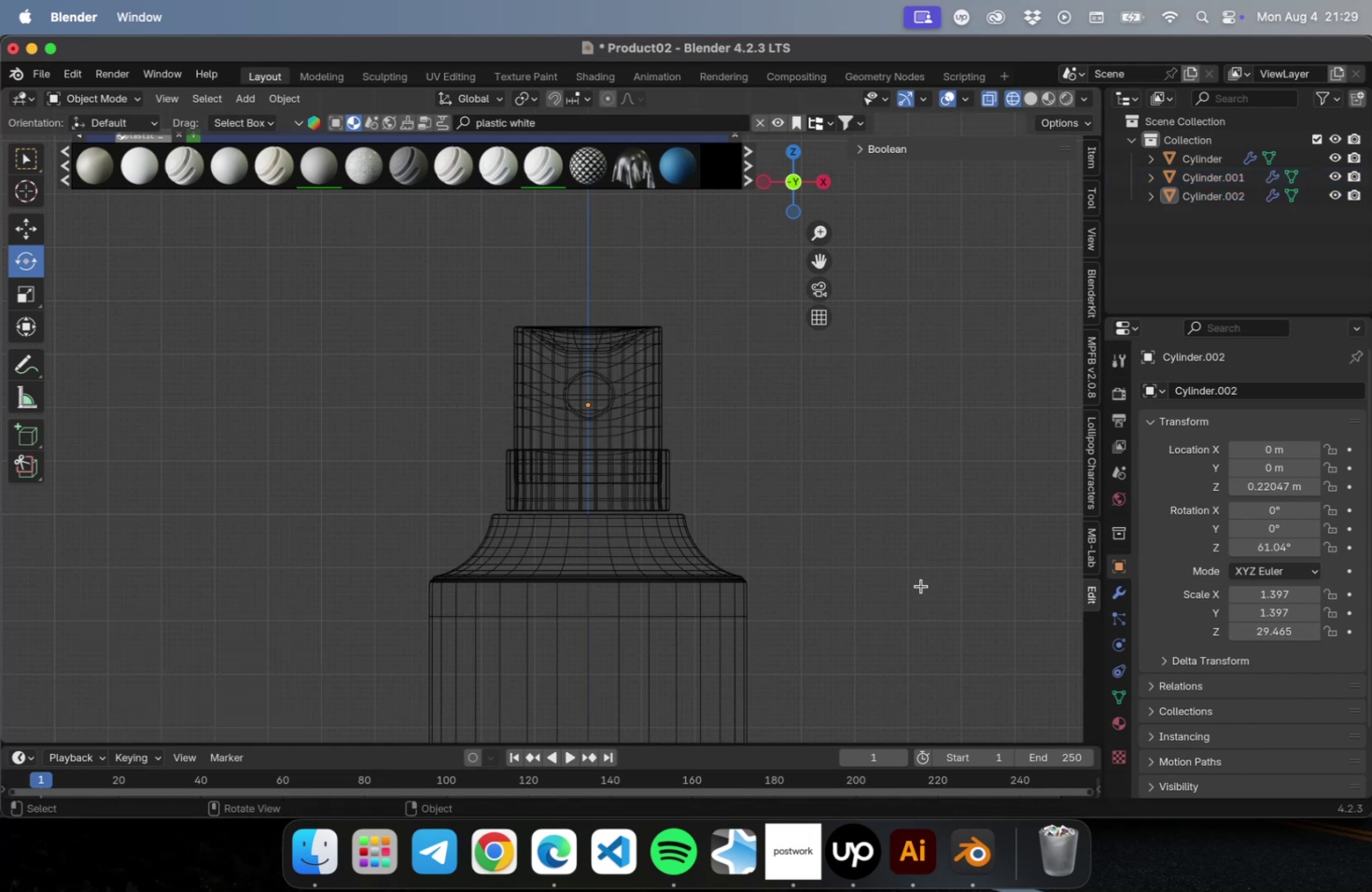 
key(Tab)
 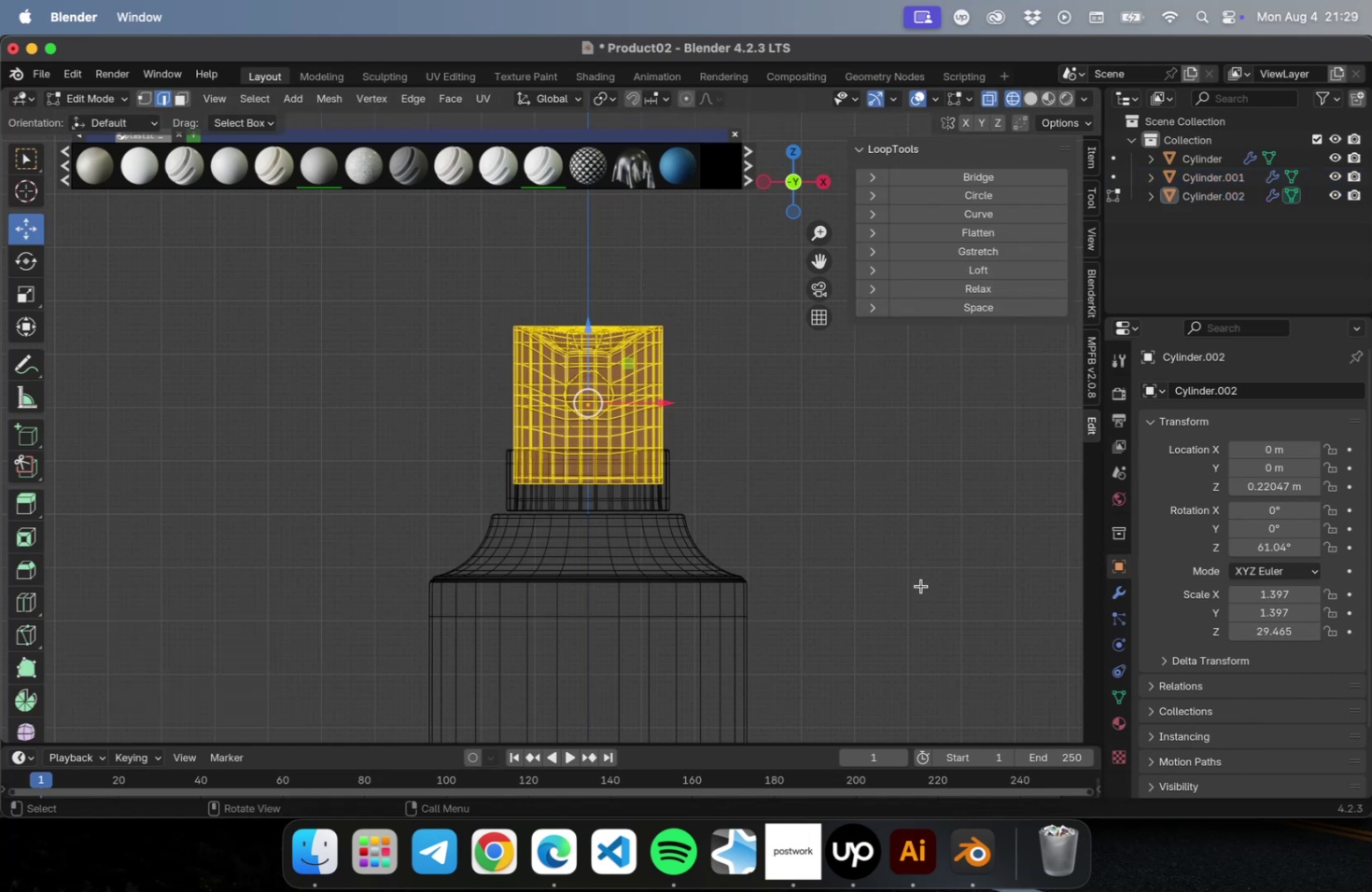 
left_click([920, 585])
 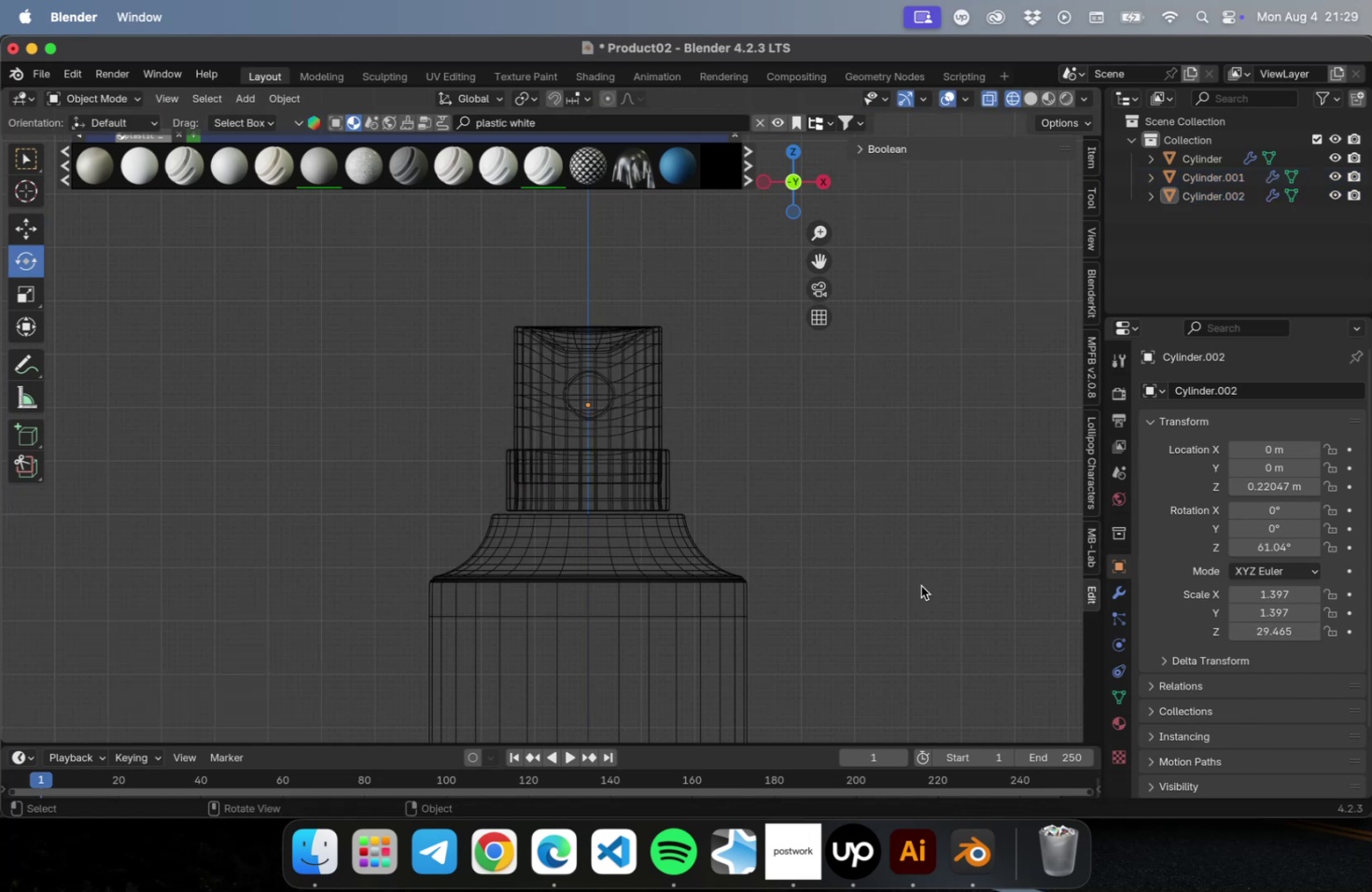 
key(Tab)
 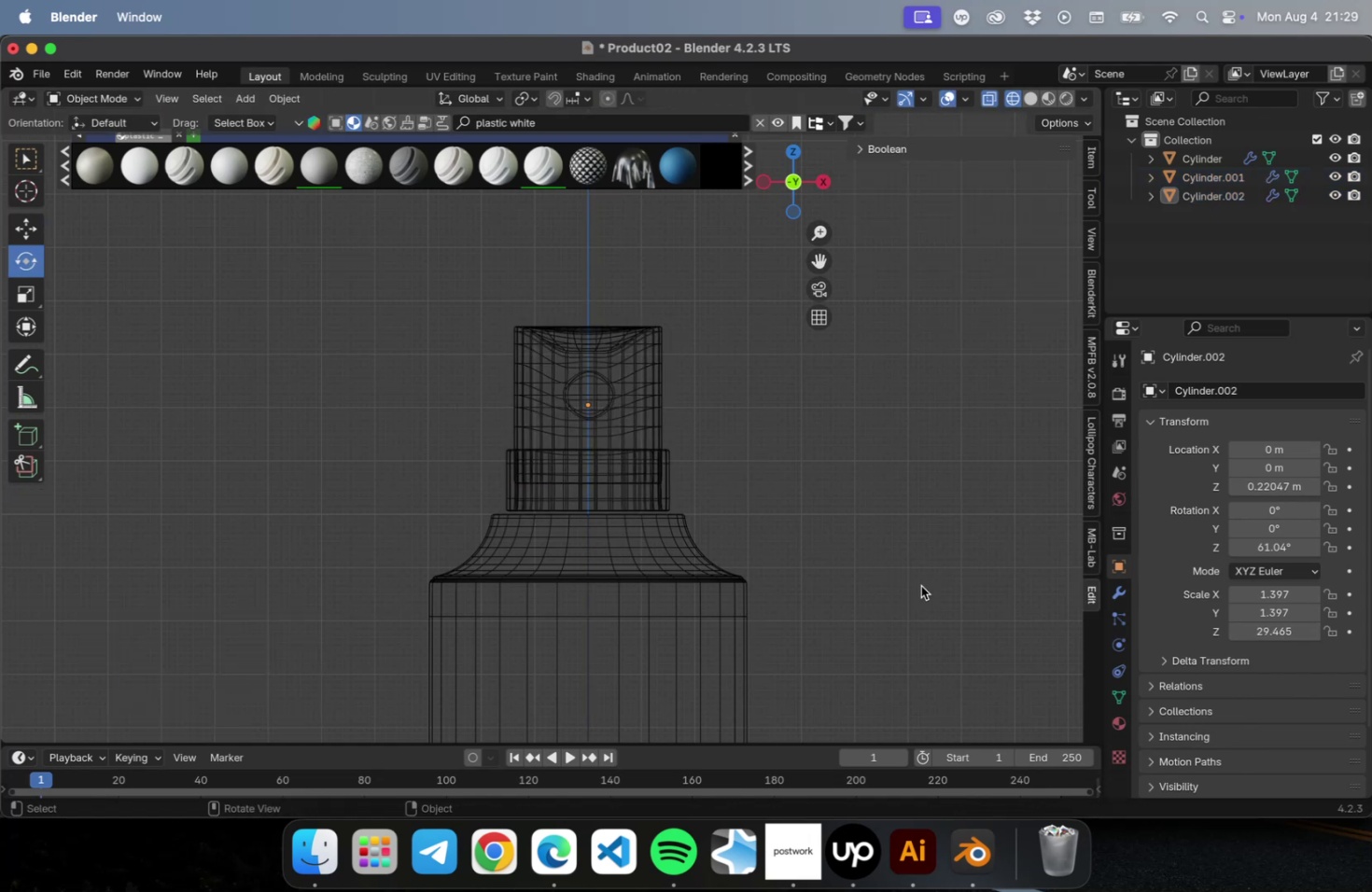 
left_click([920, 585])
 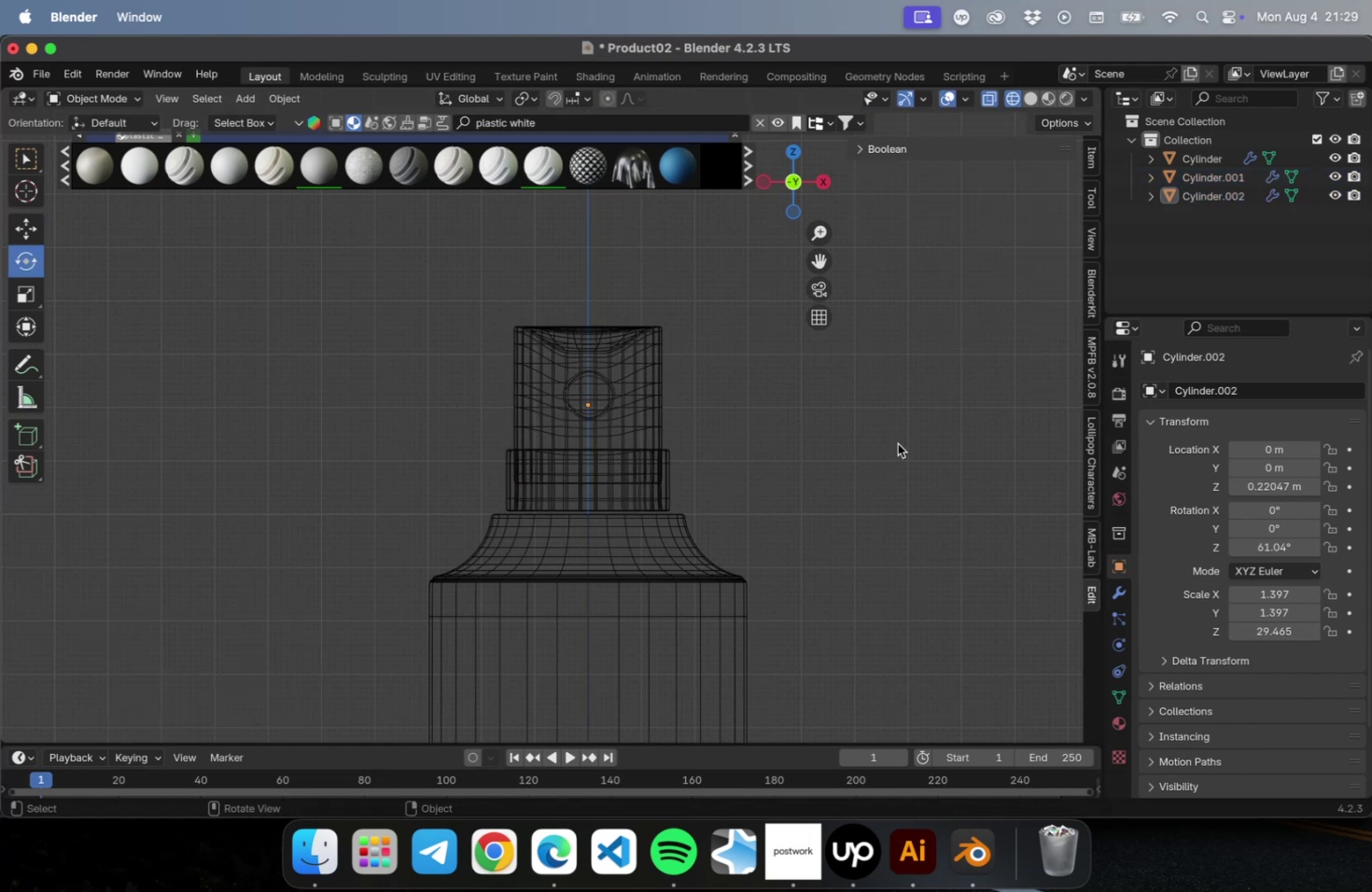 
scroll: coordinate [860, 540], scroll_direction: down, amount: 30.0
 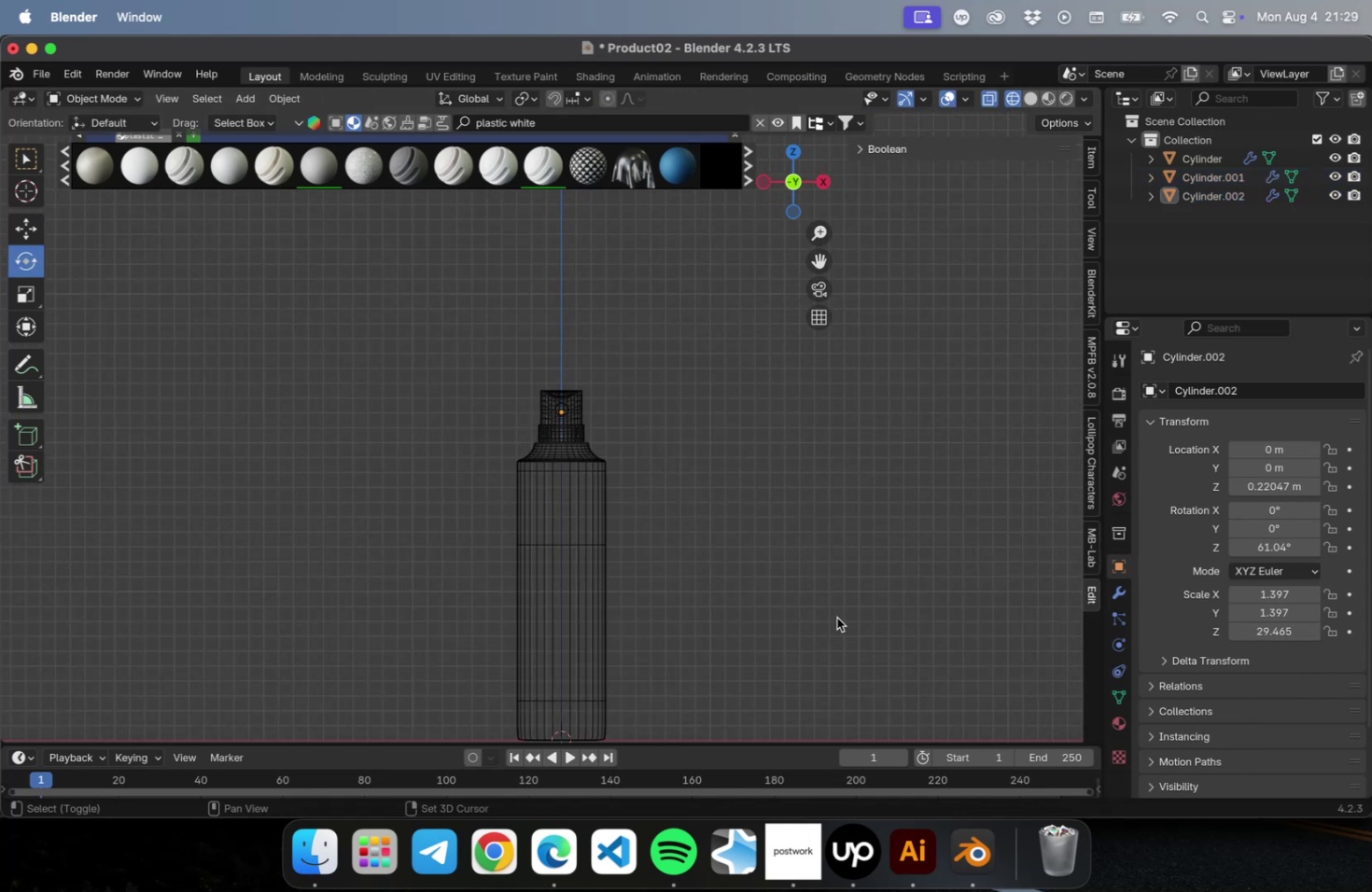 
hold_key(key=ShiftLeft, duration=0.44)
 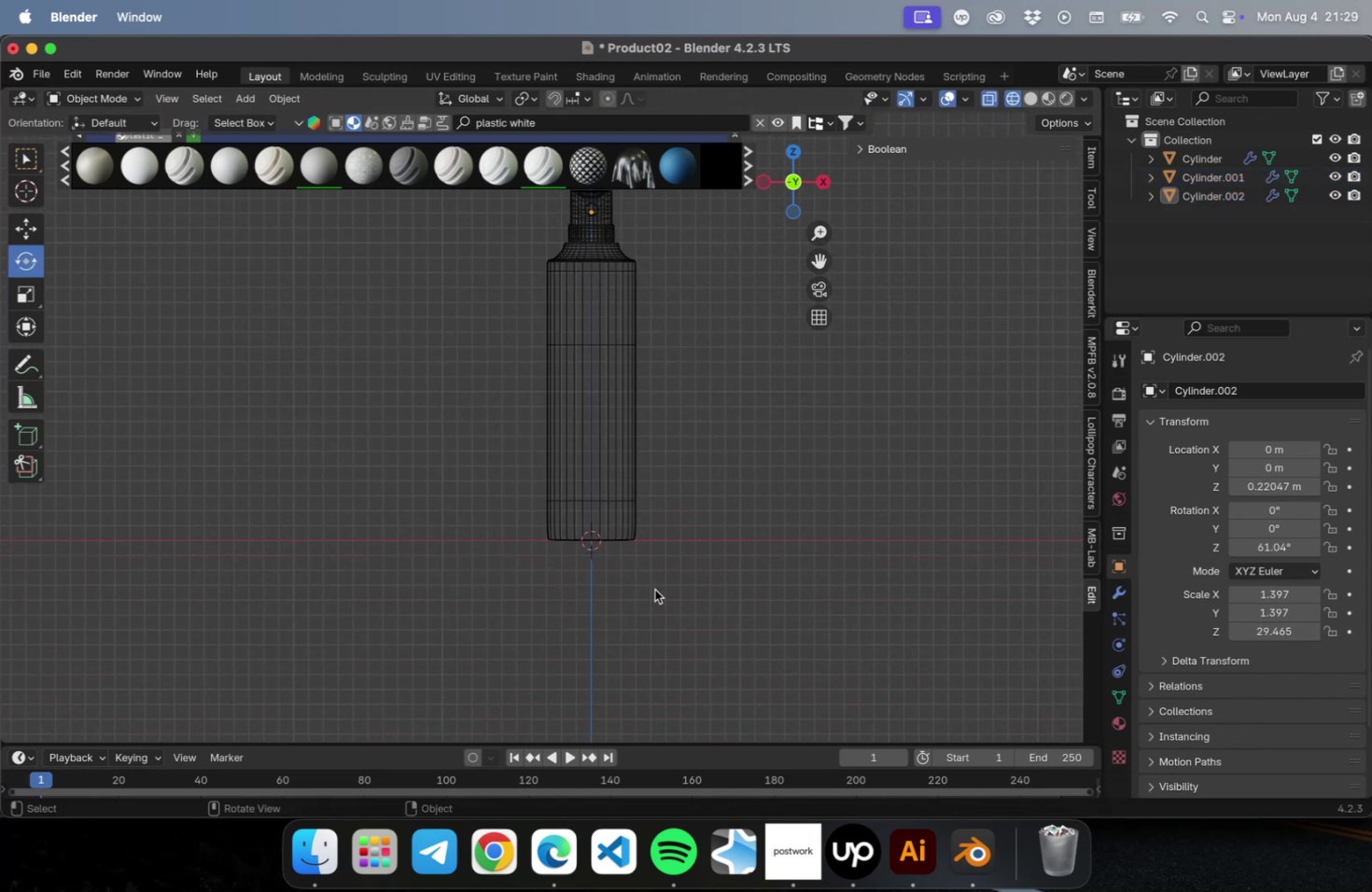 
scroll: coordinate [654, 578], scroll_direction: up, amount: 17.0
 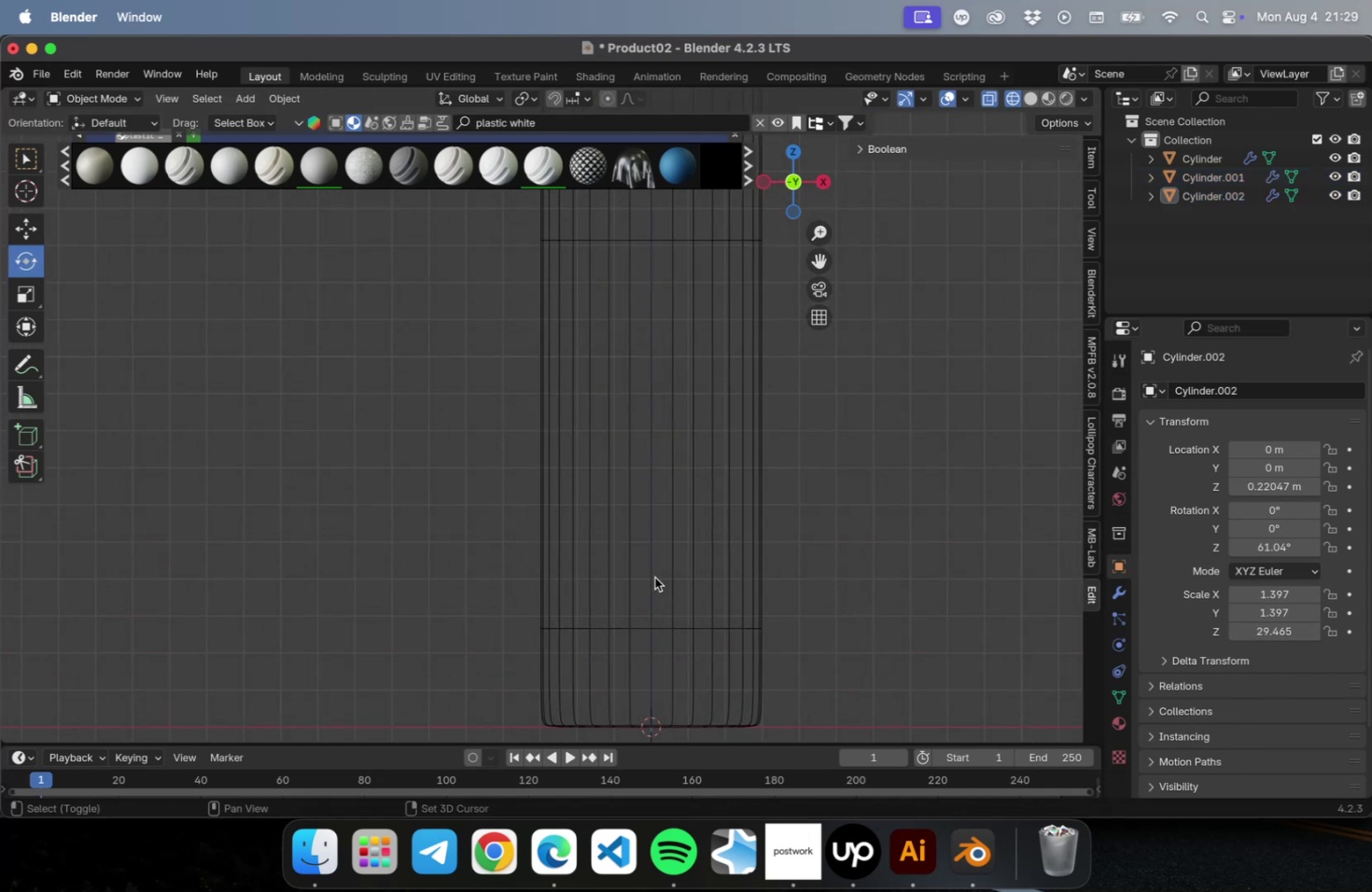 
hold_key(key=ShiftLeft, duration=0.53)
 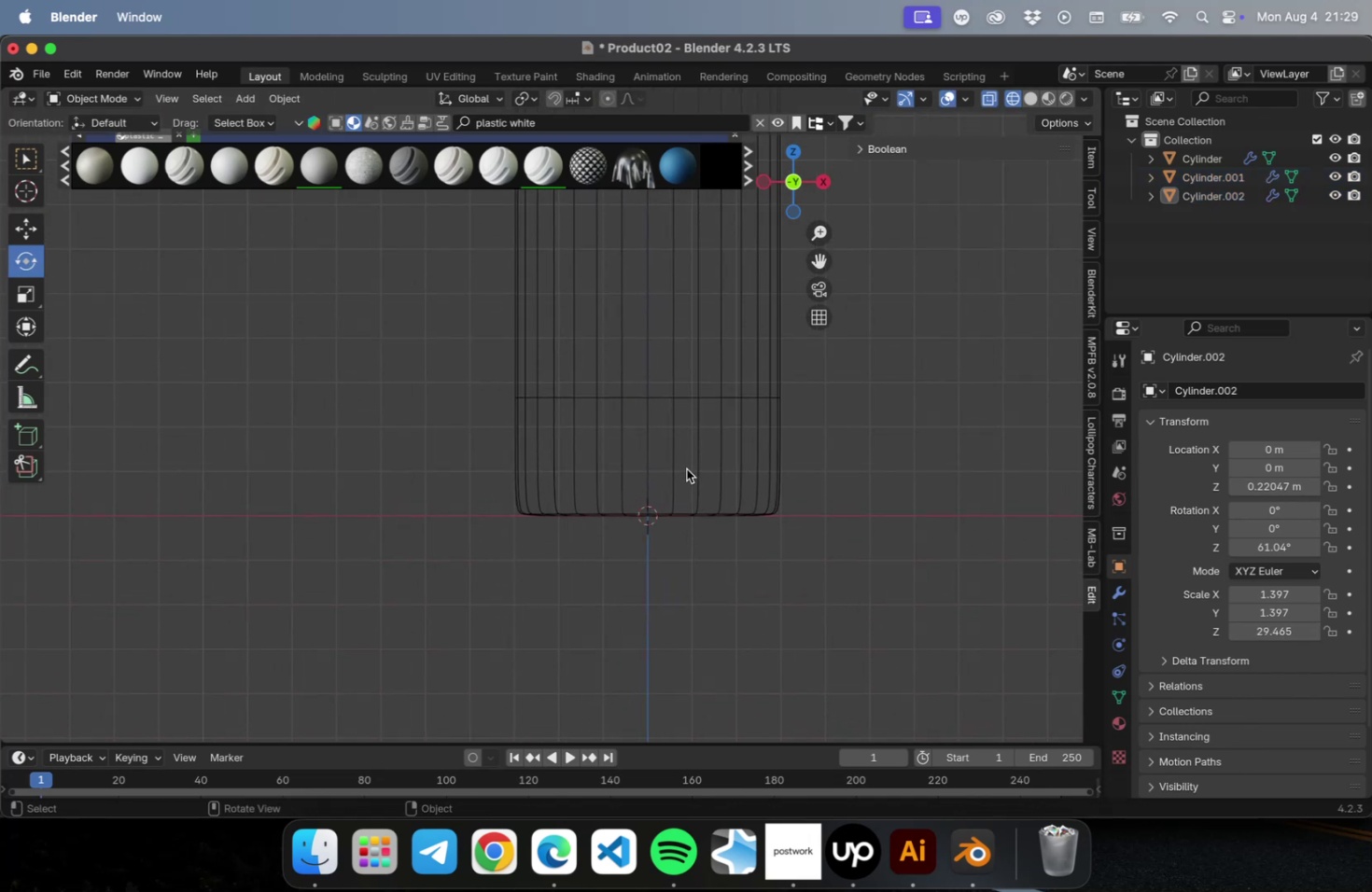 
scroll: coordinate [685, 467], scroll_direction: up, amount: 16.0
 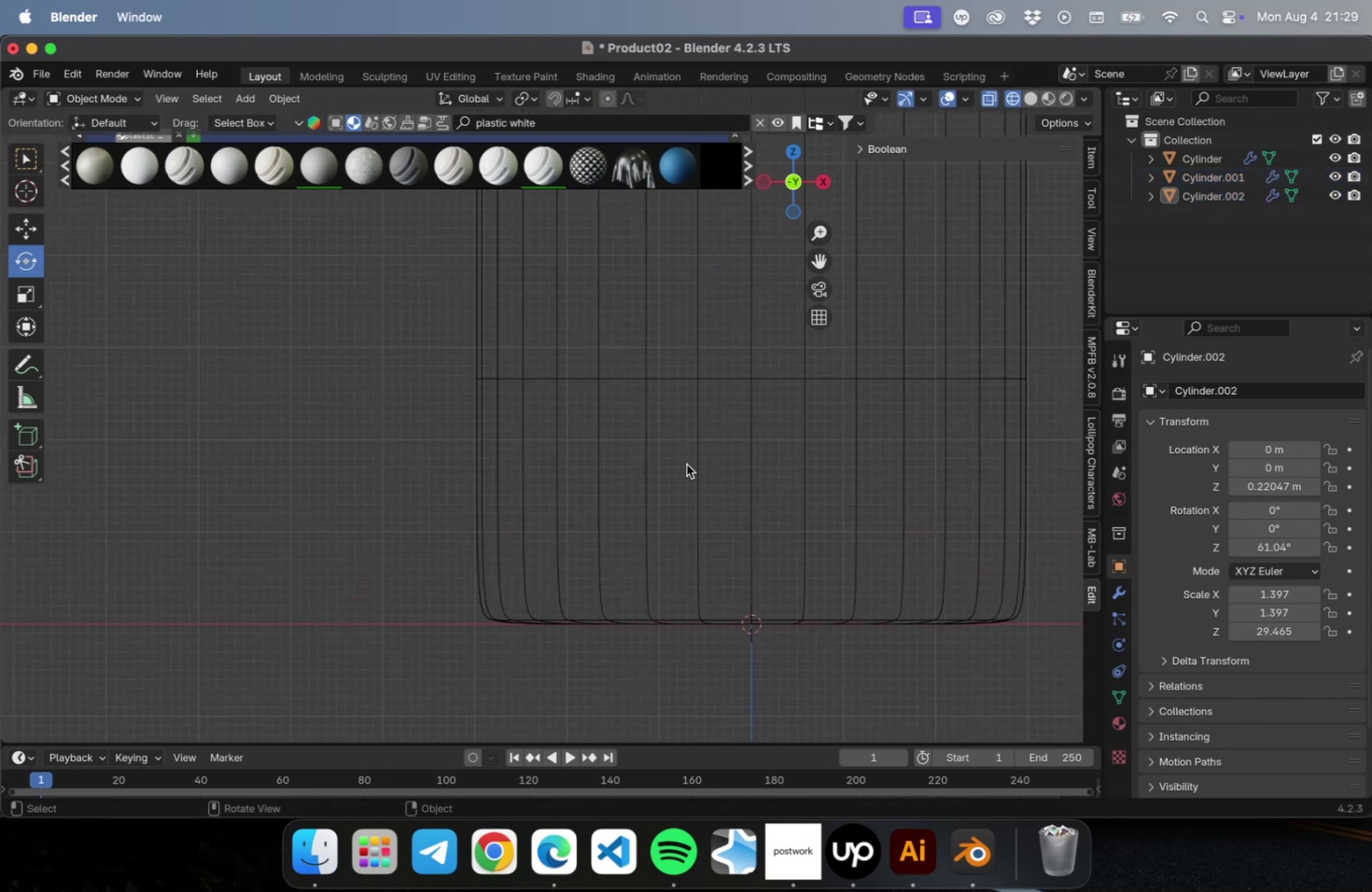 
scroll: coordinate [684, 468], scroll_direction: down, amount: 38.0
 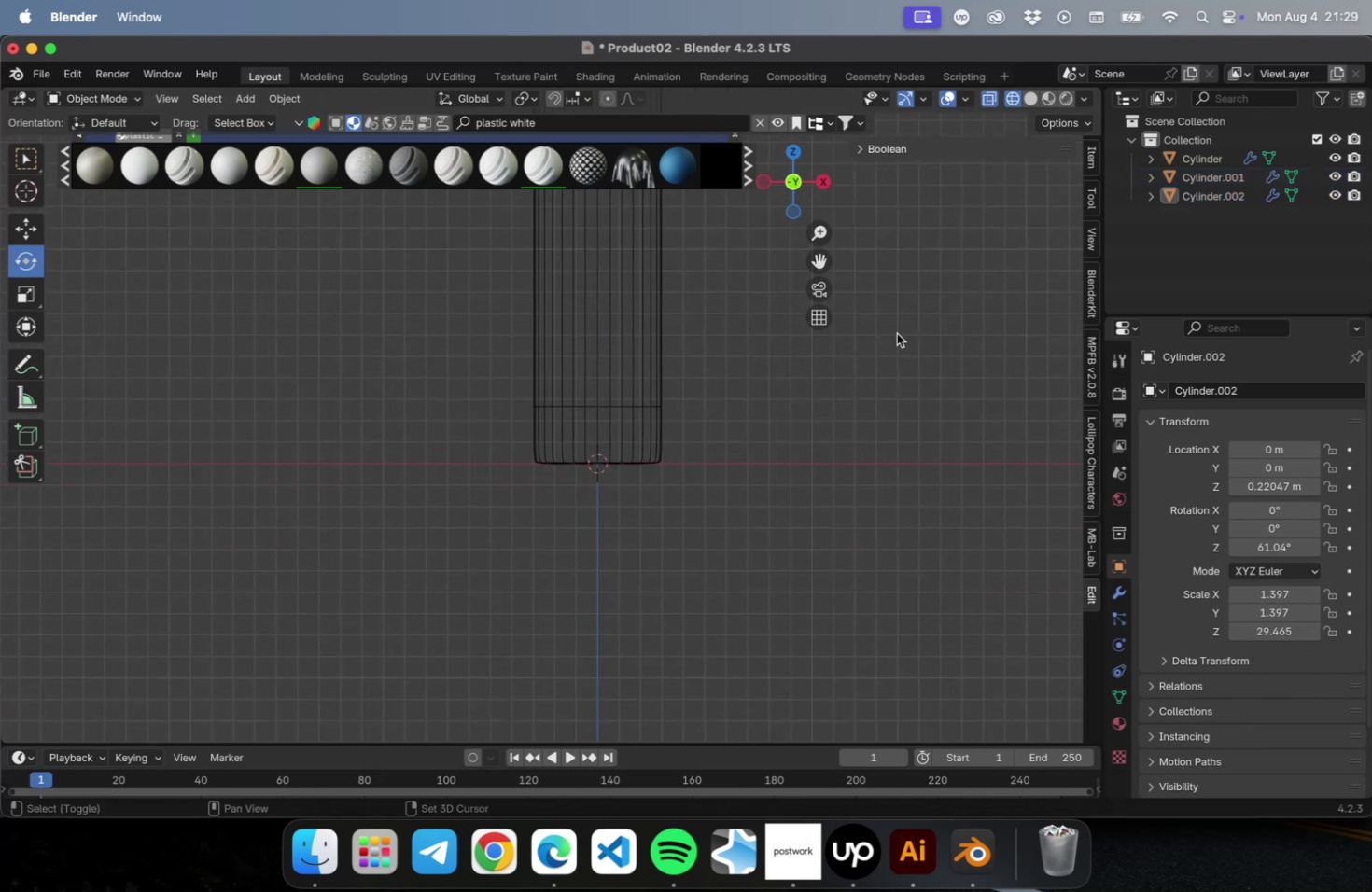 
hold_key(key=ShiftLeft, duration=0.48)
 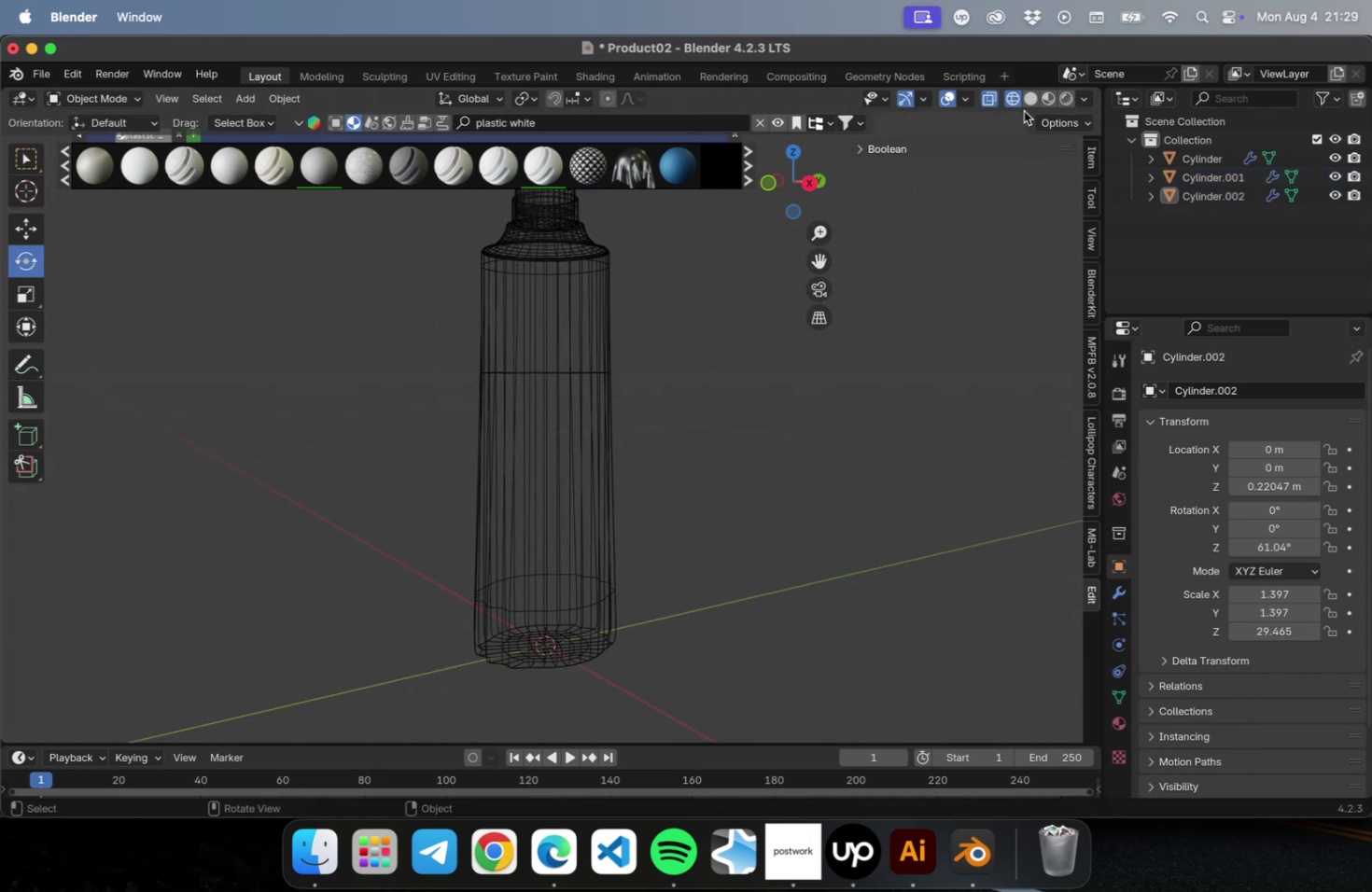 
left_click([1026, 103])
 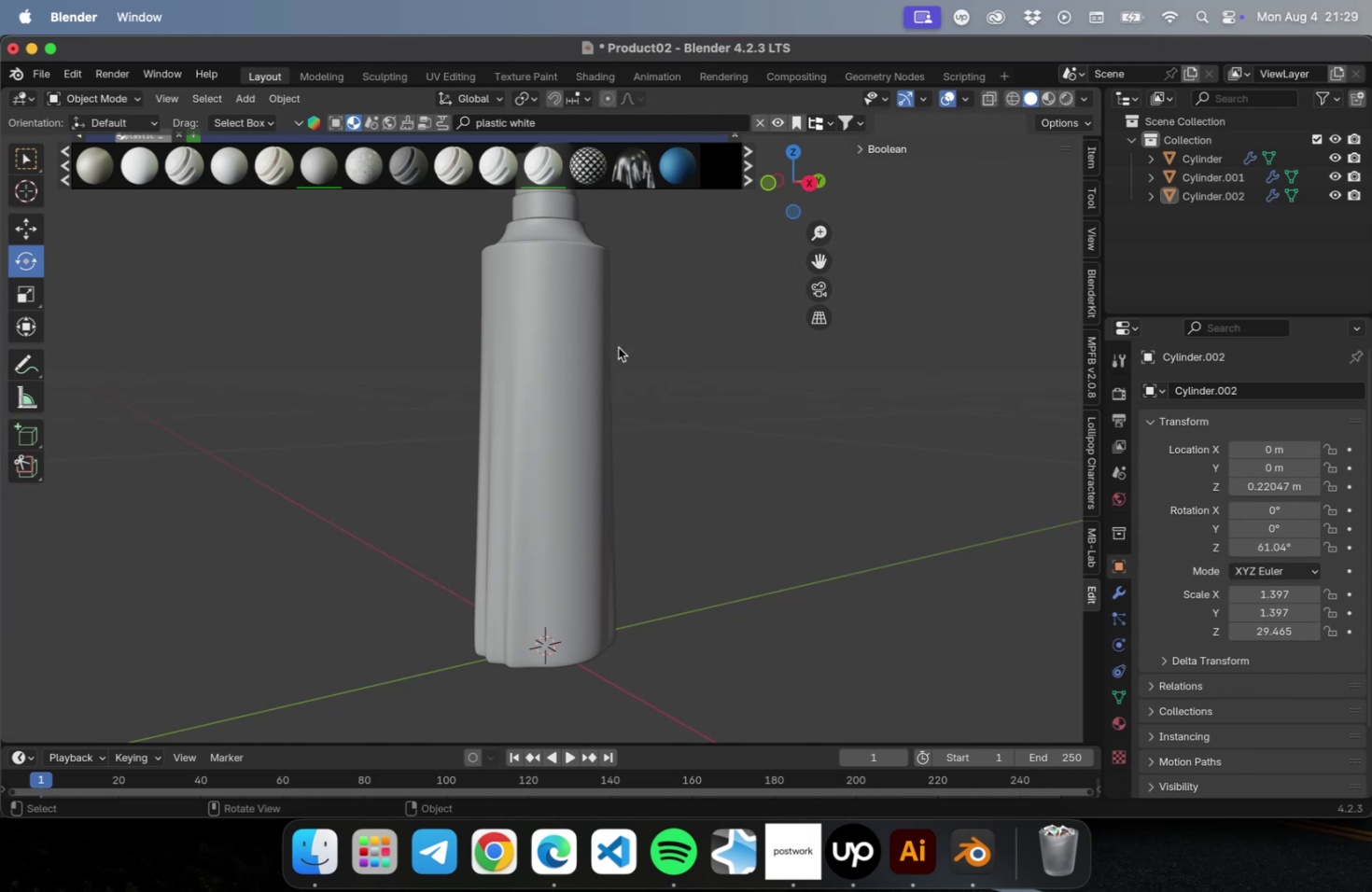 
scroll: coordinate [618, 354], scroll_direction: down, amount: 2.0
 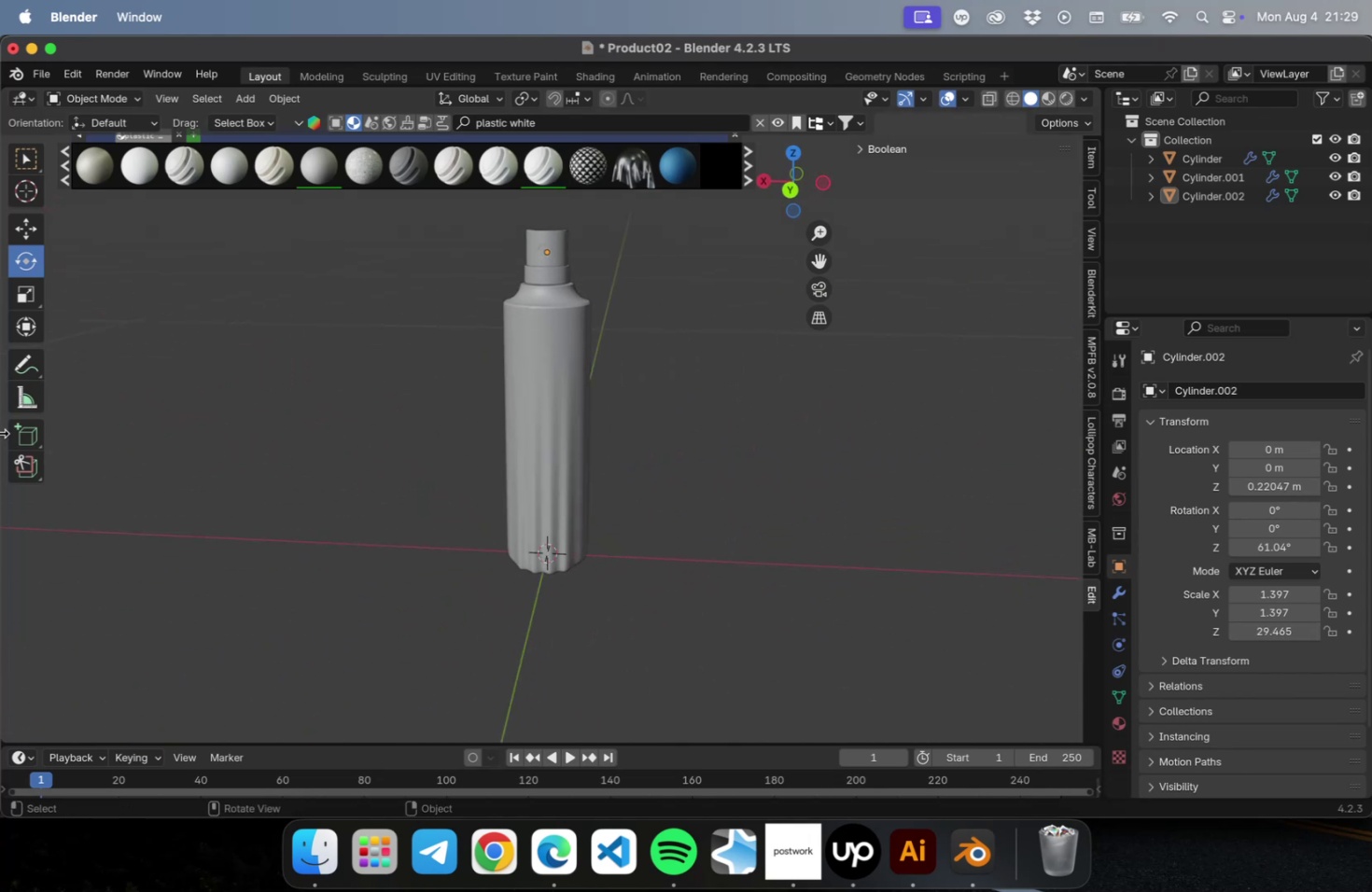 
left_click([572, 463])
 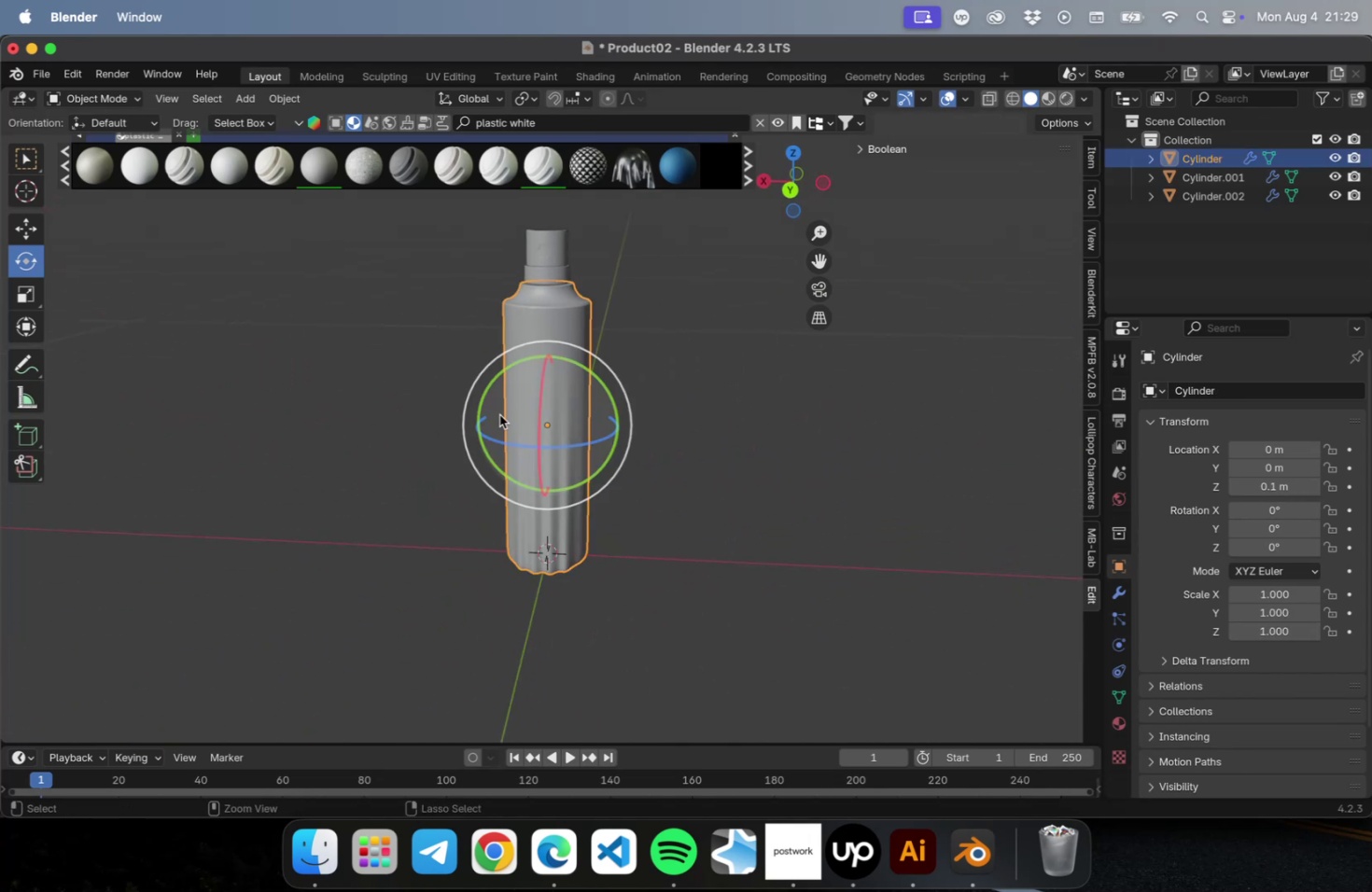 
key(Meta+CommandLeft)
 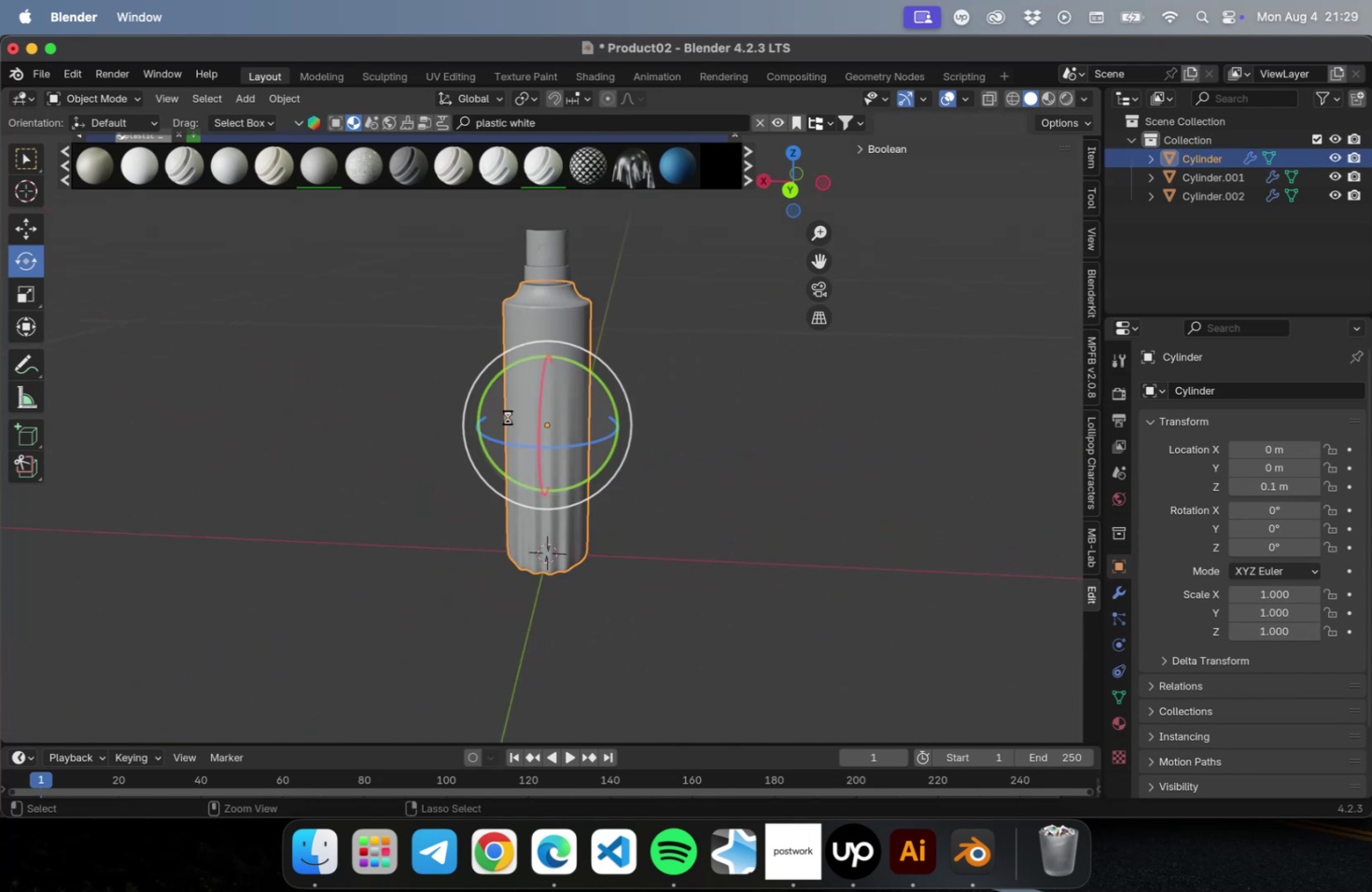 
key(Meta+S)
 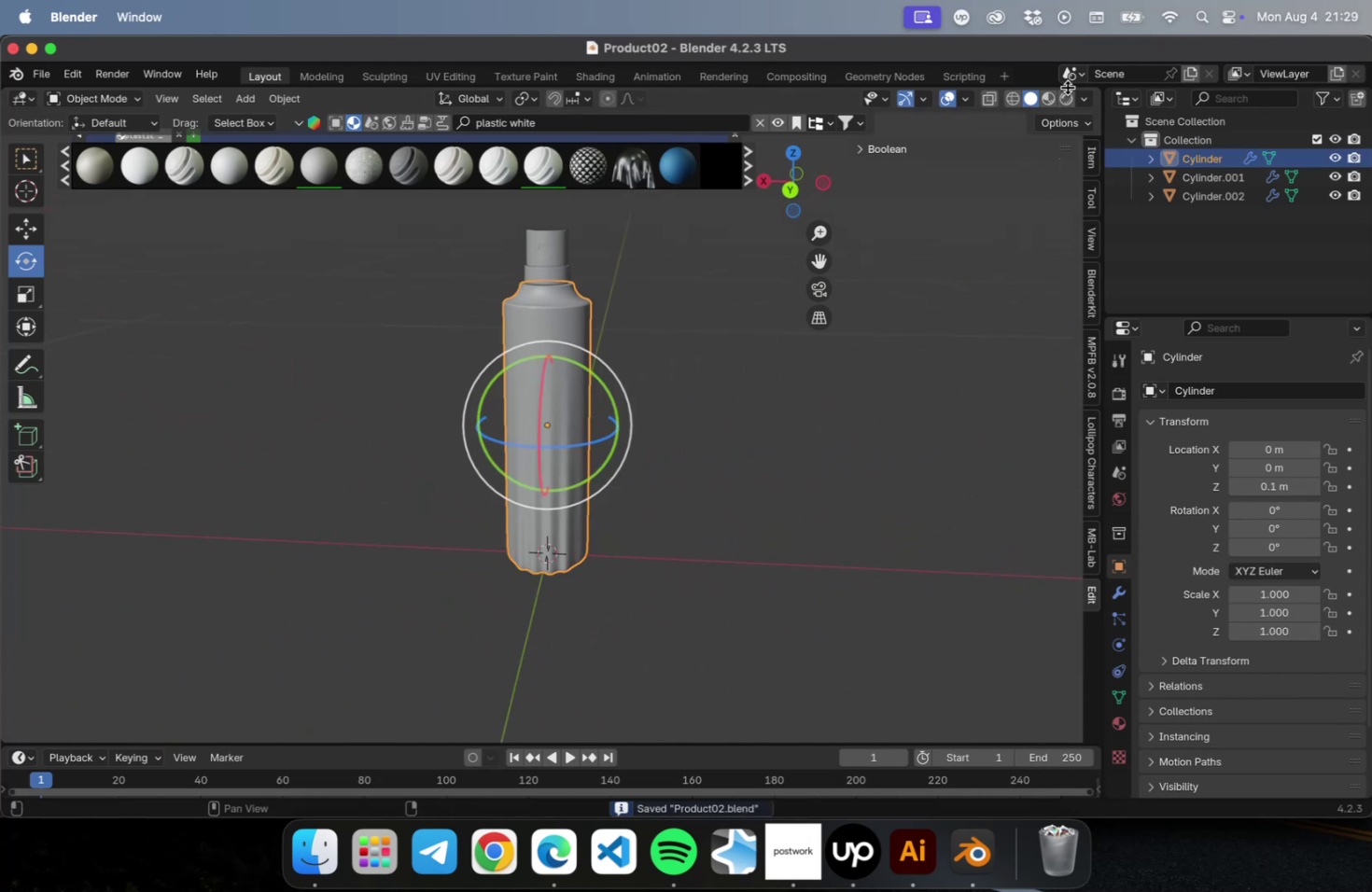 
left_click([1067, 100])
 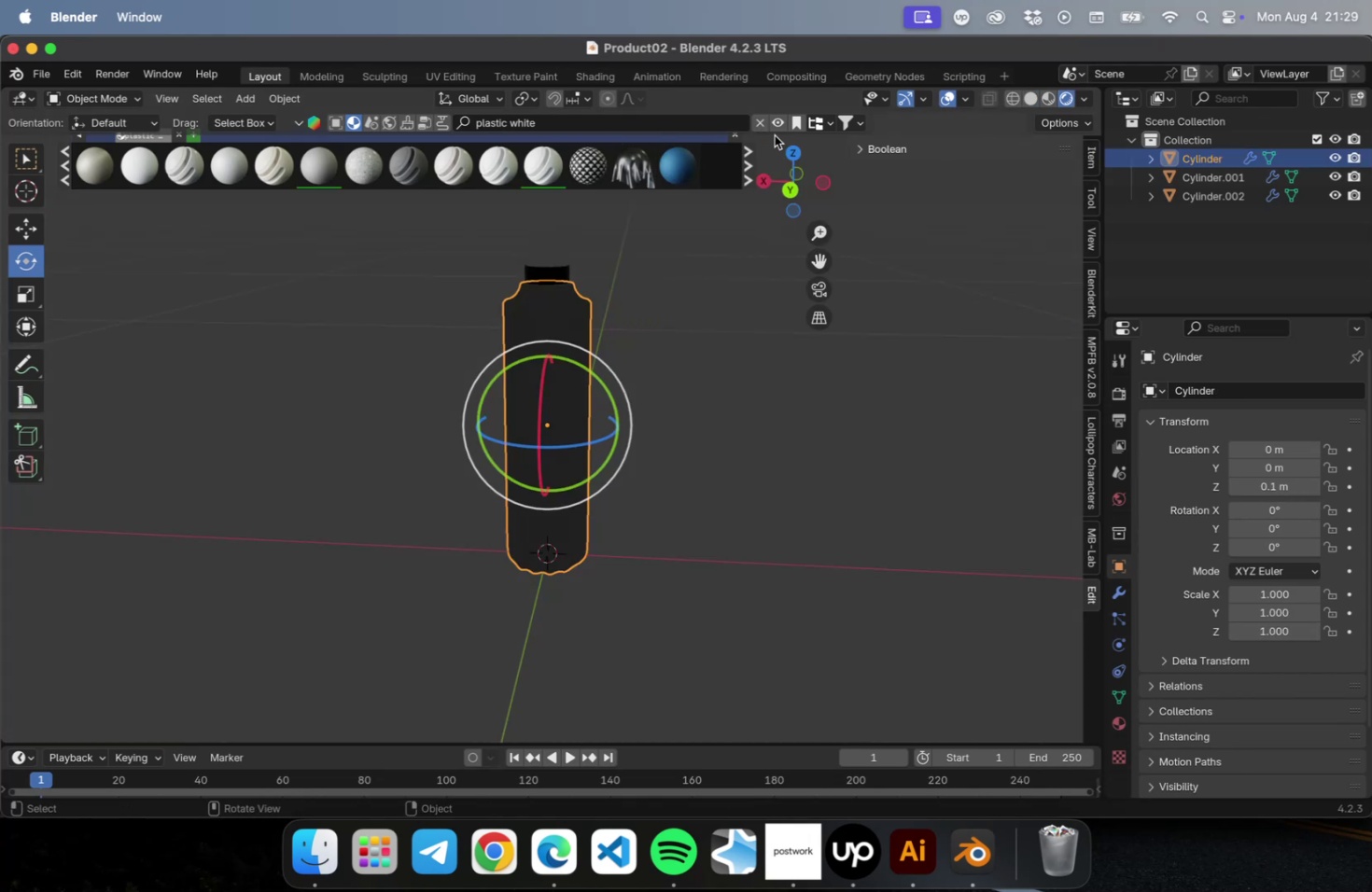 
left_click([754, 124])
 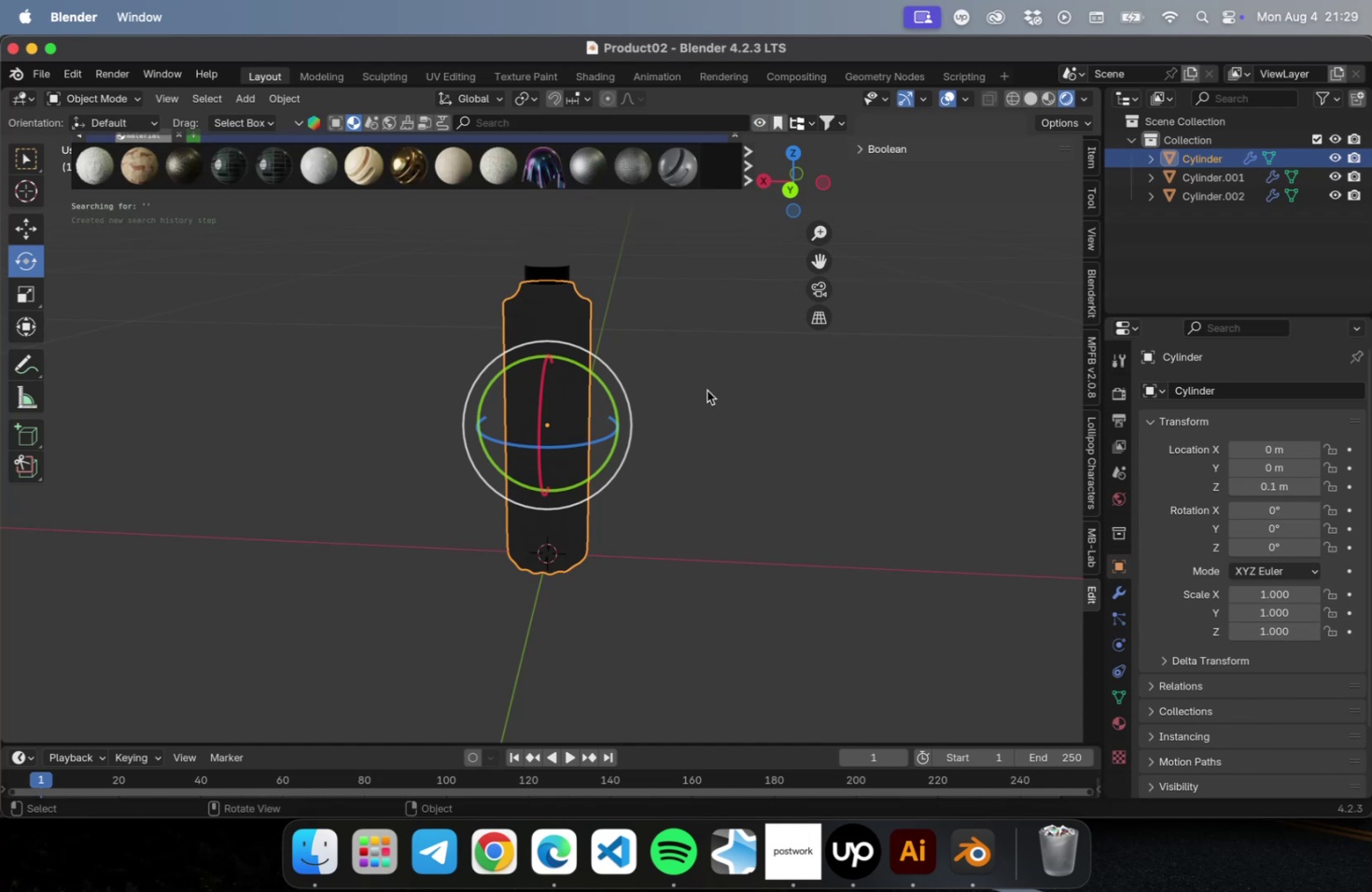 
scroll: coordinate [723, 411], scroll_direction: up, amount: 2.0
 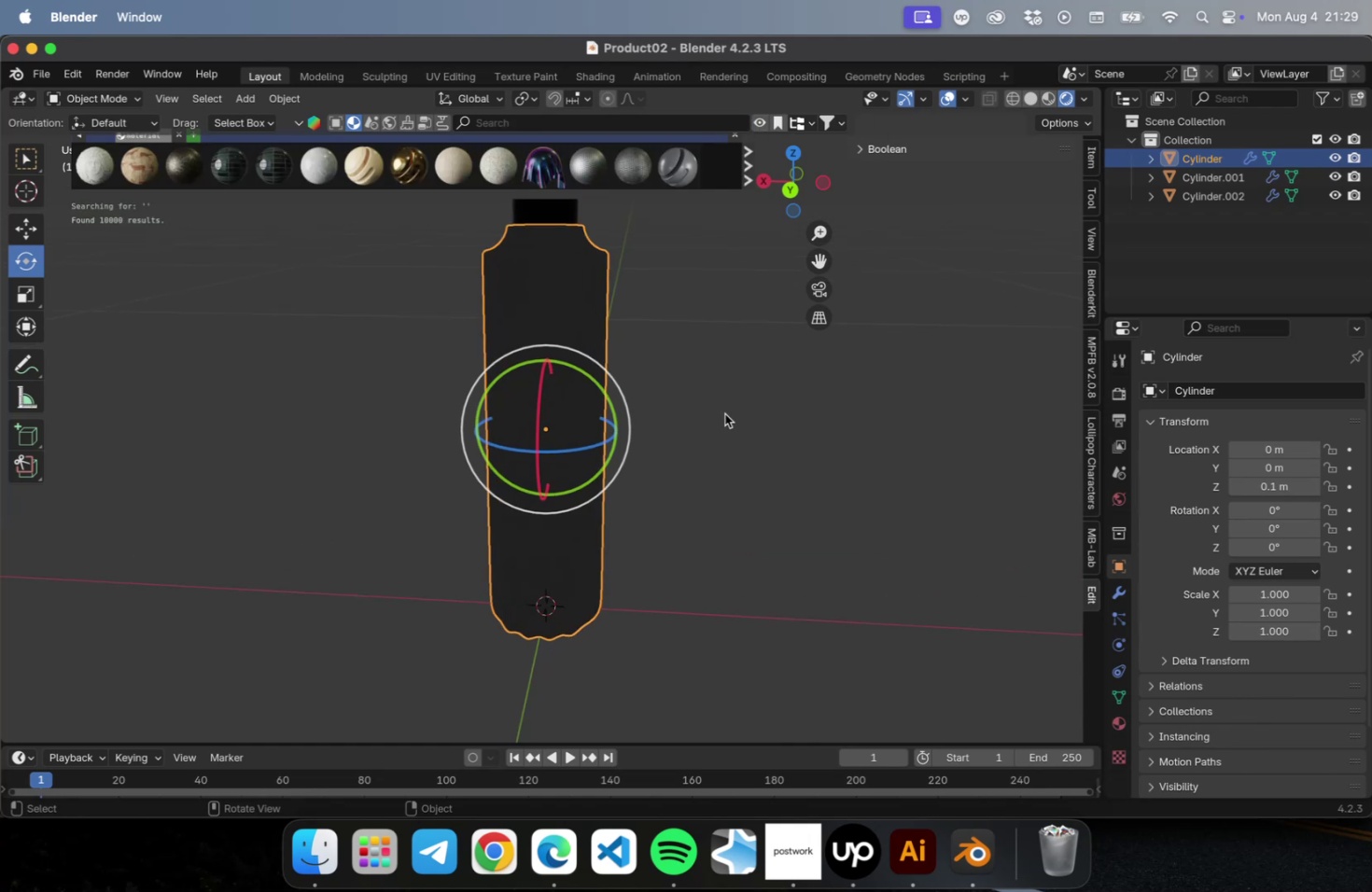 
left_click([724, 413])
 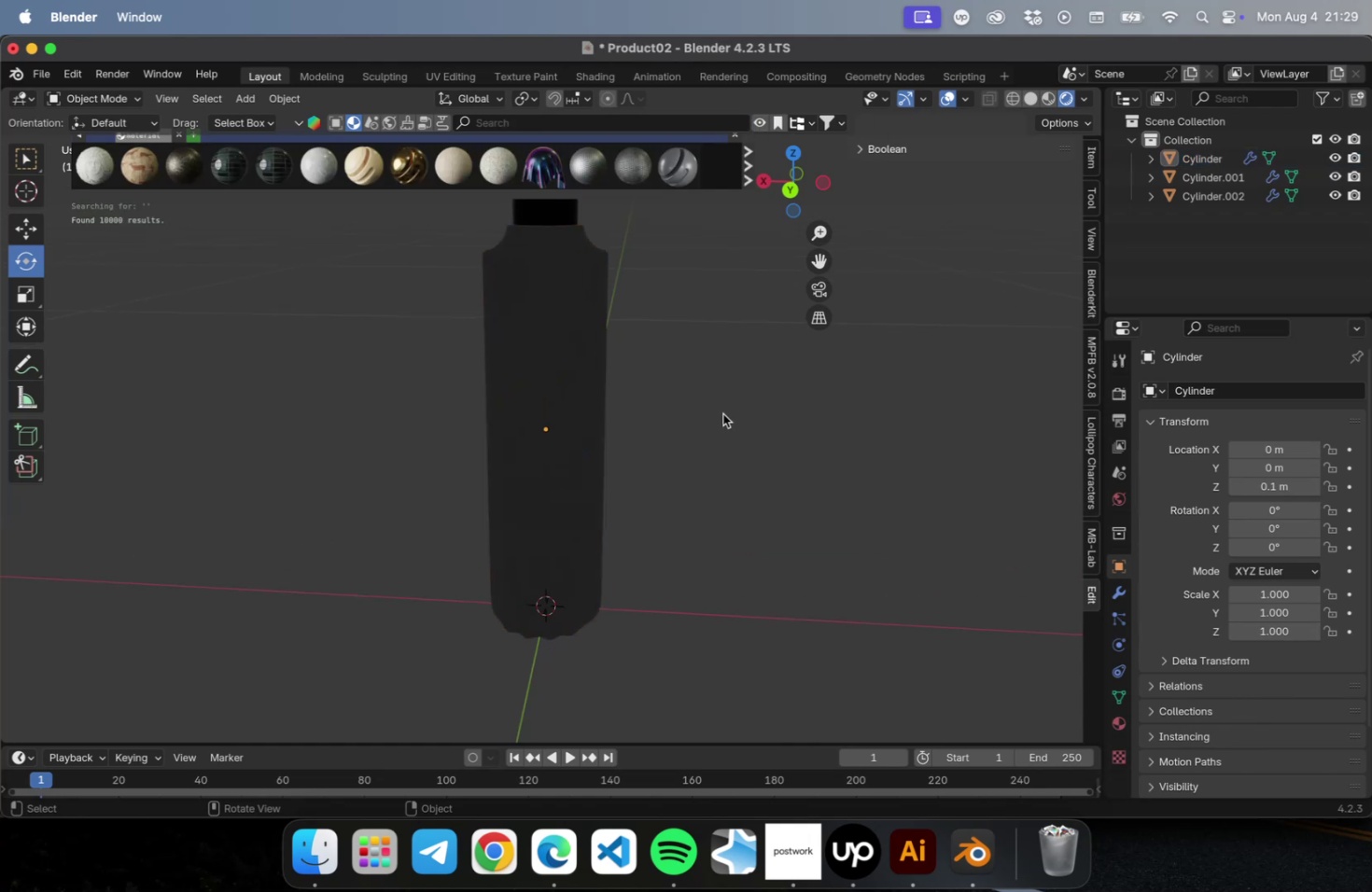 
hold_key(key=ShiftLeft, duration=0.56)
 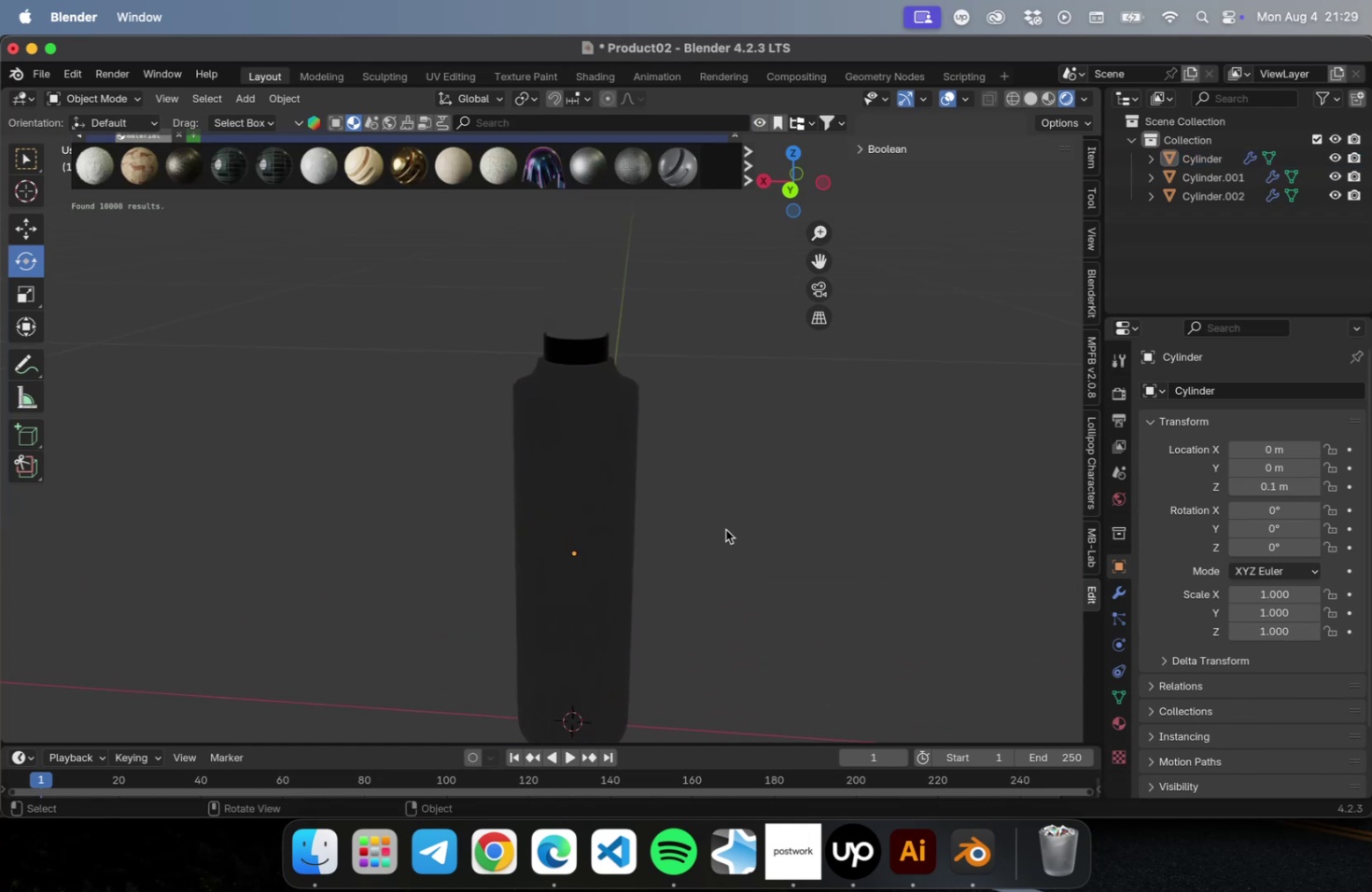 
scroll: coordinate [726, 528], scroll_direction: down, amount: 10.0
 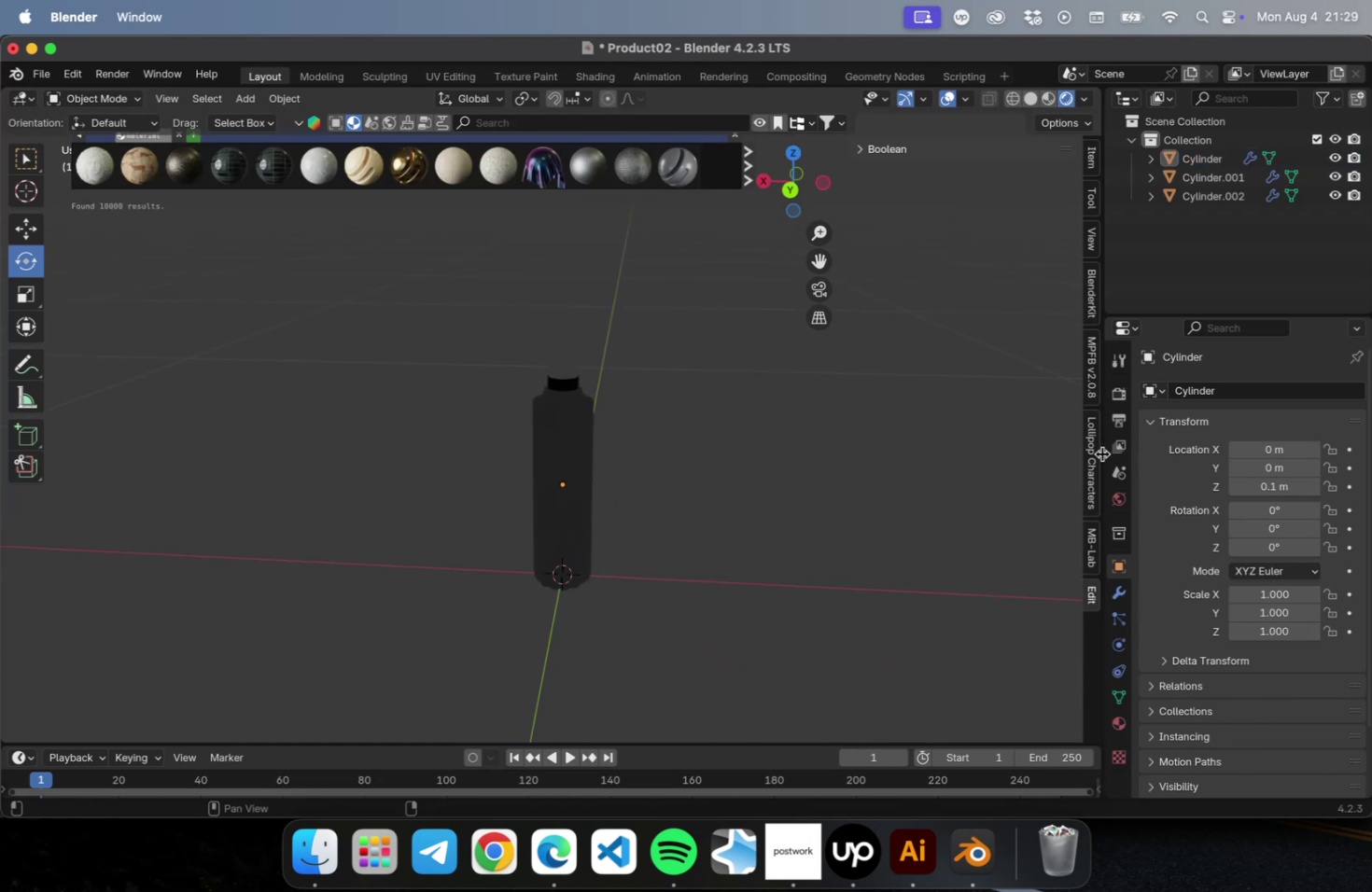 
left_click([1120, 496])
 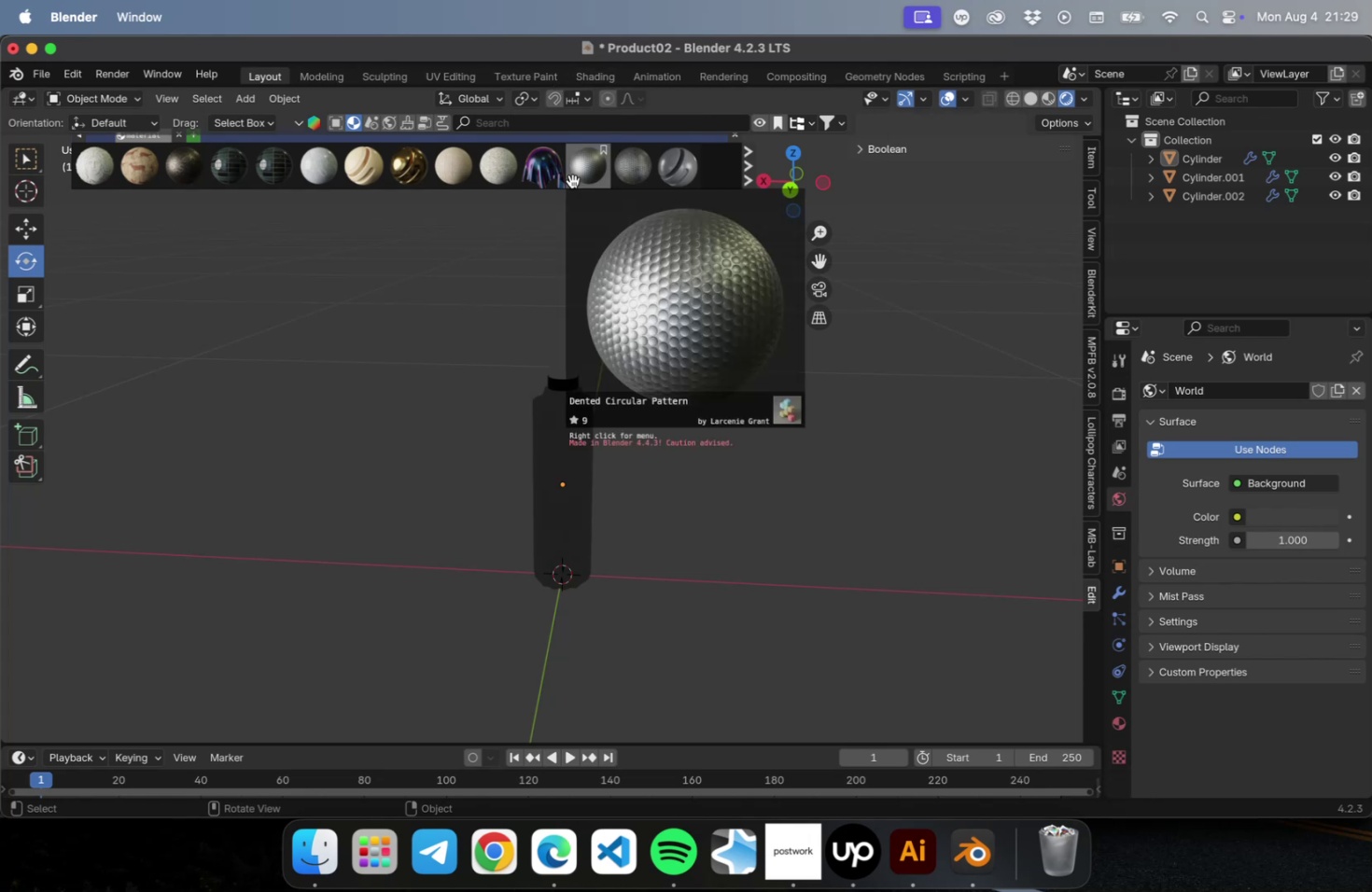 
left_click([618, 294])
 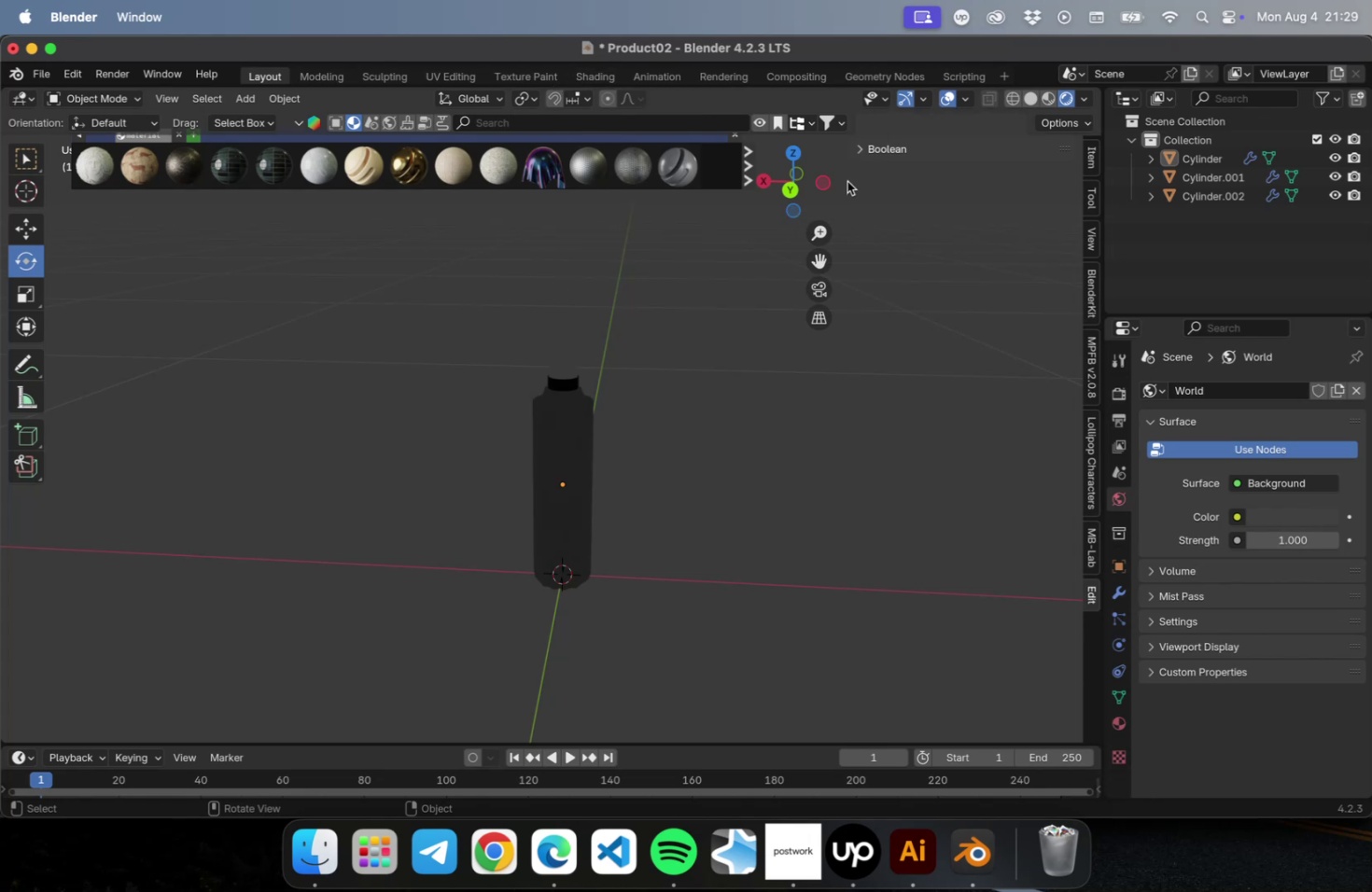 
key(Escape)
 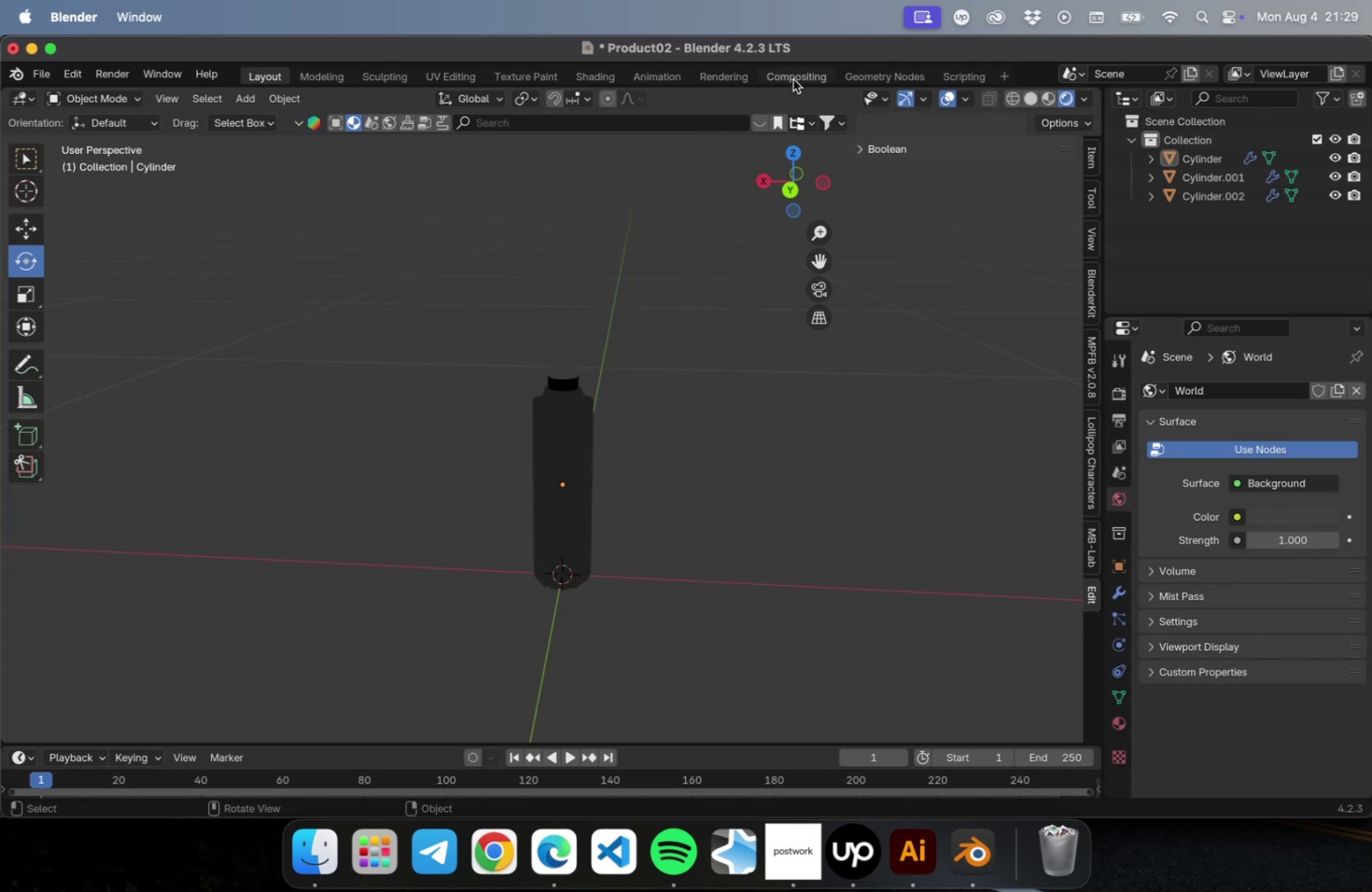 
left_click([812, 79])
 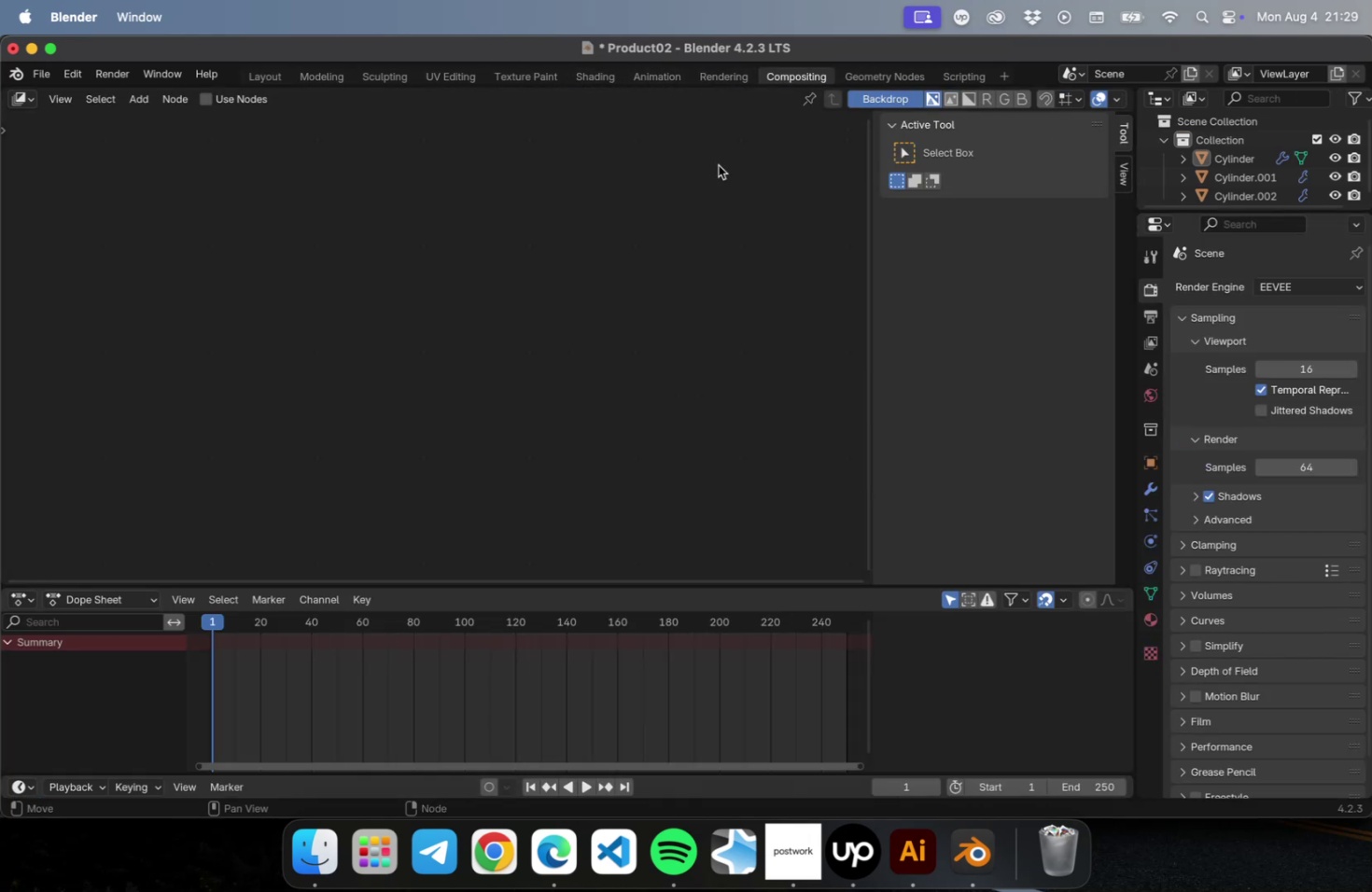 
left_click([627, 198])
 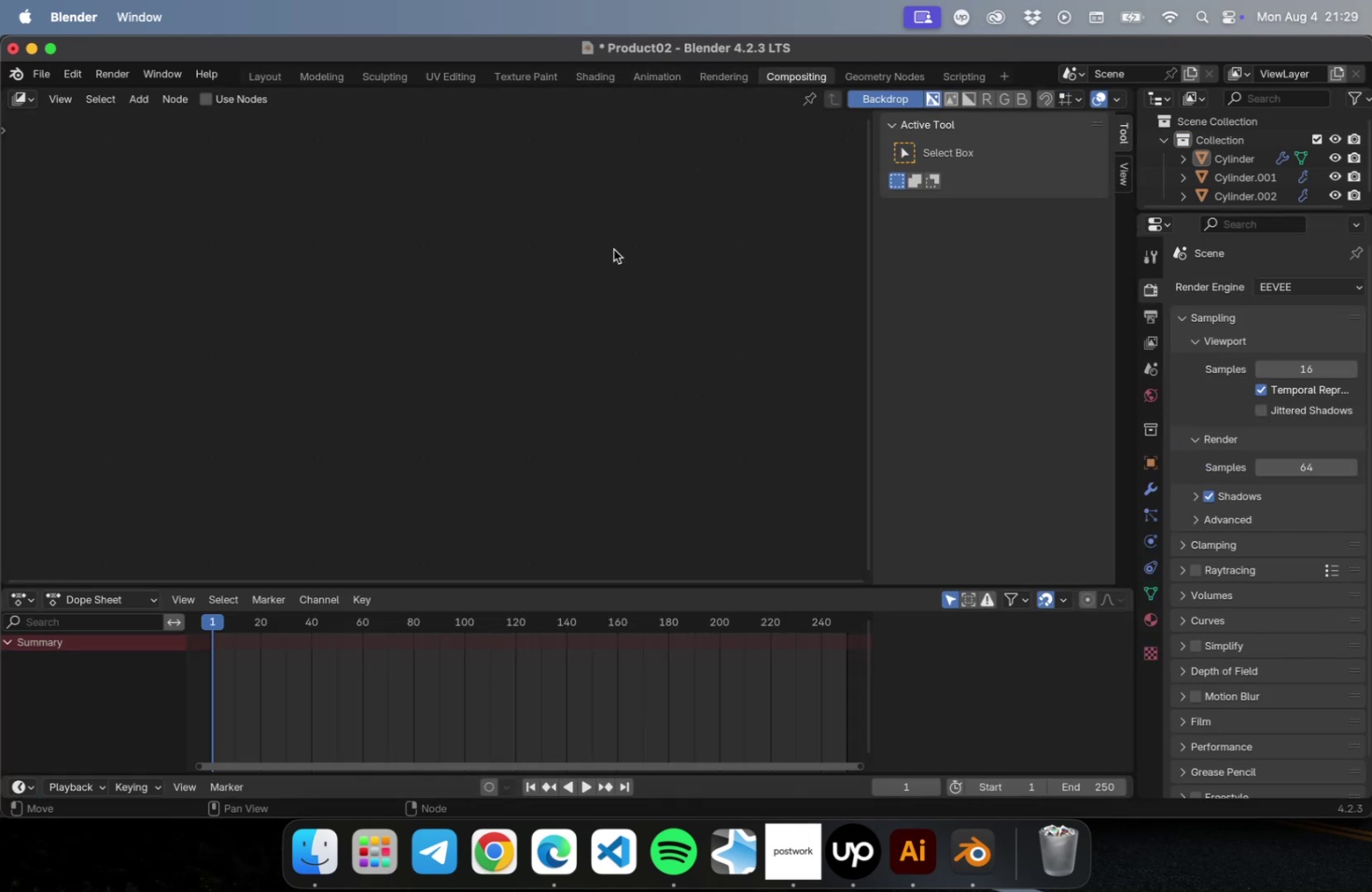 
scroll: coordinate [595, 275], scroll_direction: down, amount: 30.0
 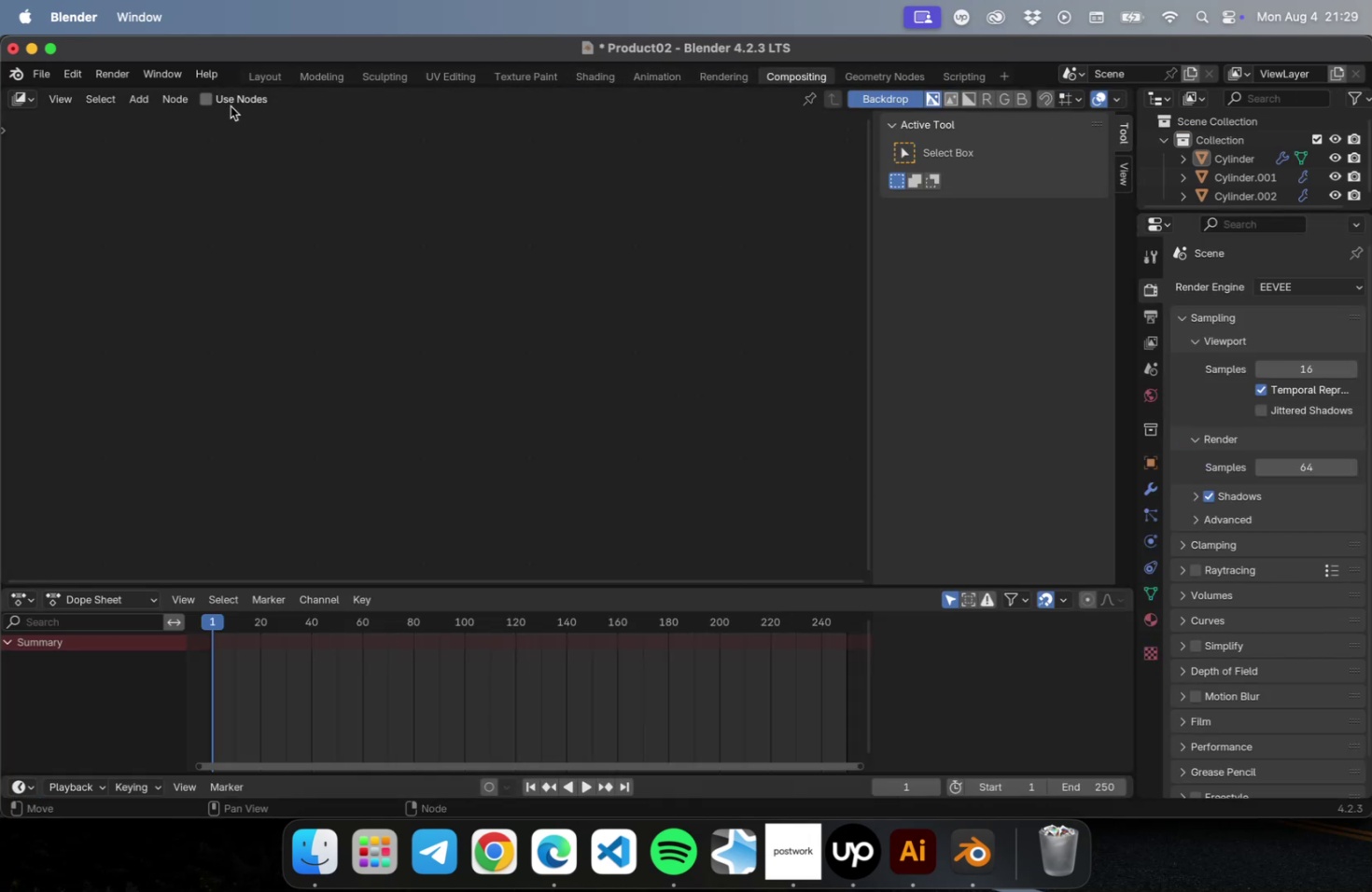 
left_click([231, 106])
 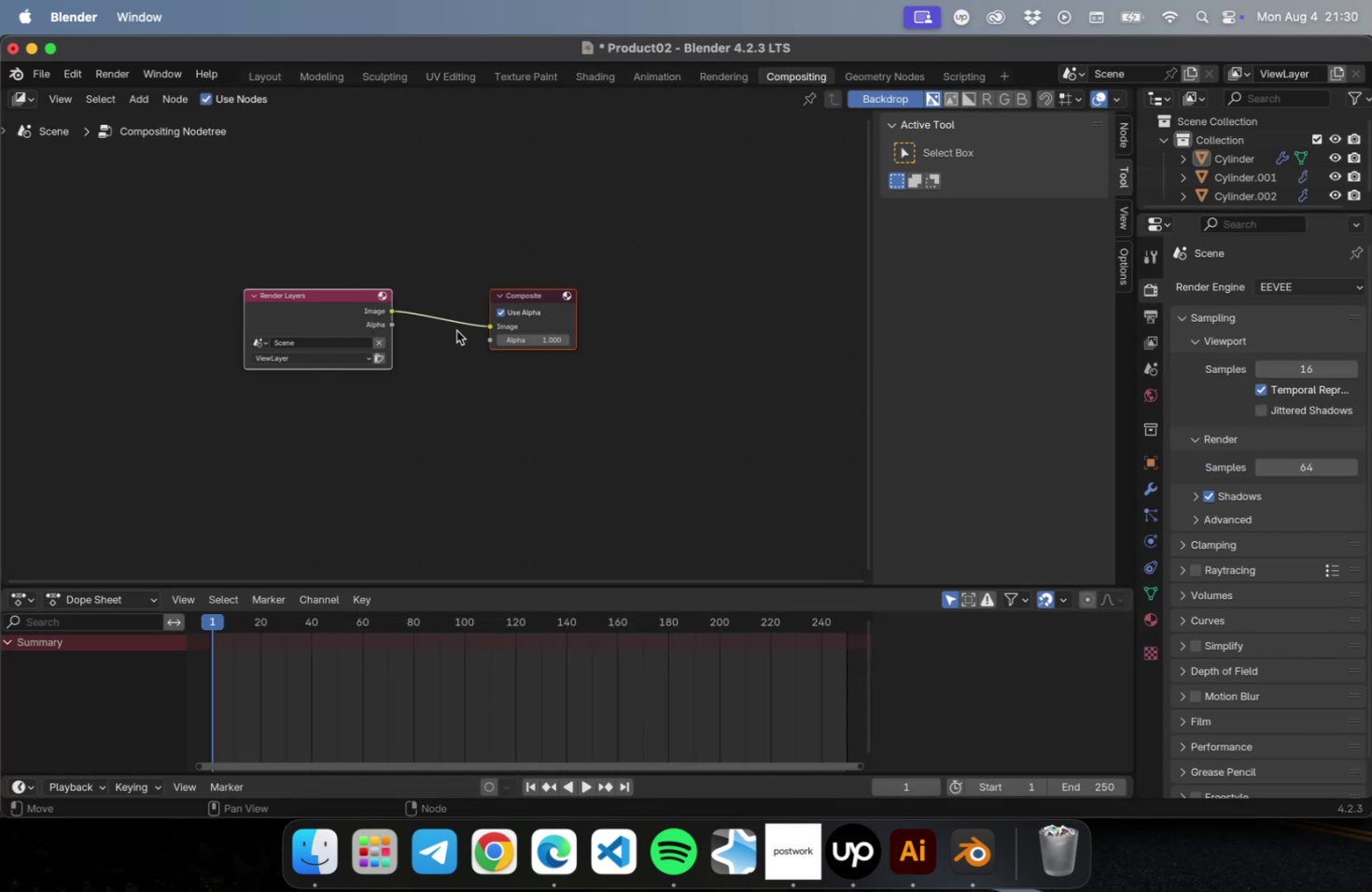 
type(Aglar)
 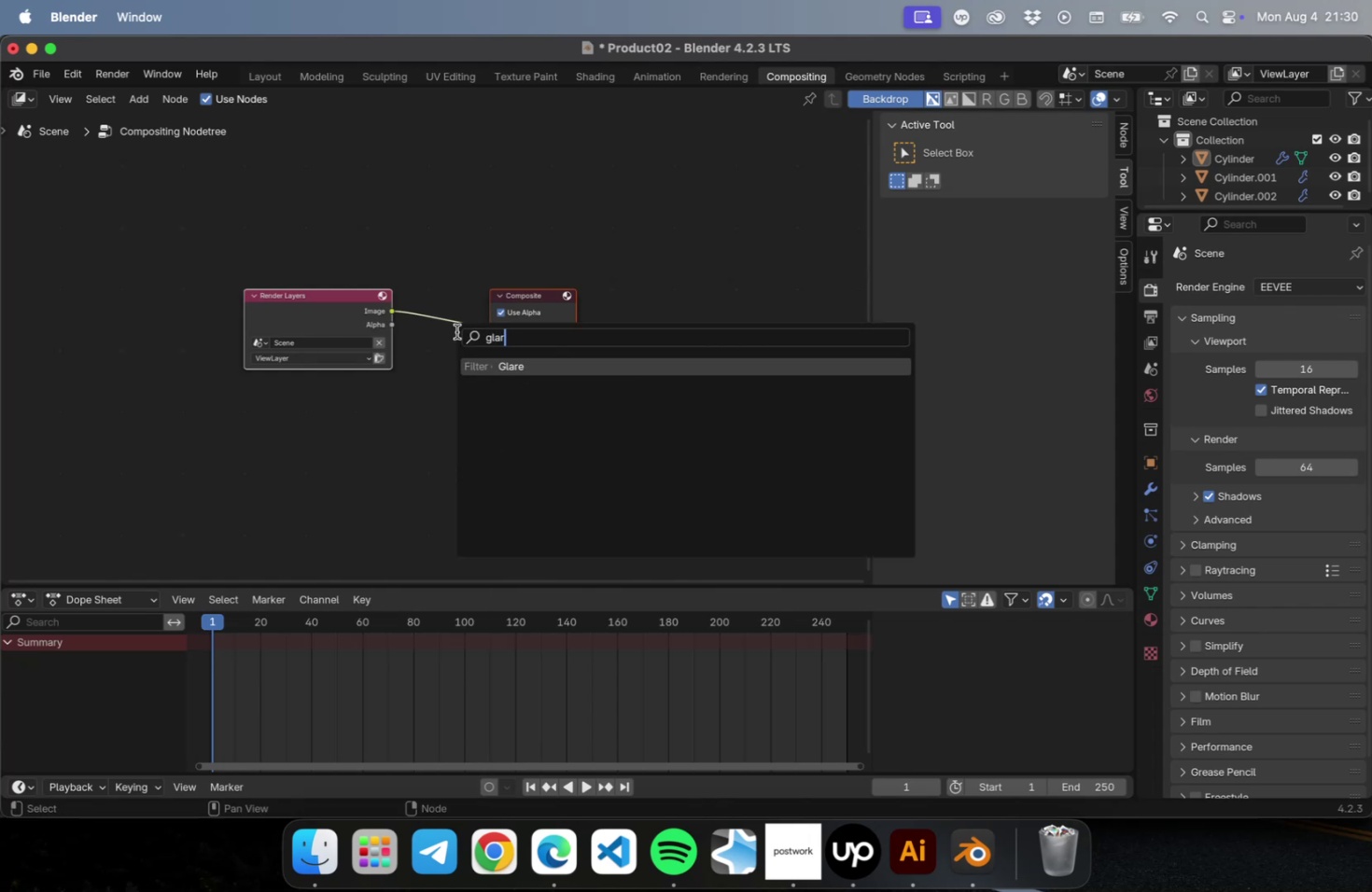 
key(Enter)
 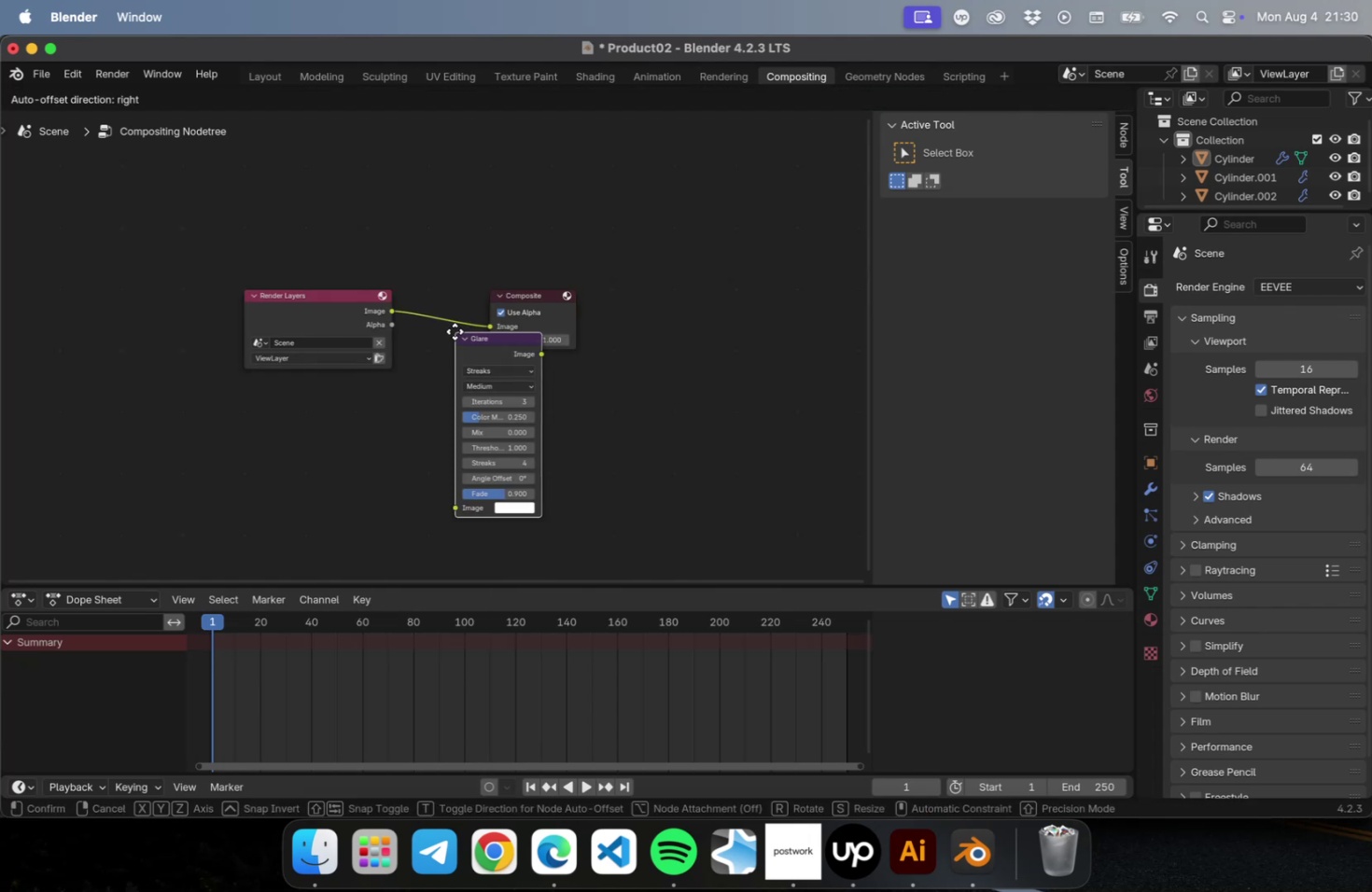 
left_click([453, 331])
 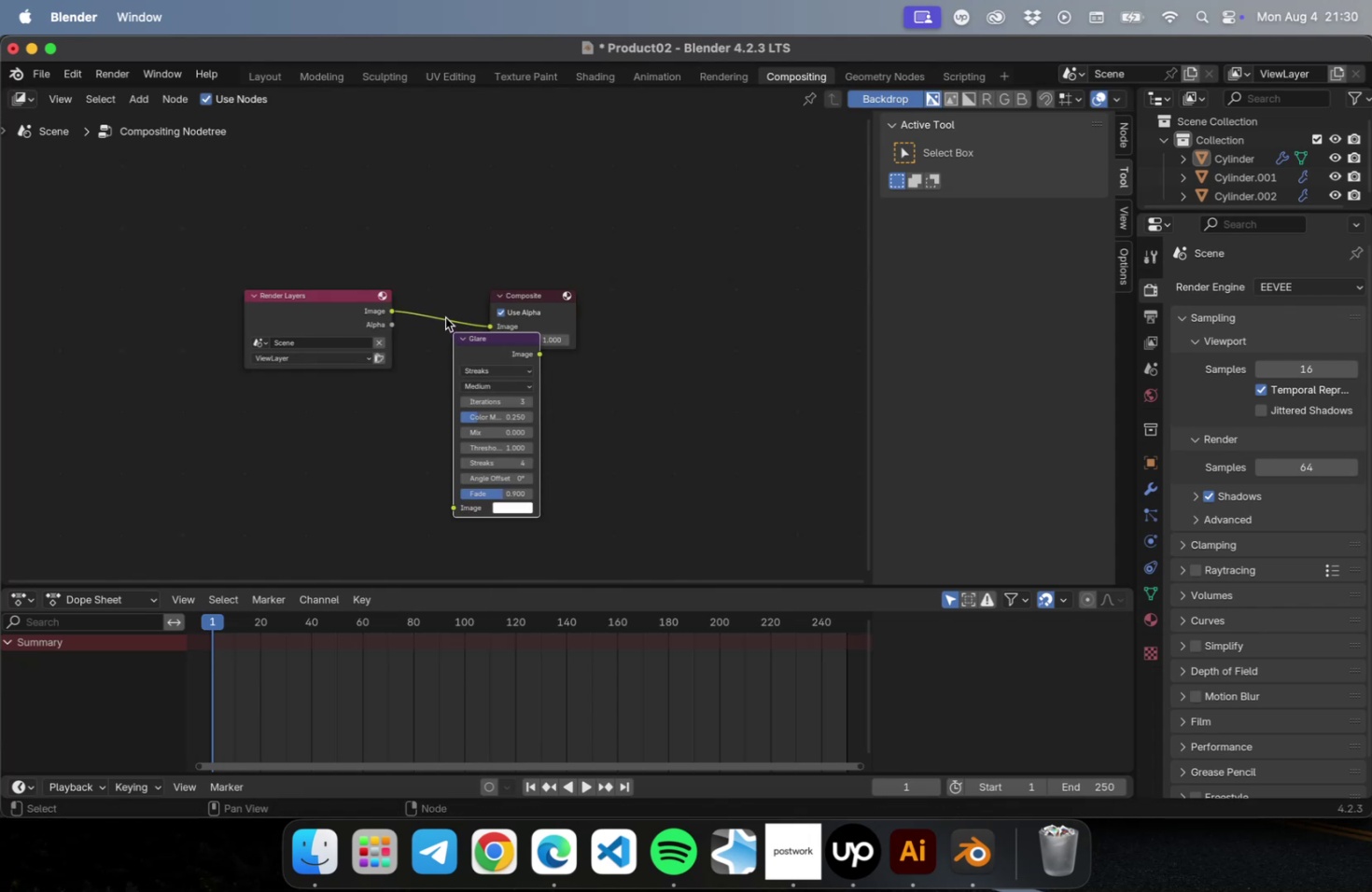 
left_click([445, 317])
 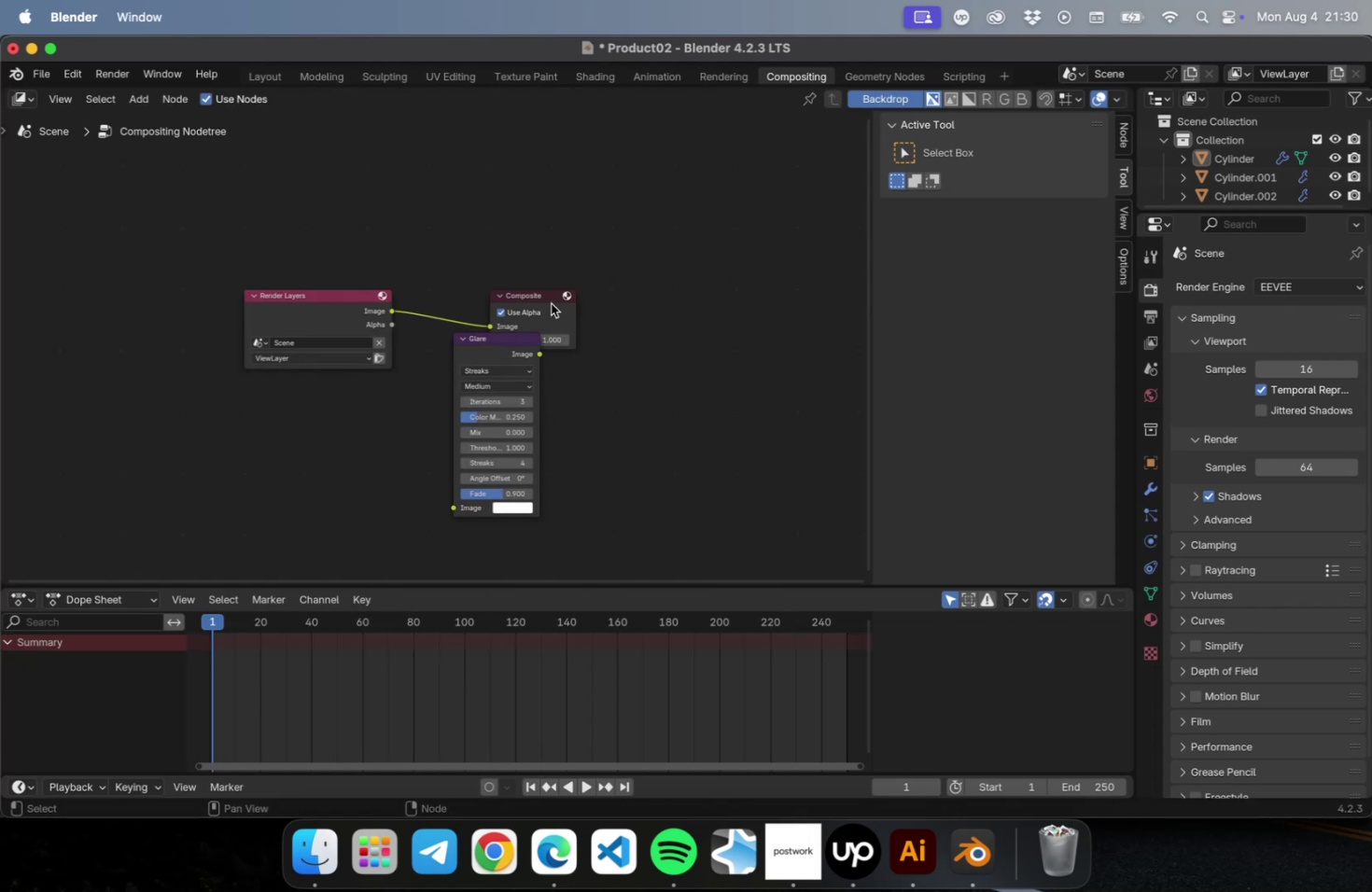 
left_click_drag(start_coordinate=[551, 296], to_coordinate=[683, 271])
 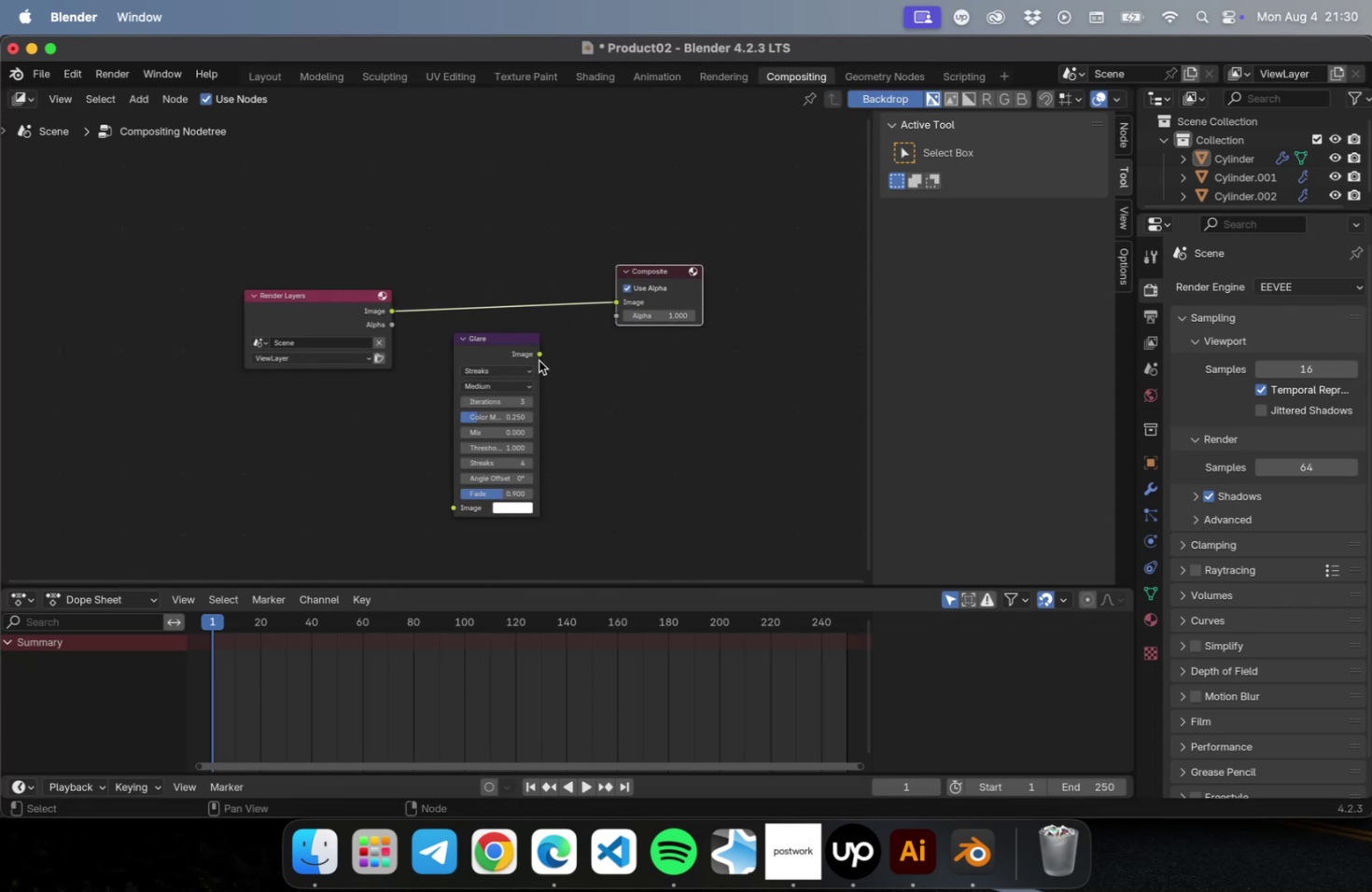 
left_click_drag(start_coordinate=[539, 356], to_coordinate=[617, 304])
 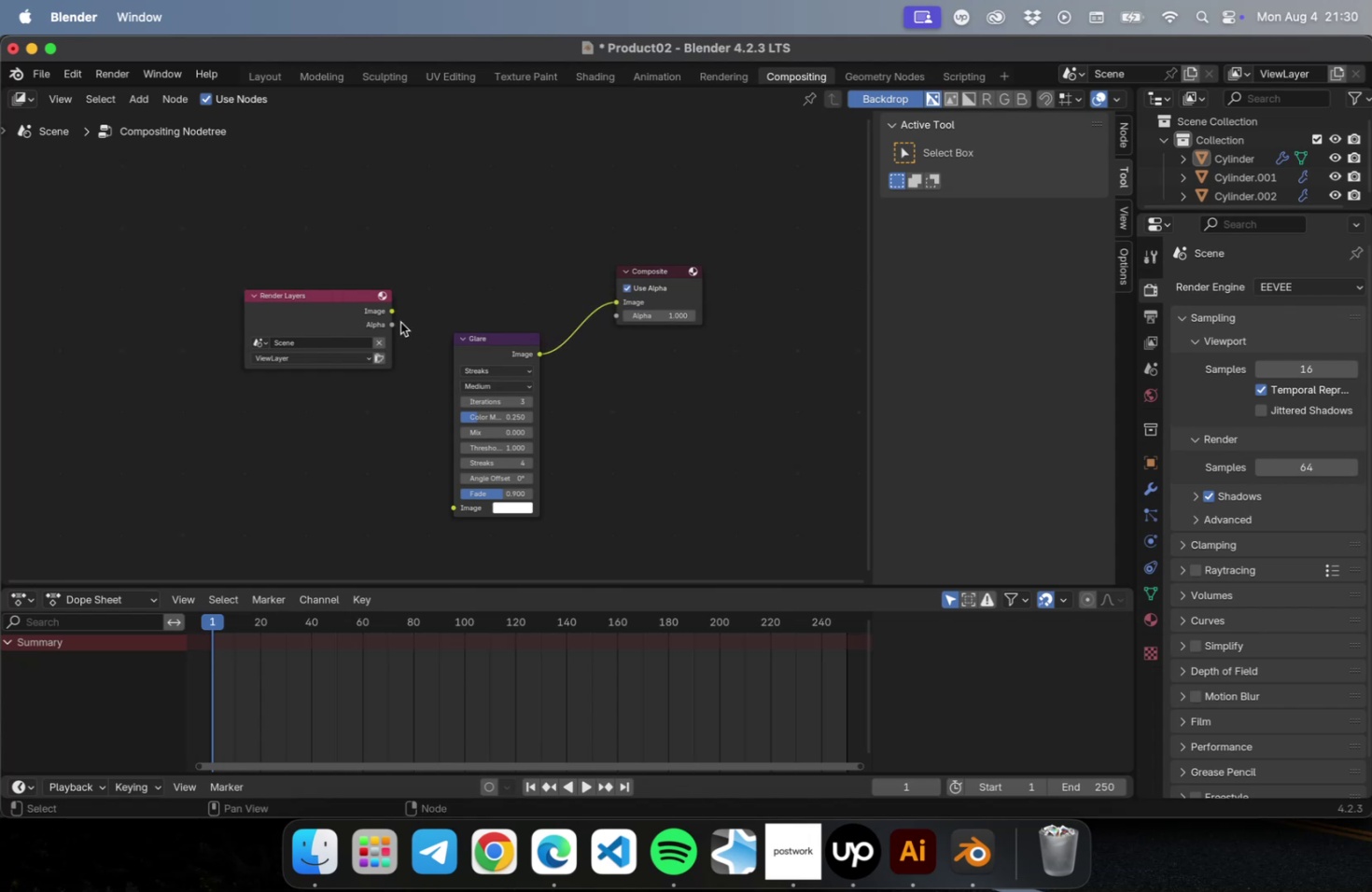 
left_click_drag(start_coordinate=[394, 310], to_coordinate=[451, 514])
 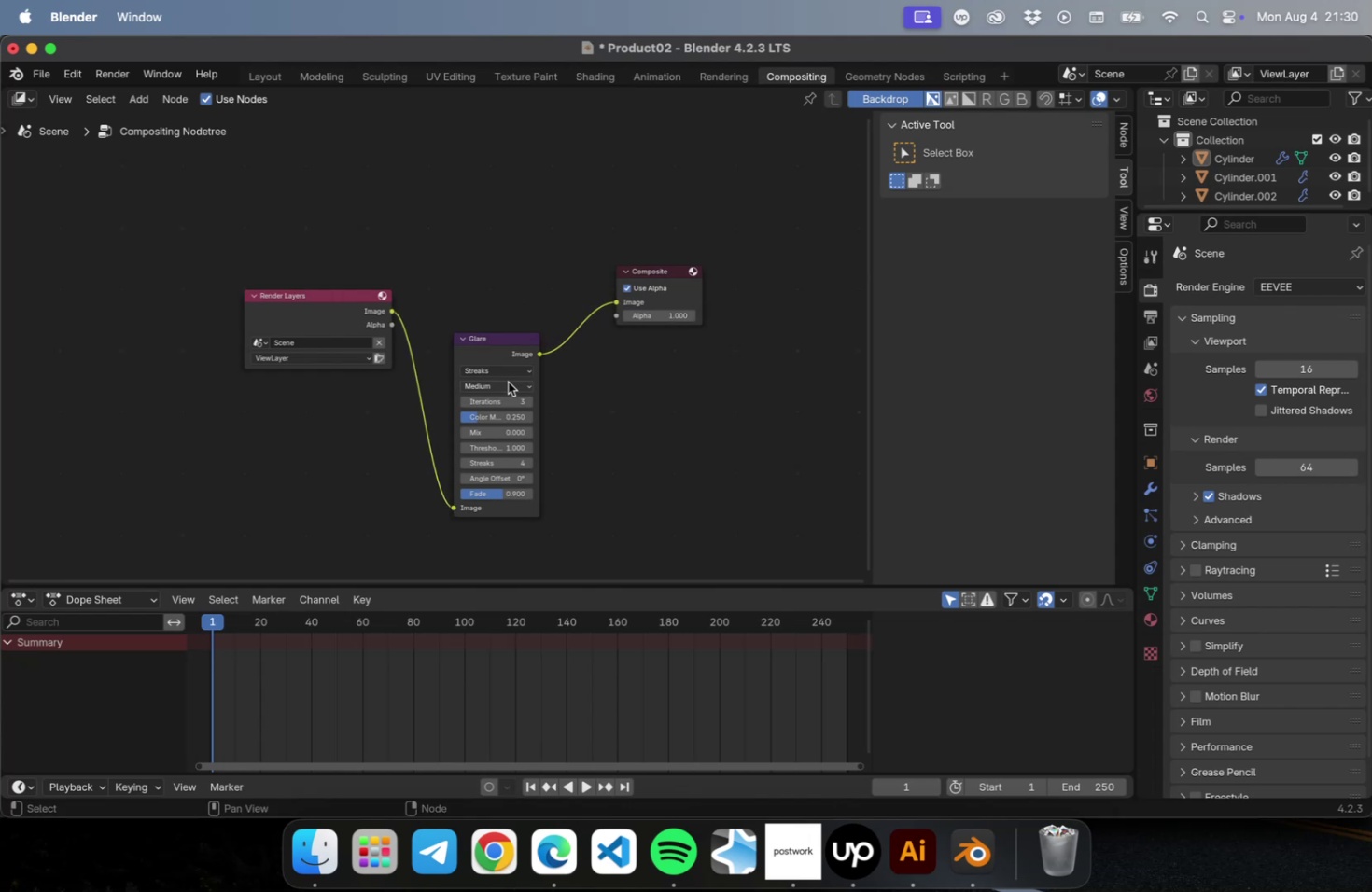 
mouse_move([508, 384])
 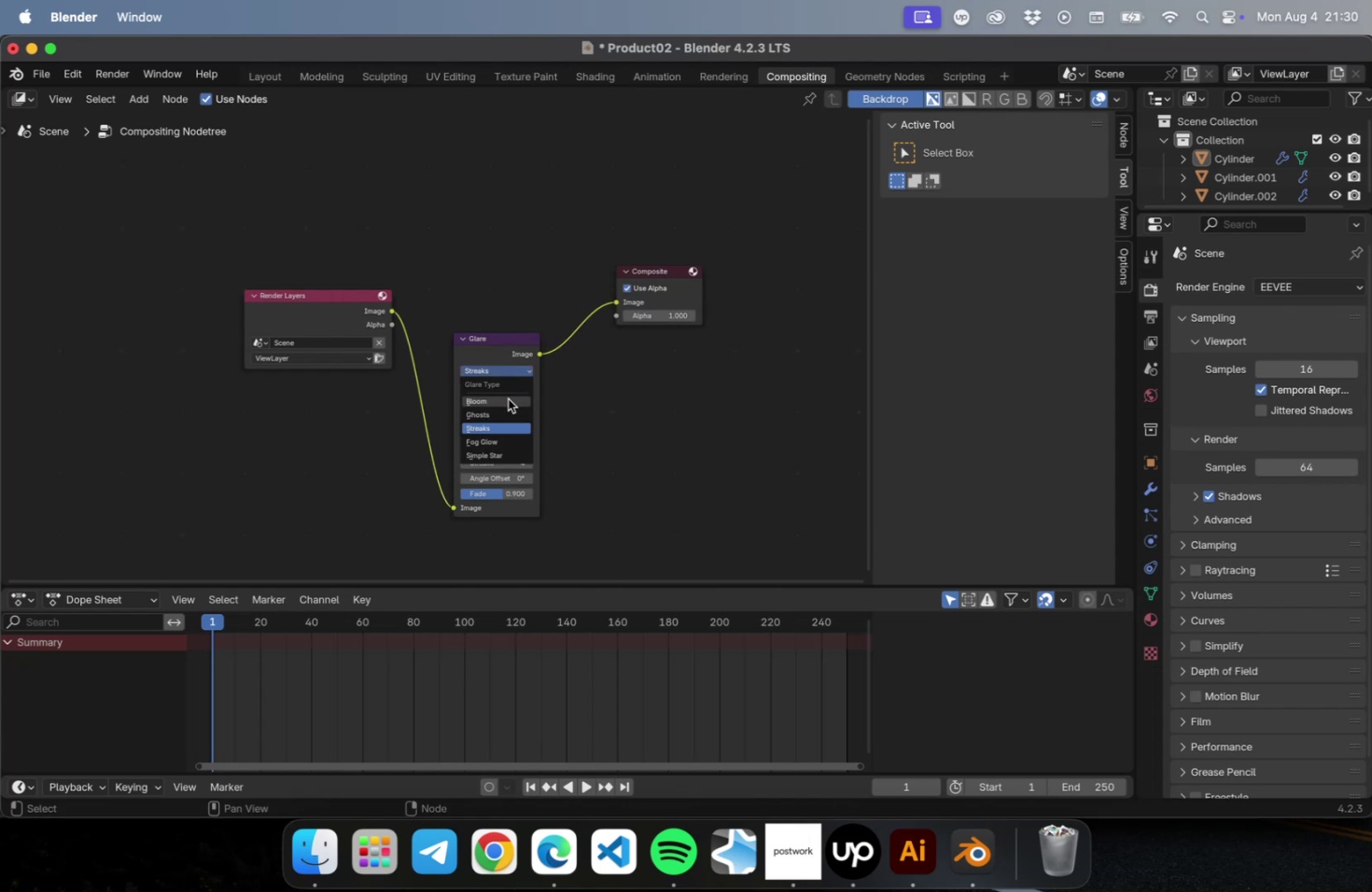 
left_click([508, 398])
 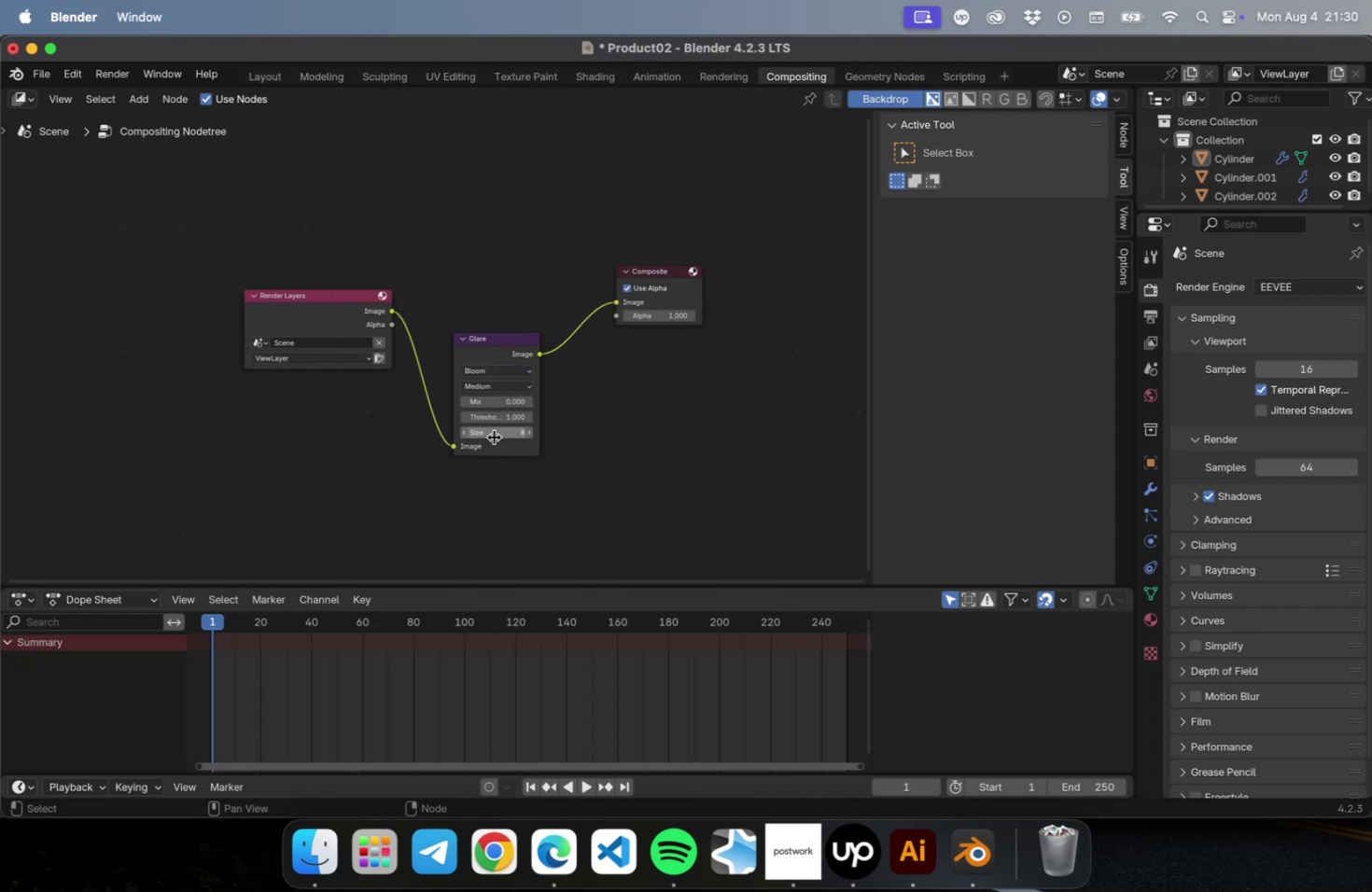 
left_click([494, 437])
 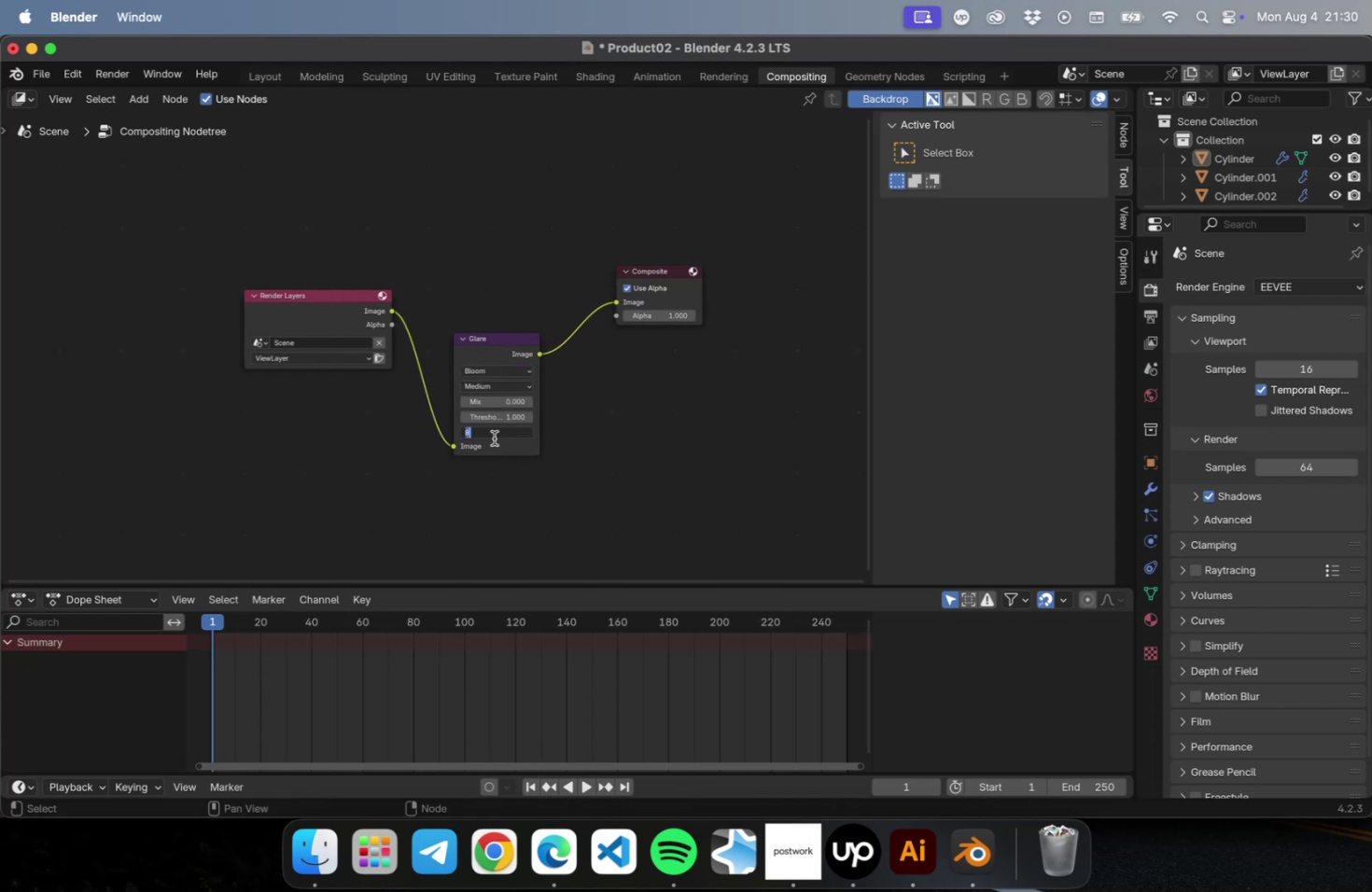 
key(2)
 